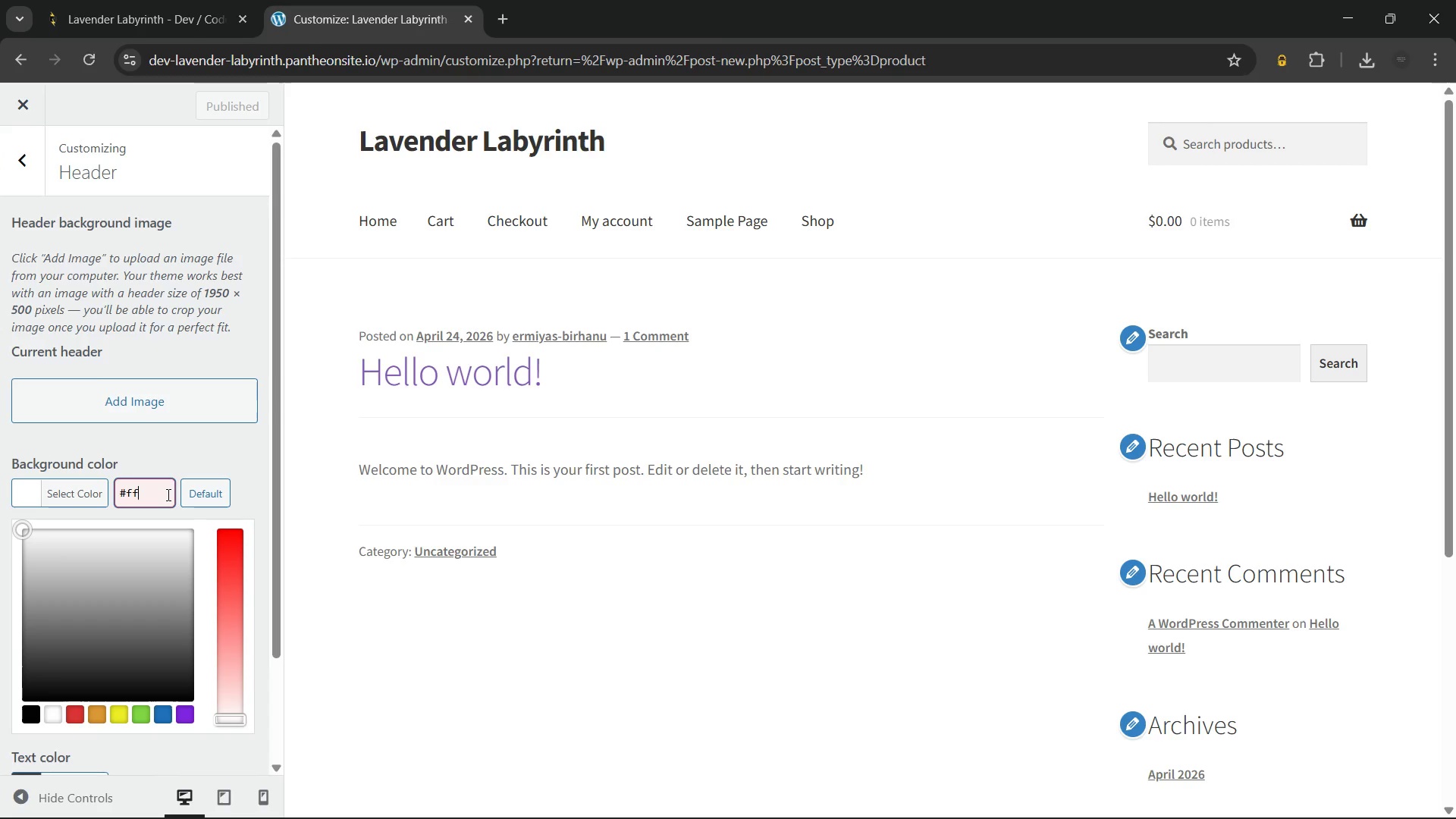 
key(Backspace)
 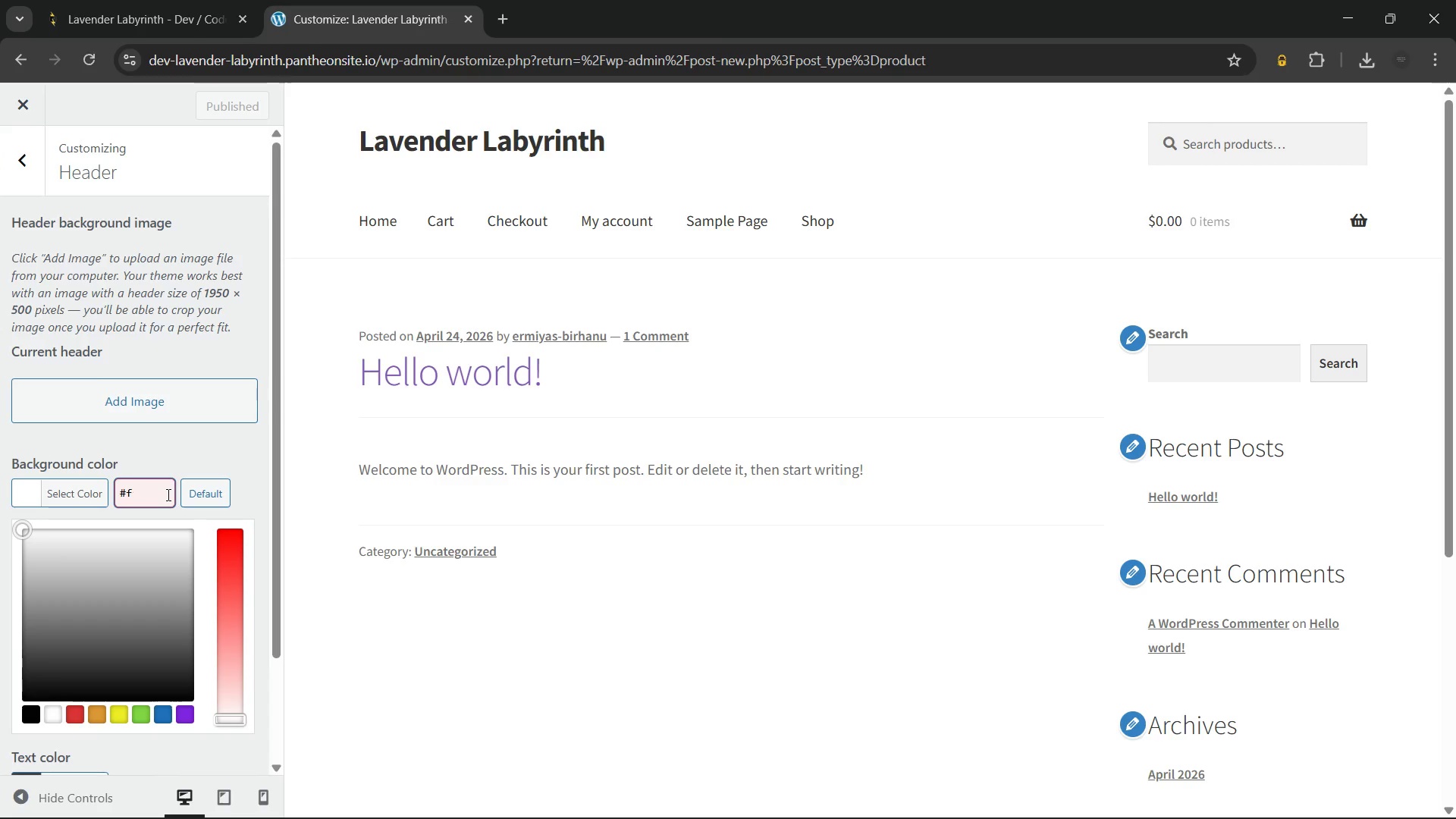 
key(Backspace)
 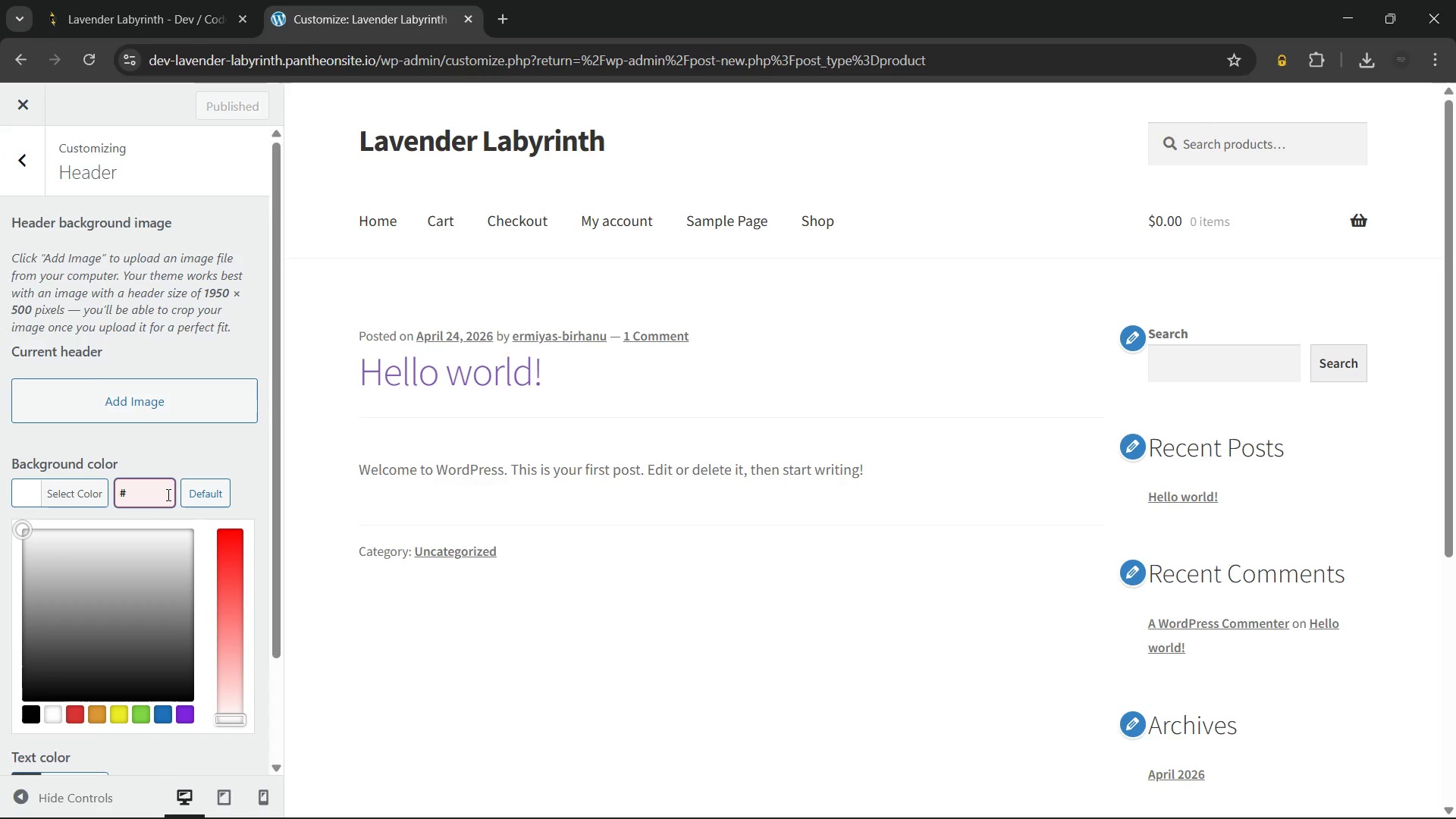 
key(Backspace)
 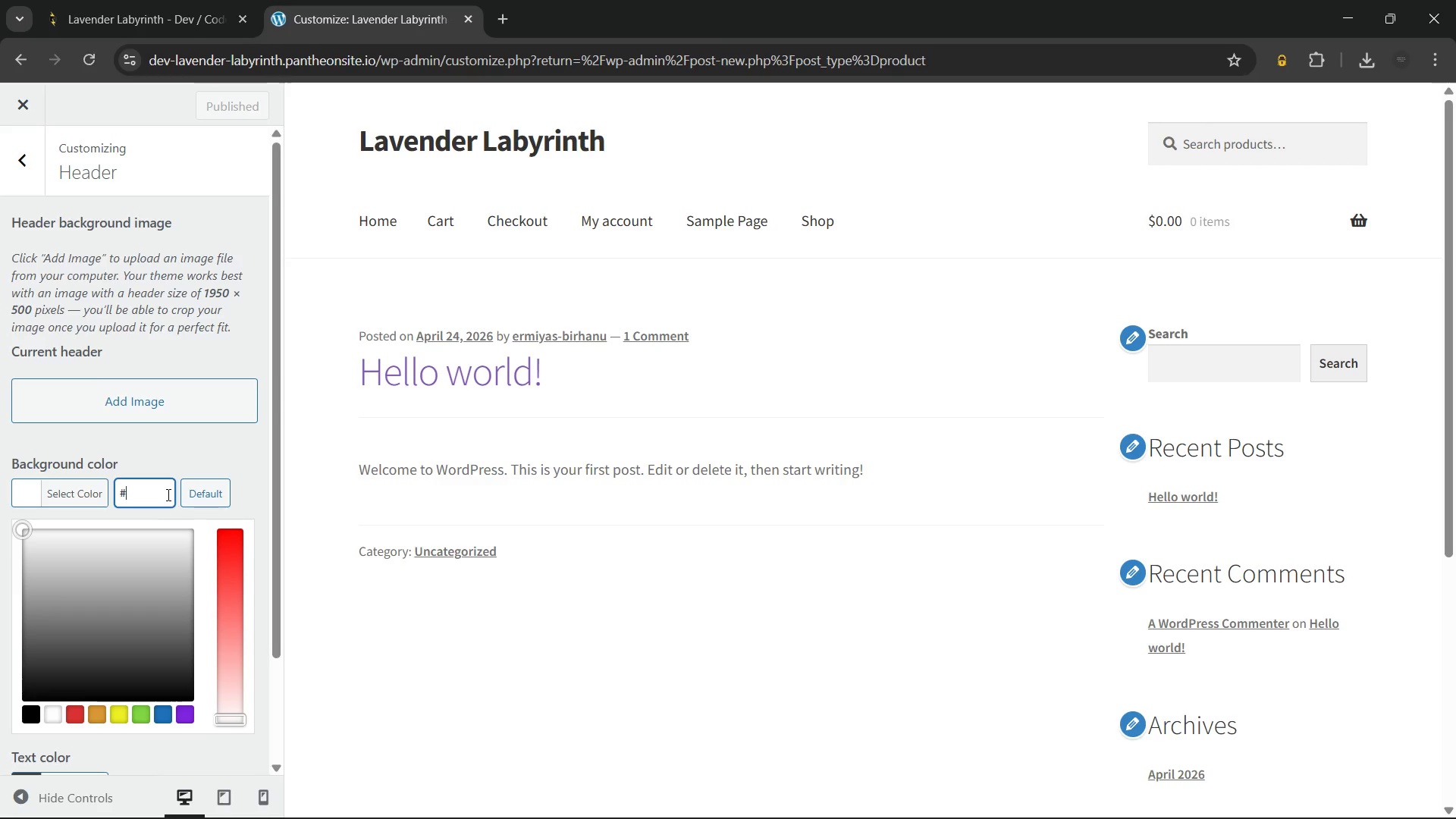 
type(4B3D60)
 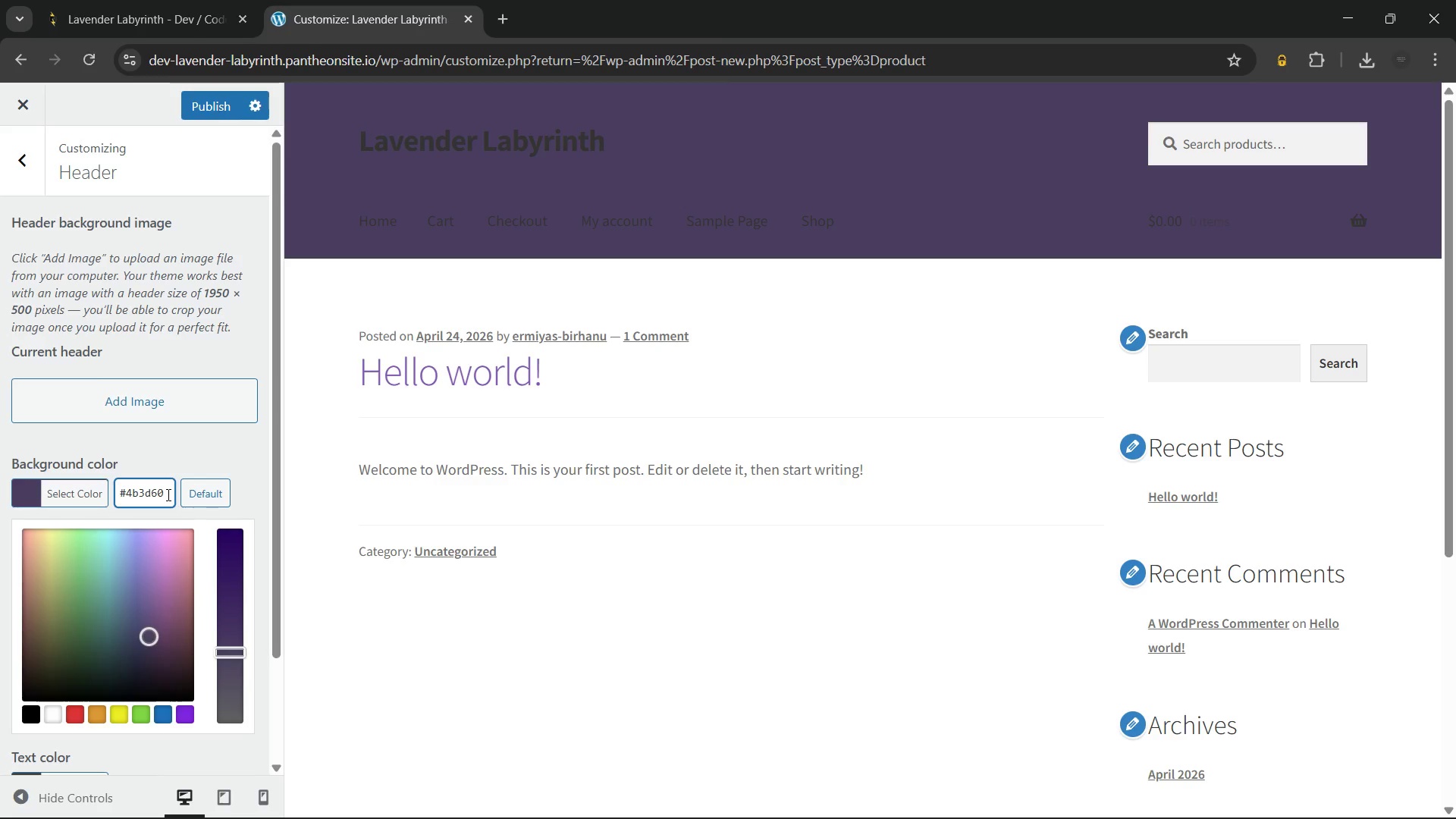 
wait(9.97)
 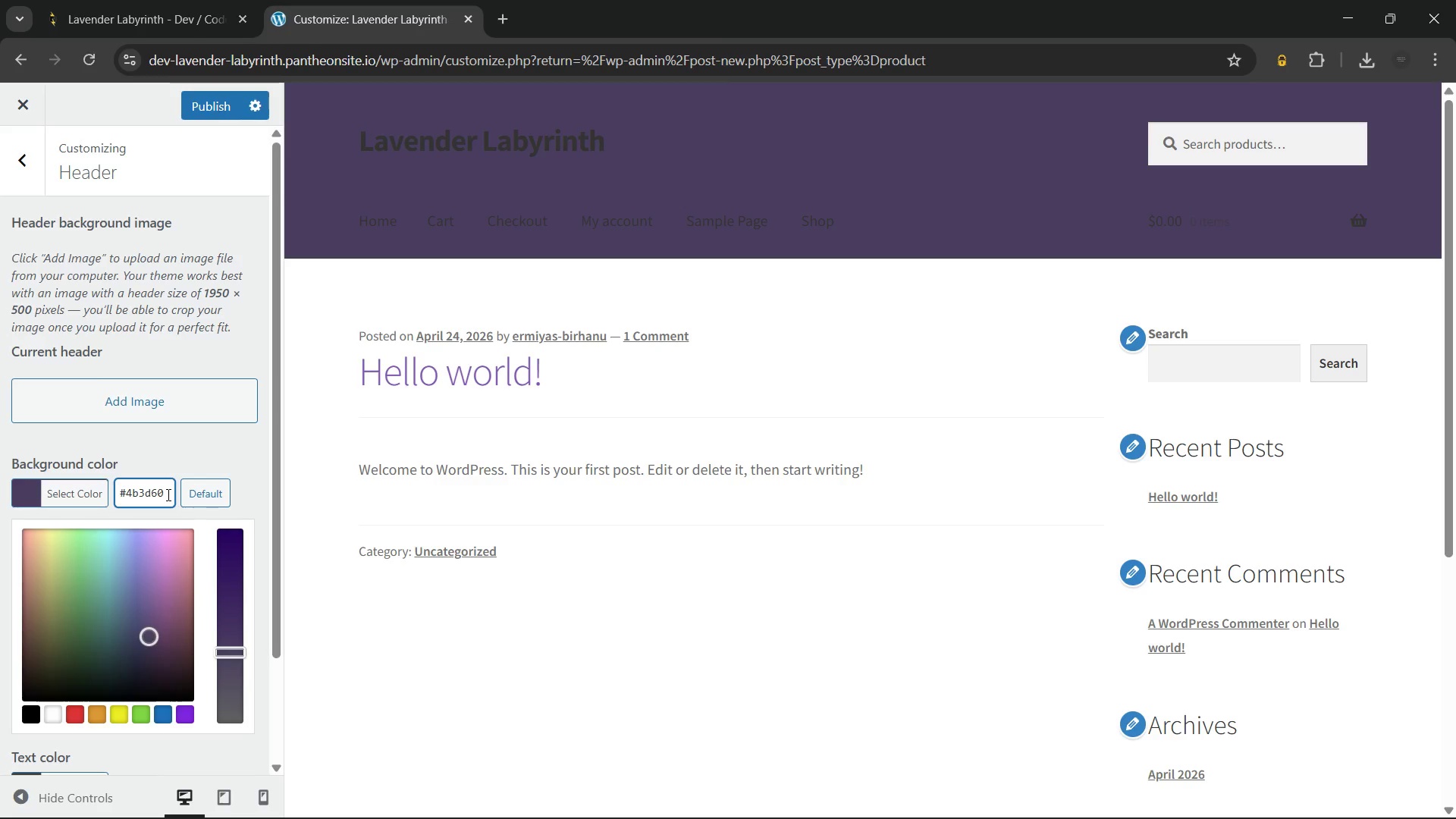 
left_click([224, 457])
 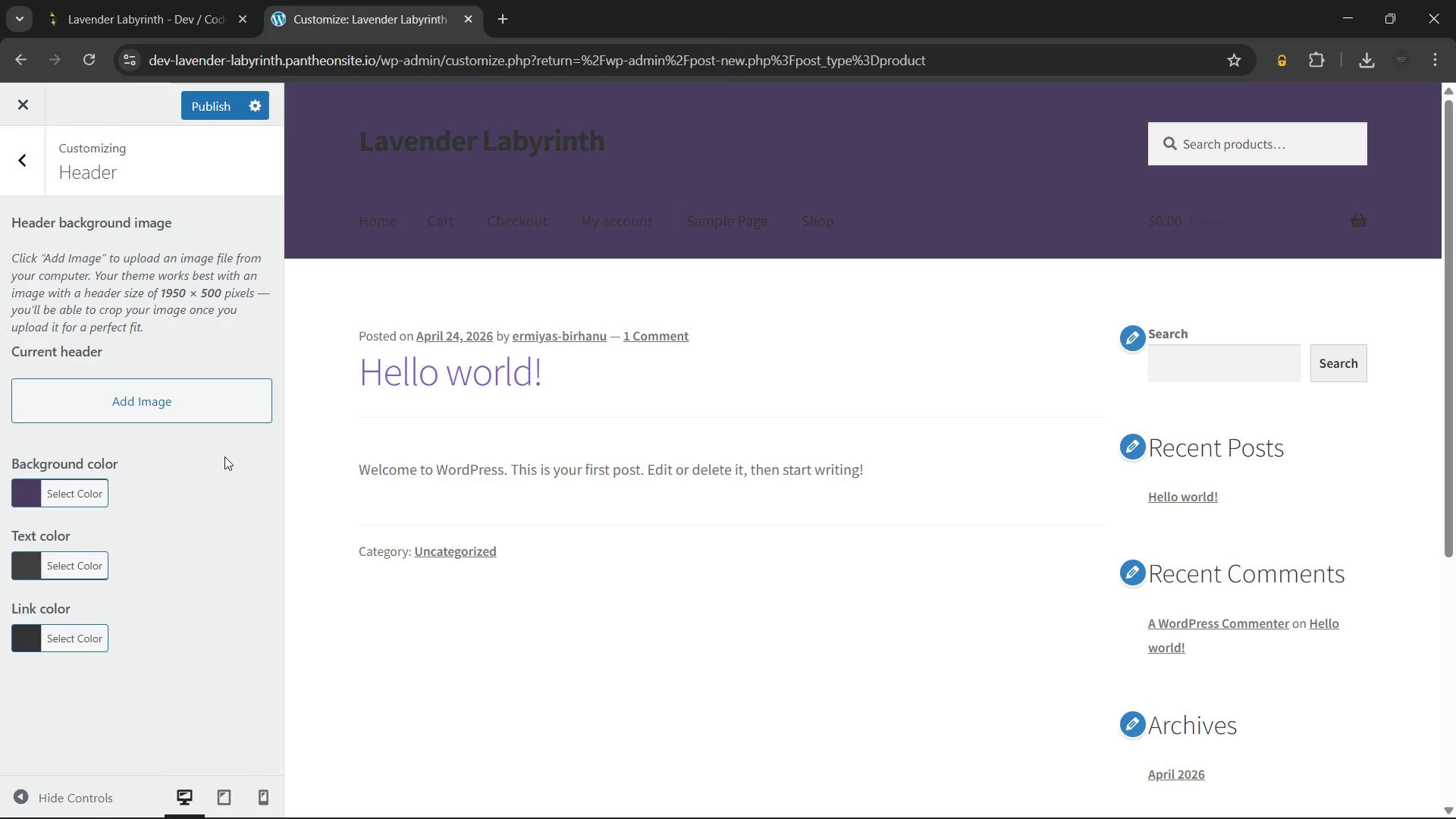 
wait(16.7)
 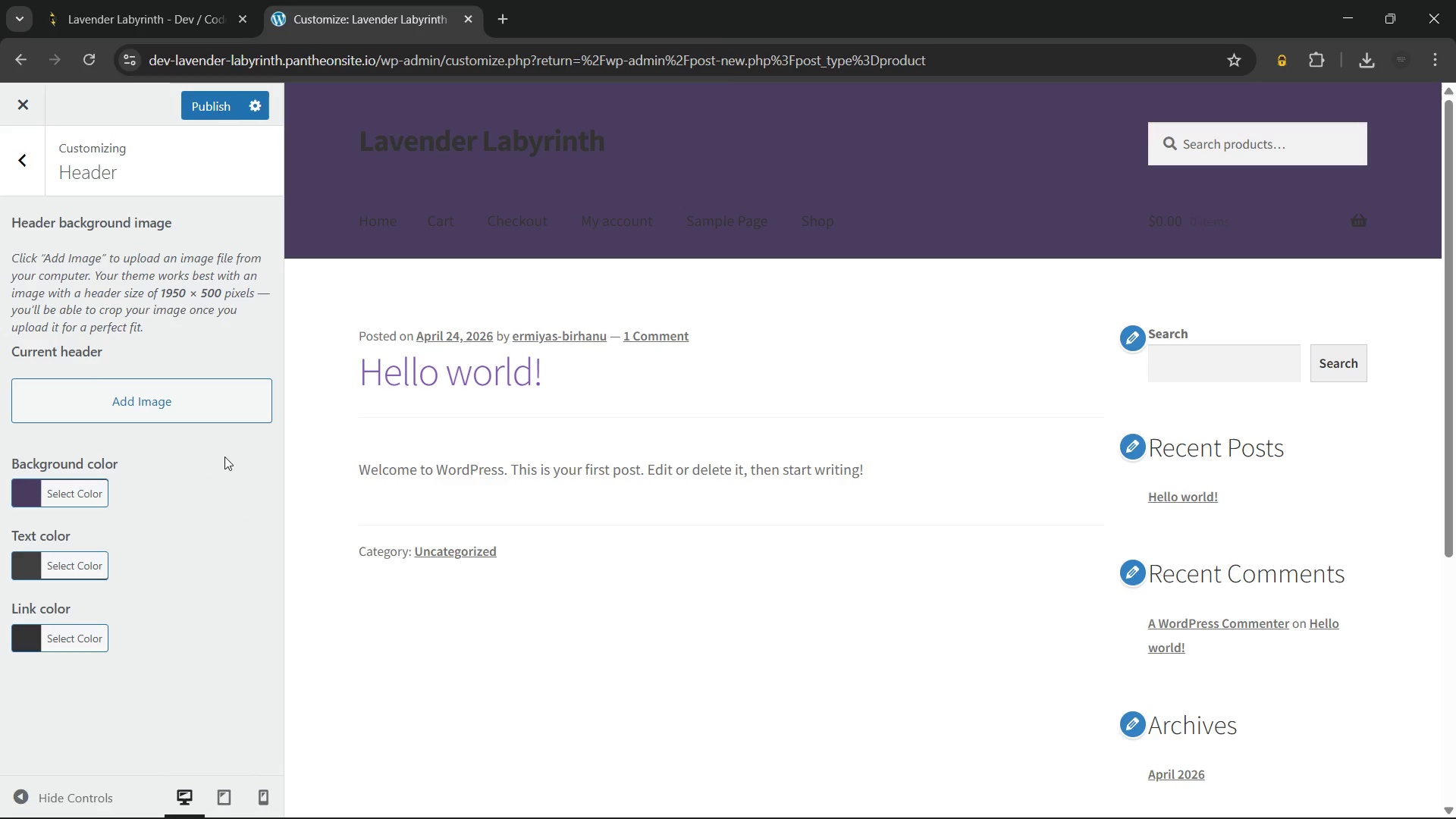 
left_click([29, 636])
 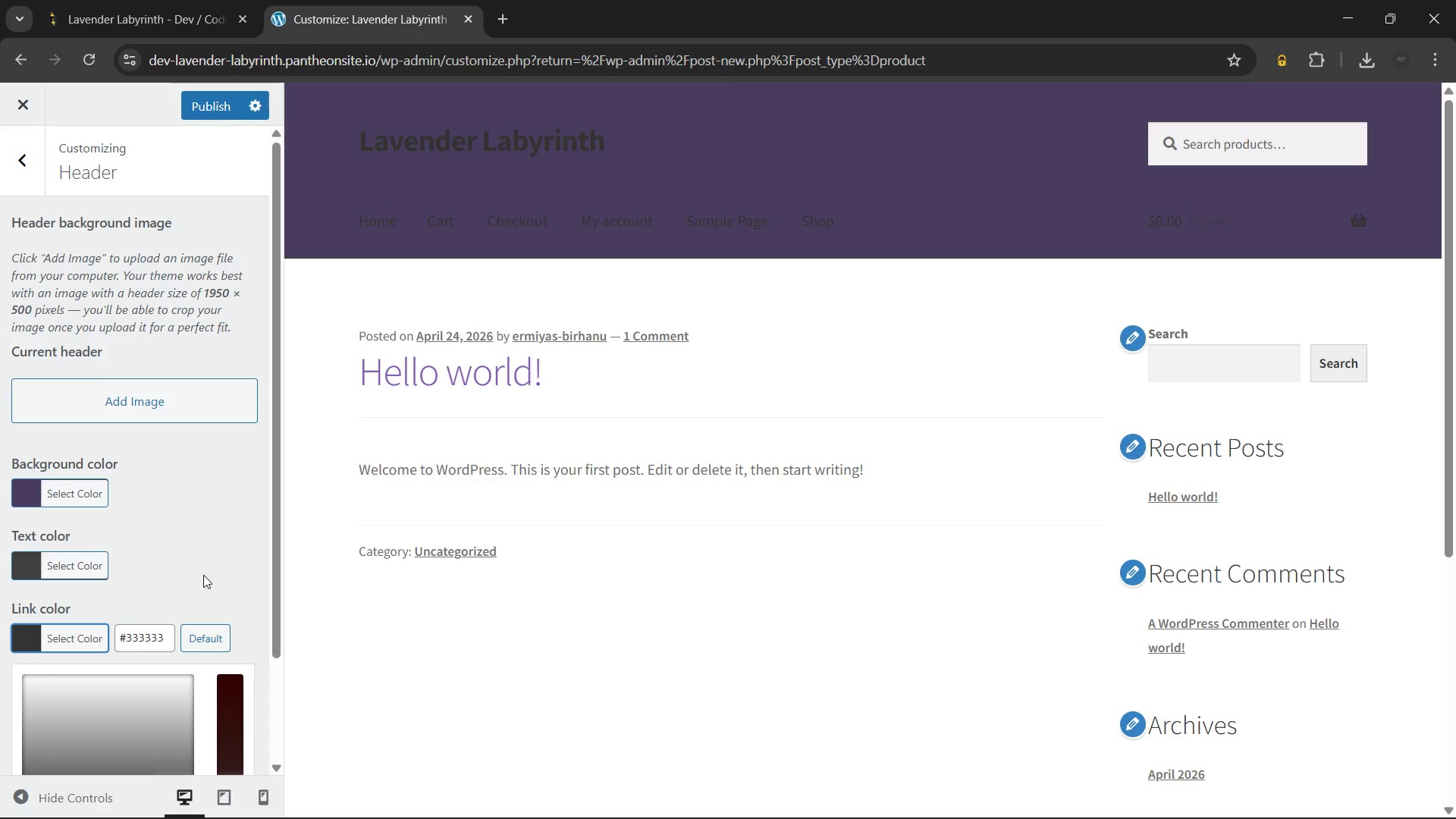 
left_click([208, 564])
 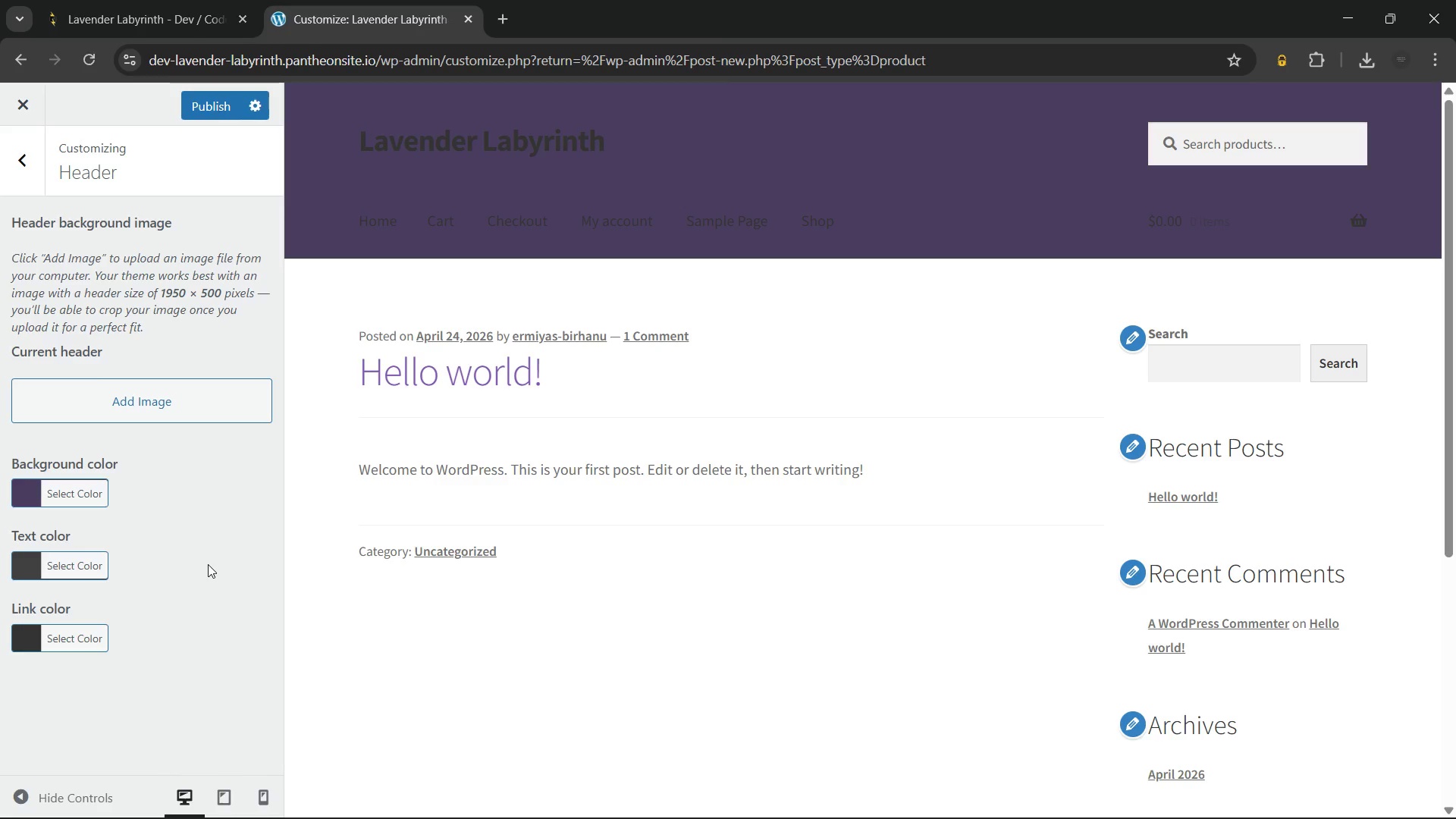 
wait(53.16)
 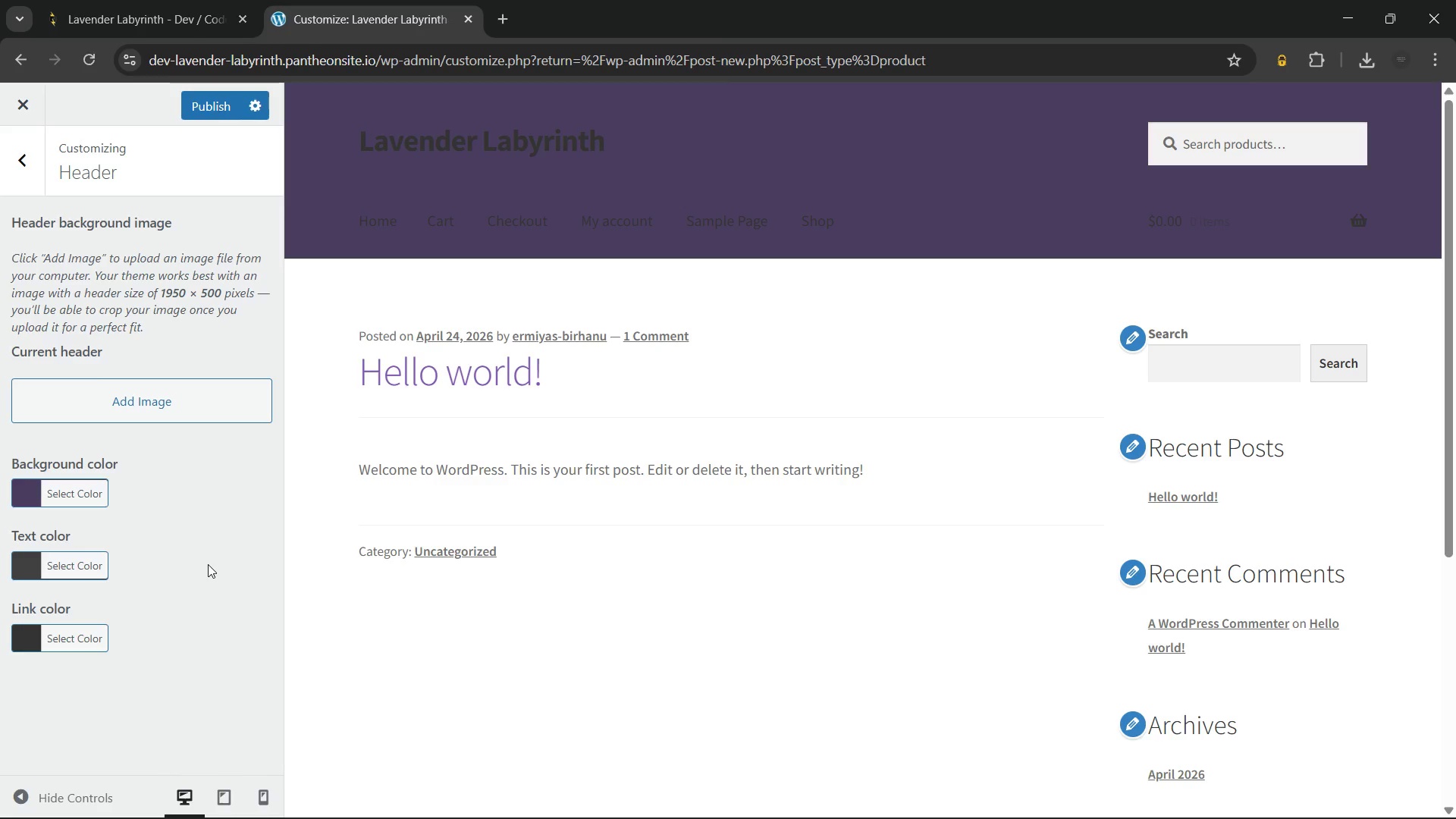 
left_click([82, 489])
 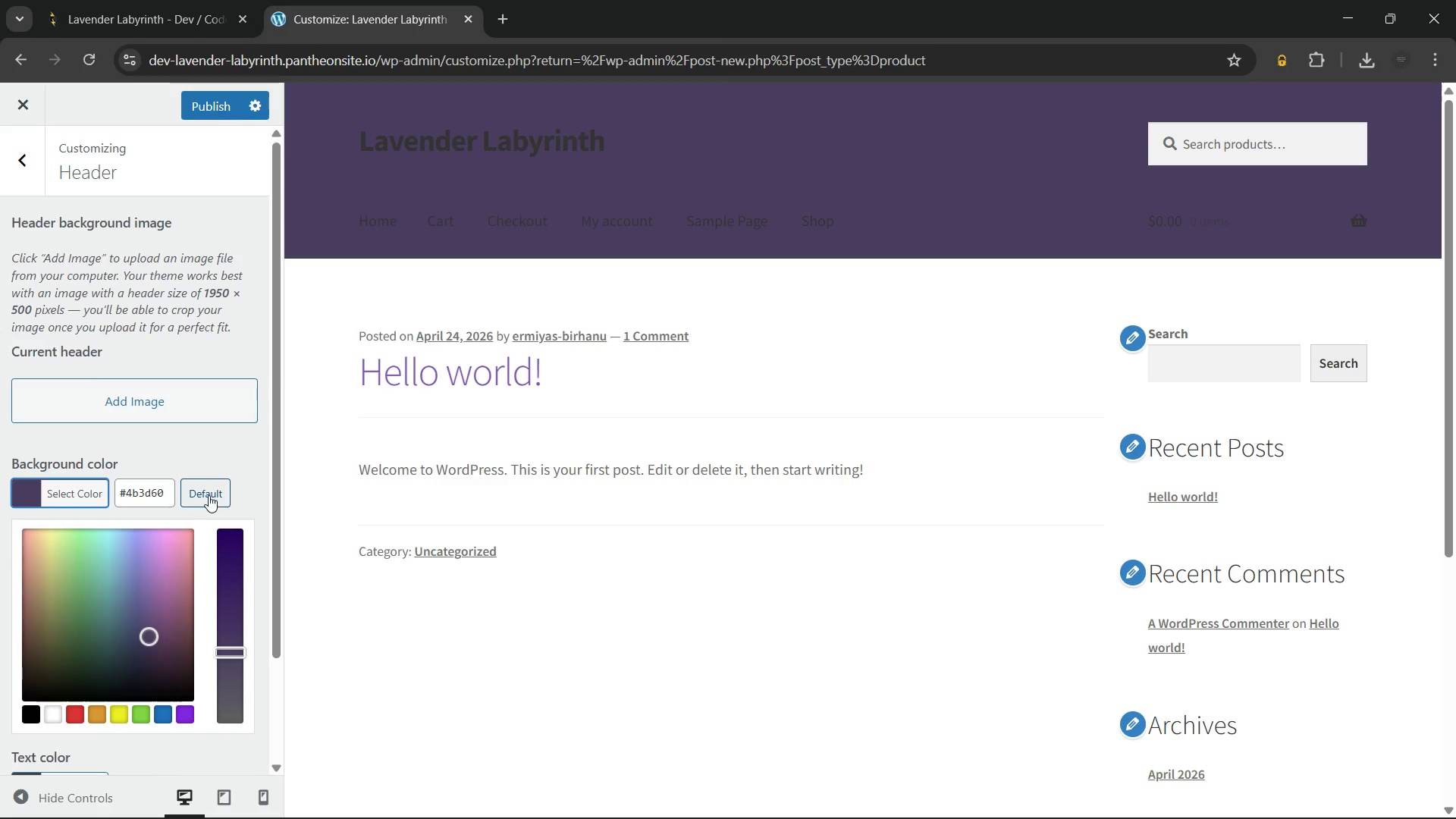 
left_click([208, 494])
 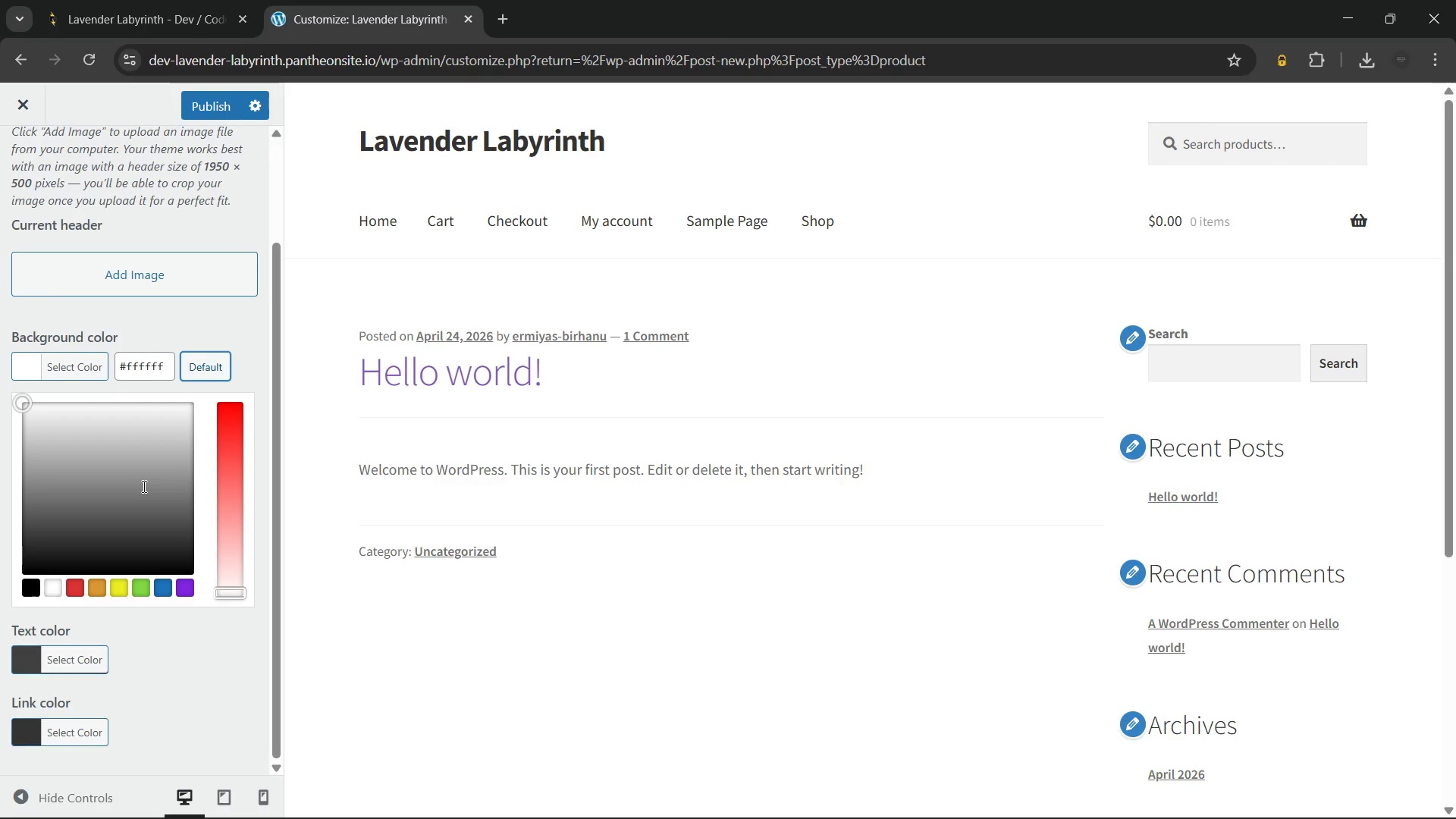 
wait(34.86)
 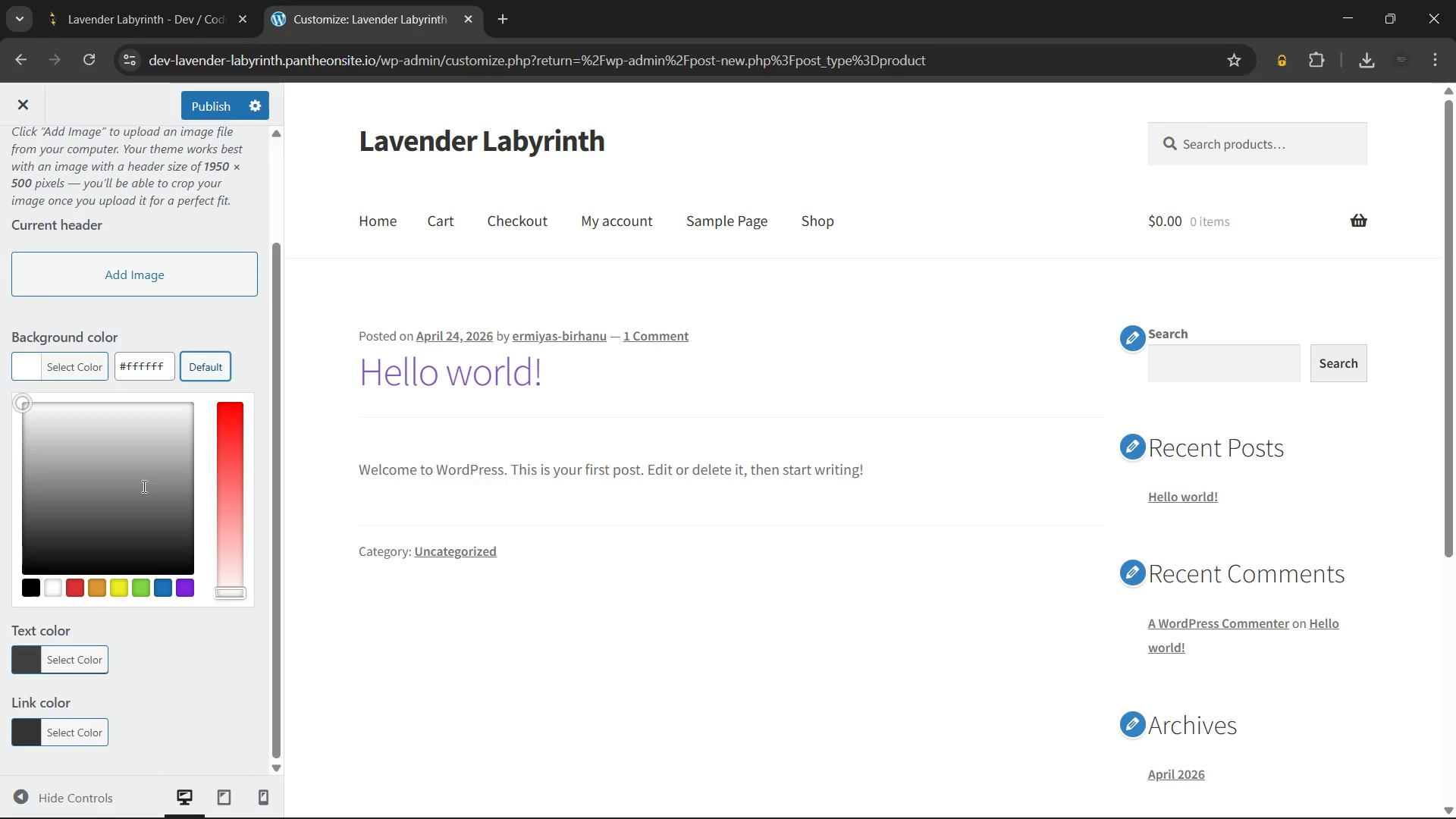 
left_click([27, 727])
 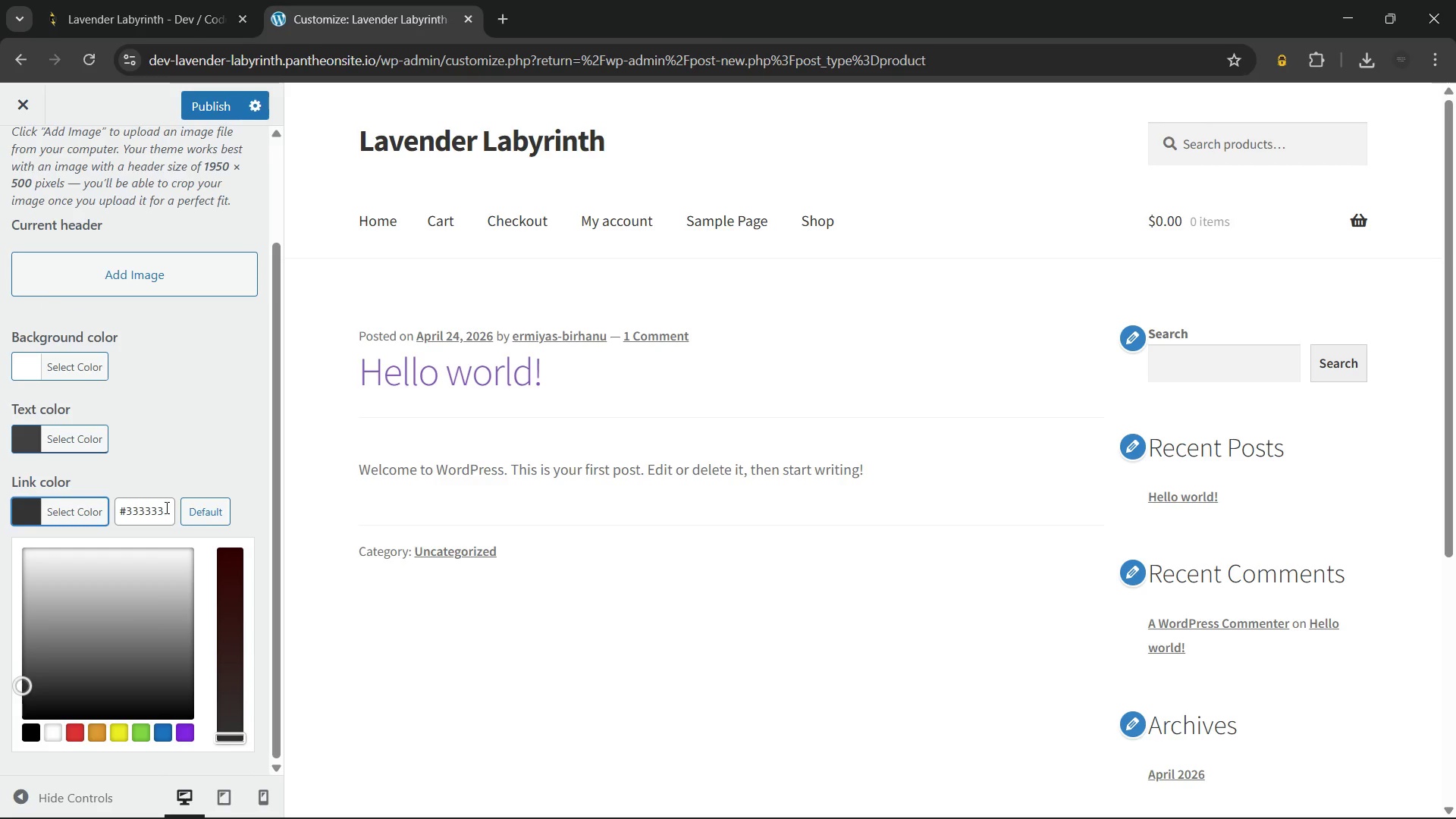 
left_click([168, 507])
 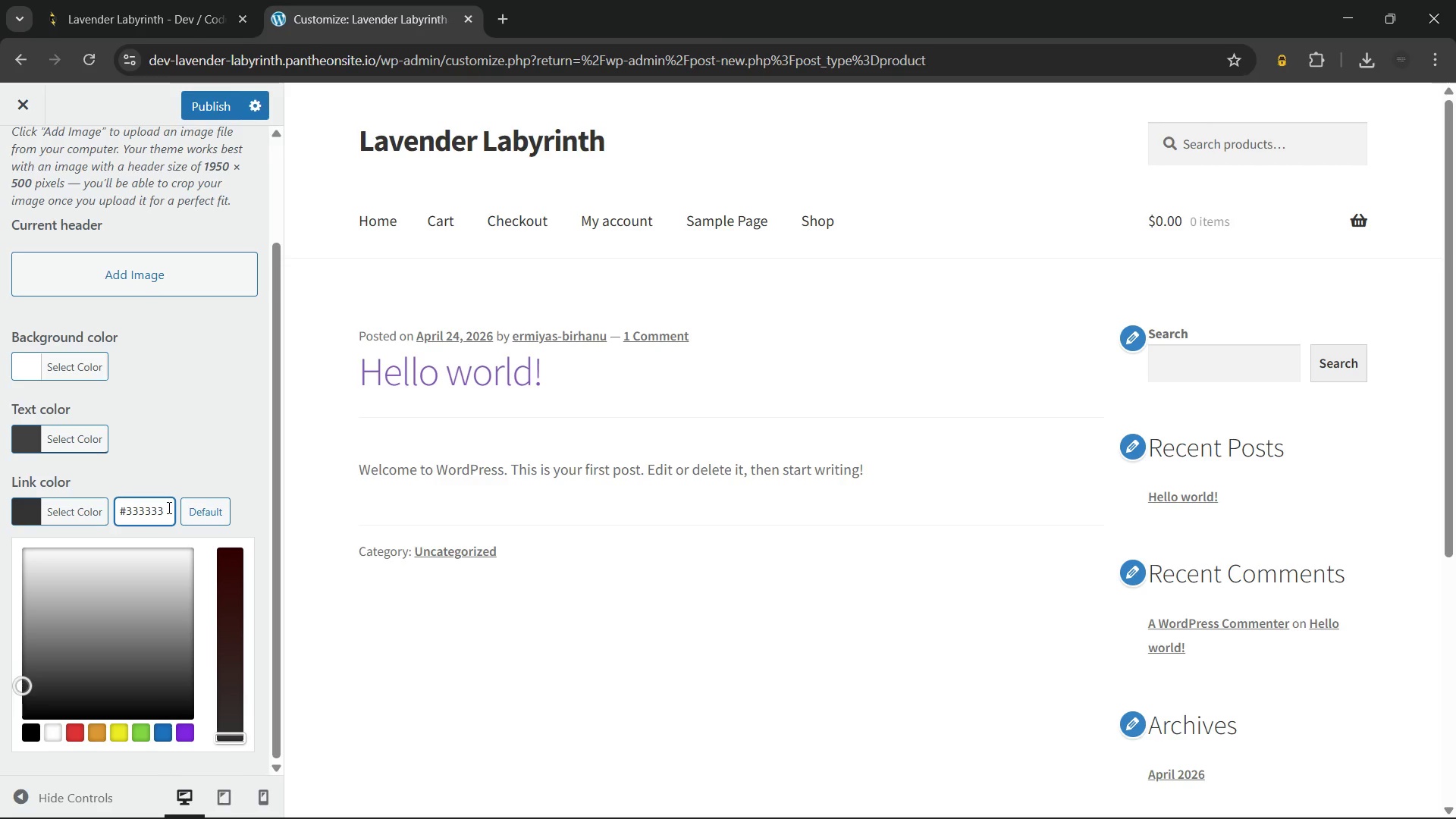 
key(Backspace)
key(Backspace)
key(Backspace)
key(Backspace)
key(Backspace)
key(Backspace)
type(4B3D60)
 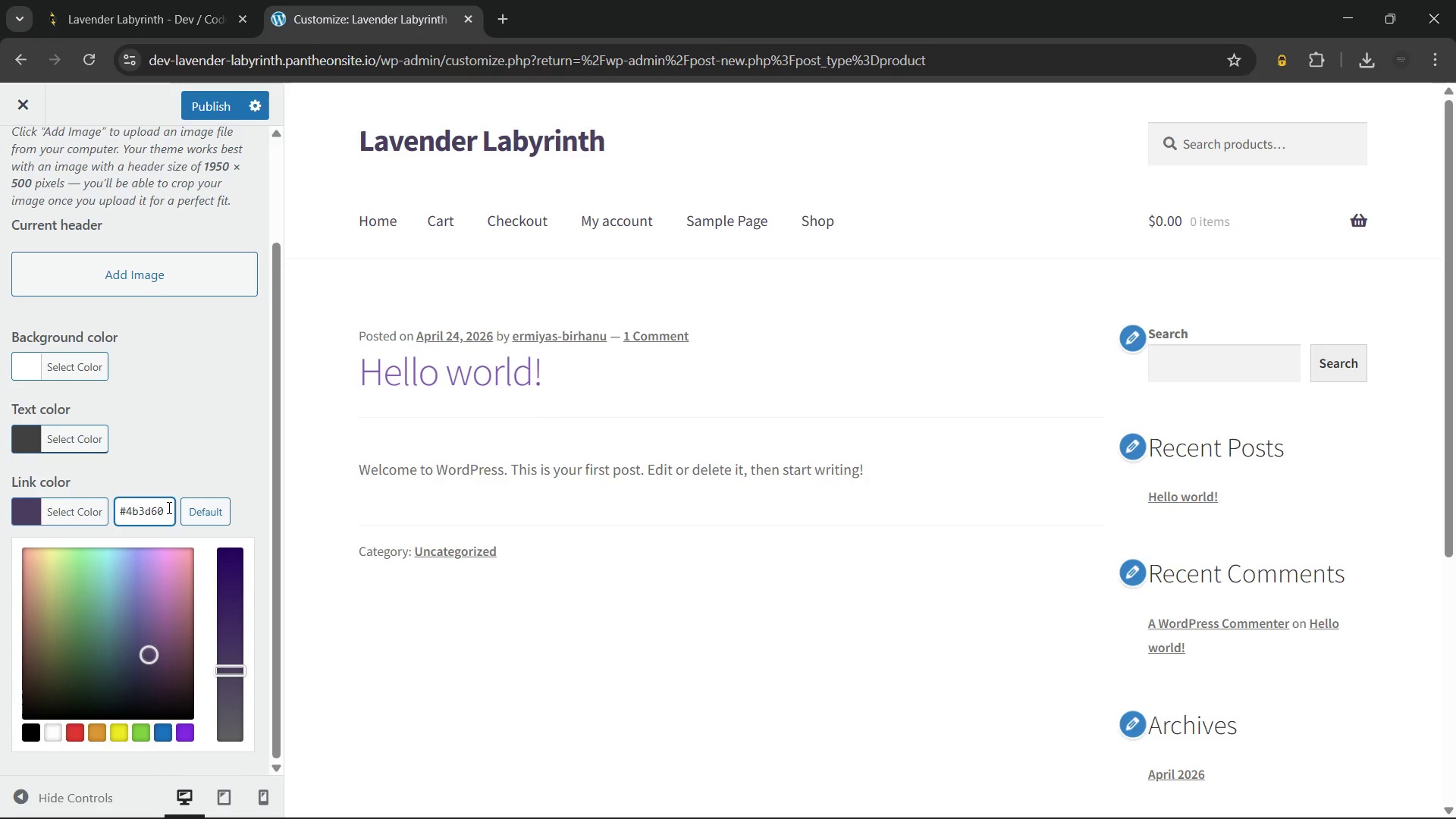 
left_click([153, 535])
 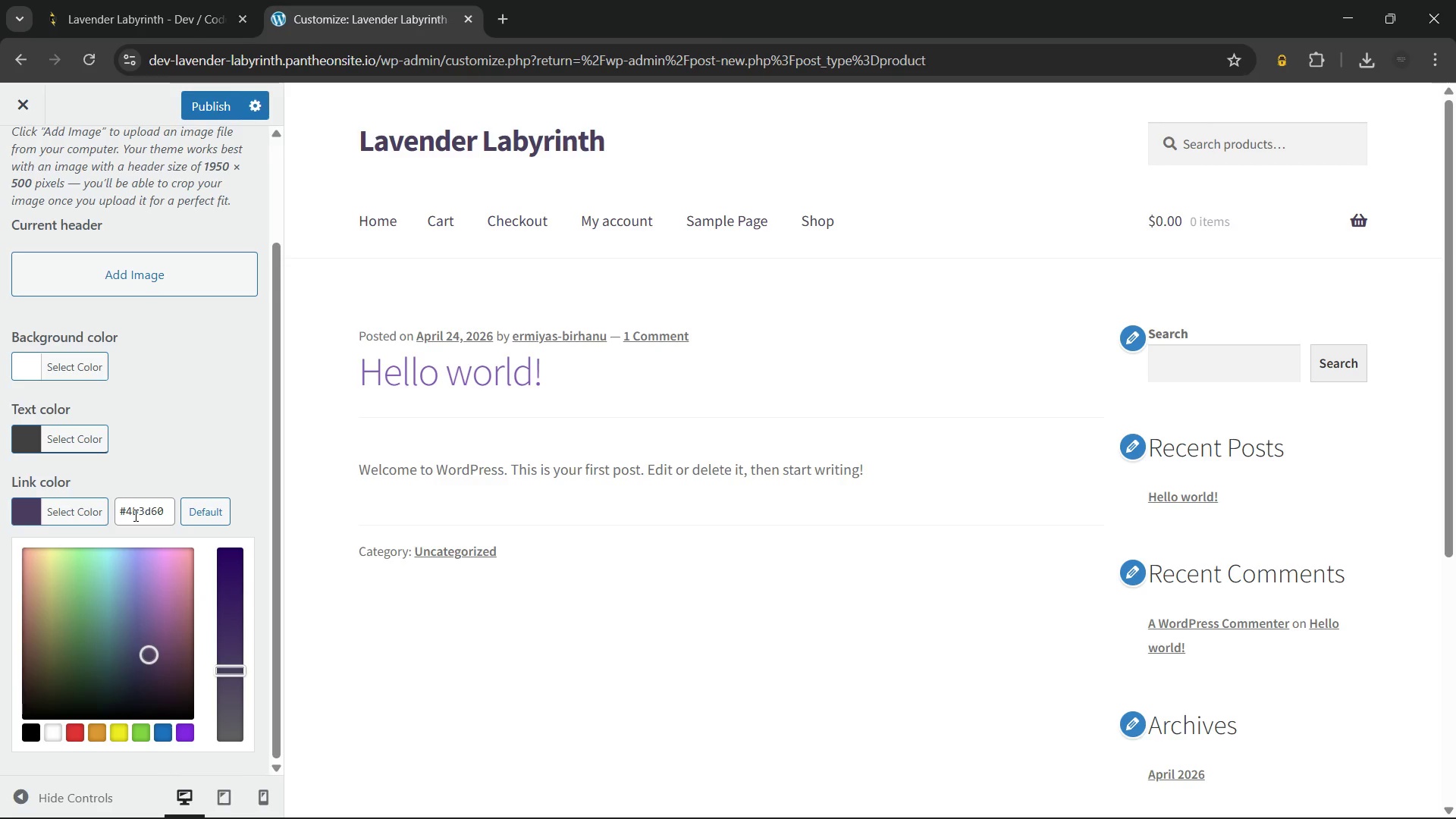 
left_click([134, 515])
 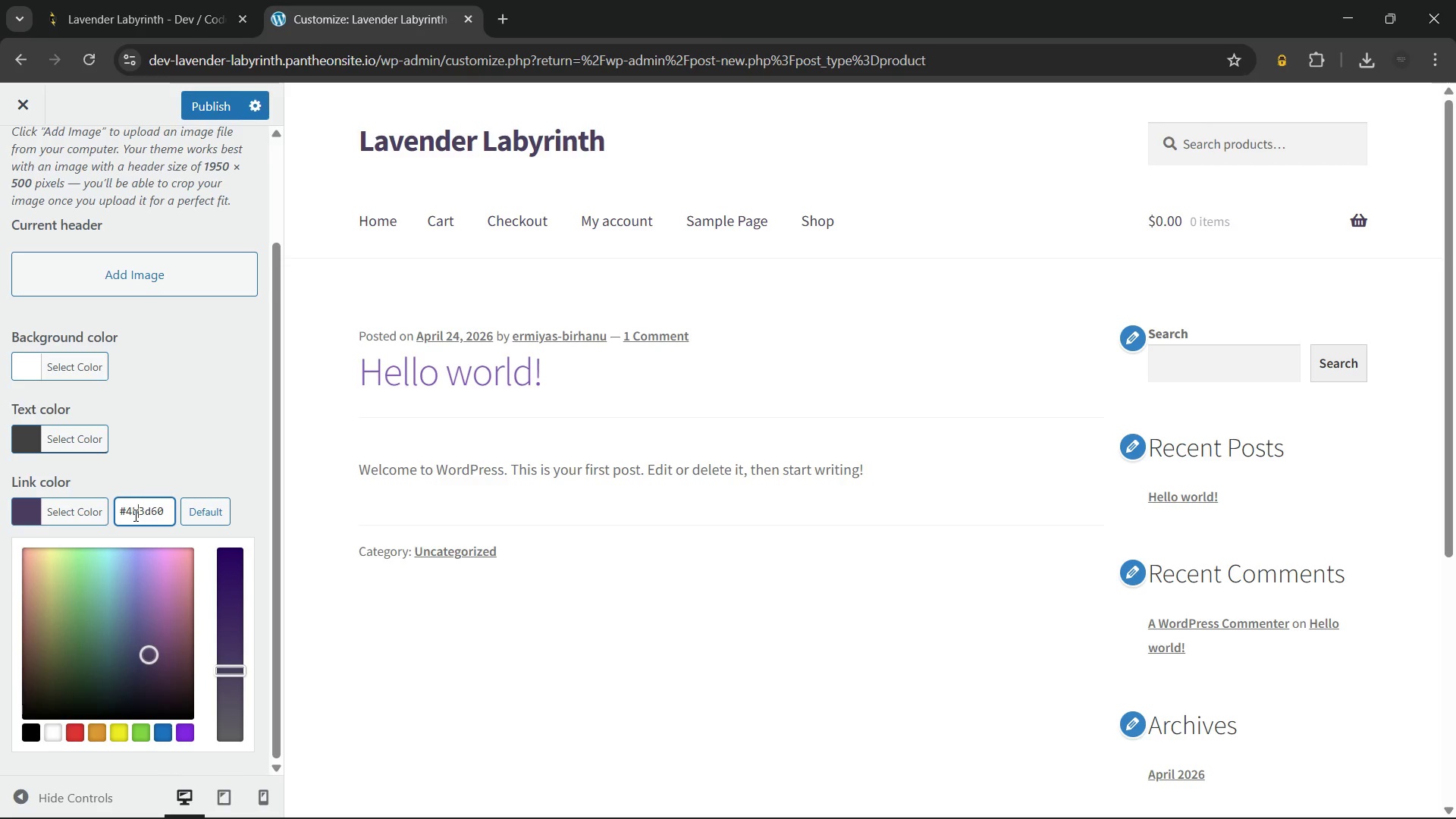 
key(ArrowRight)
 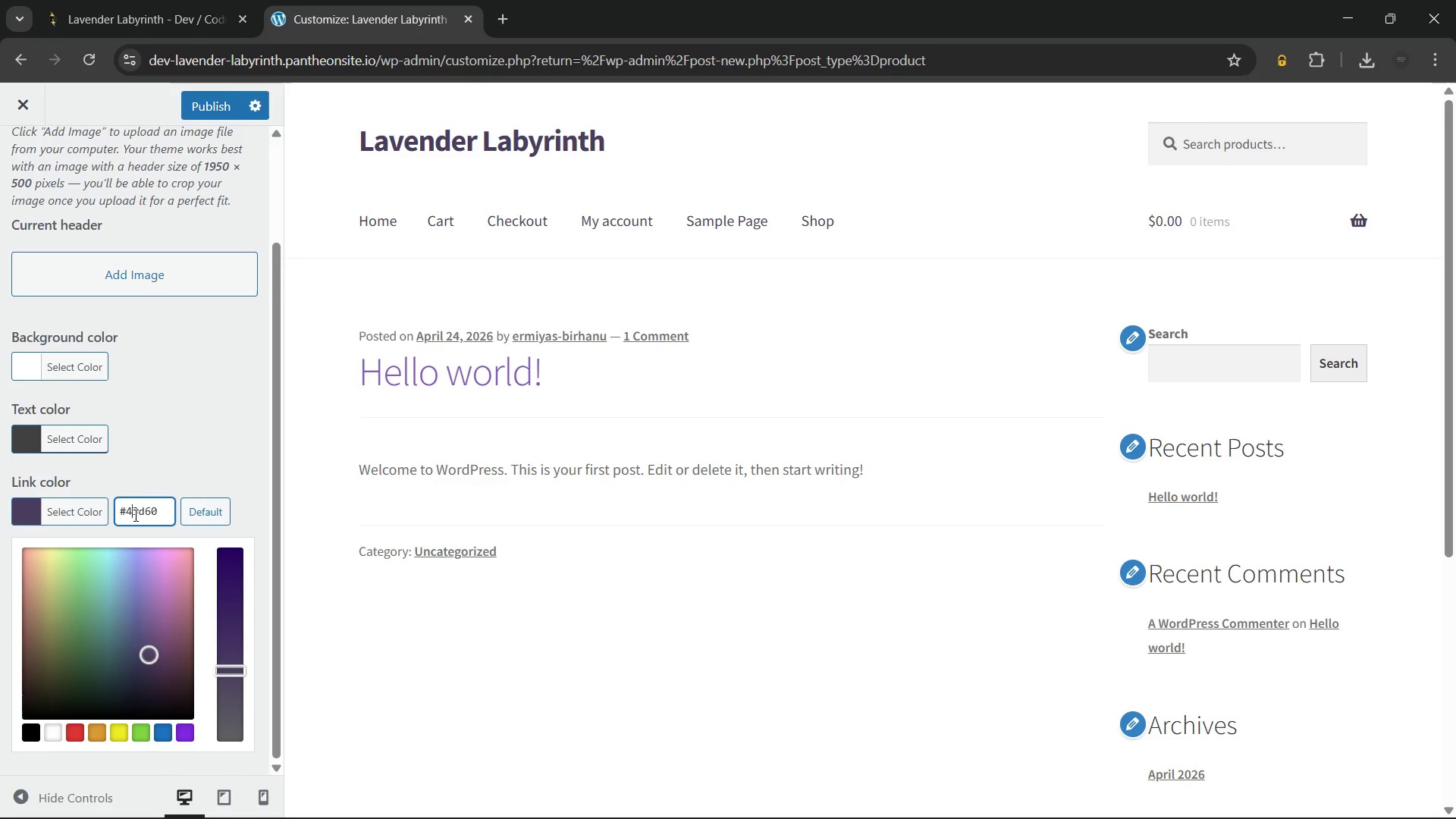 
key(Backspace)
 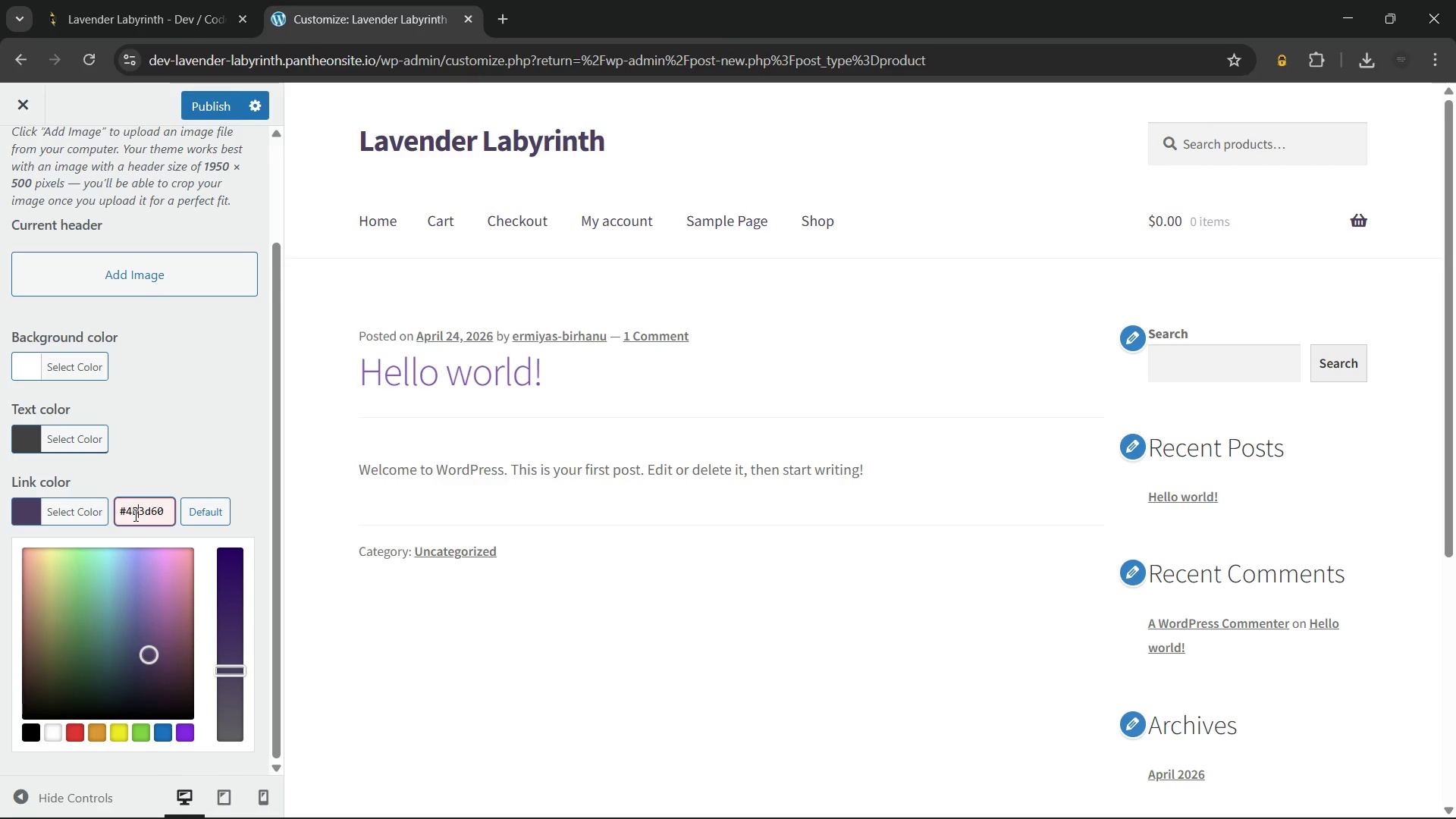 
key(B)
 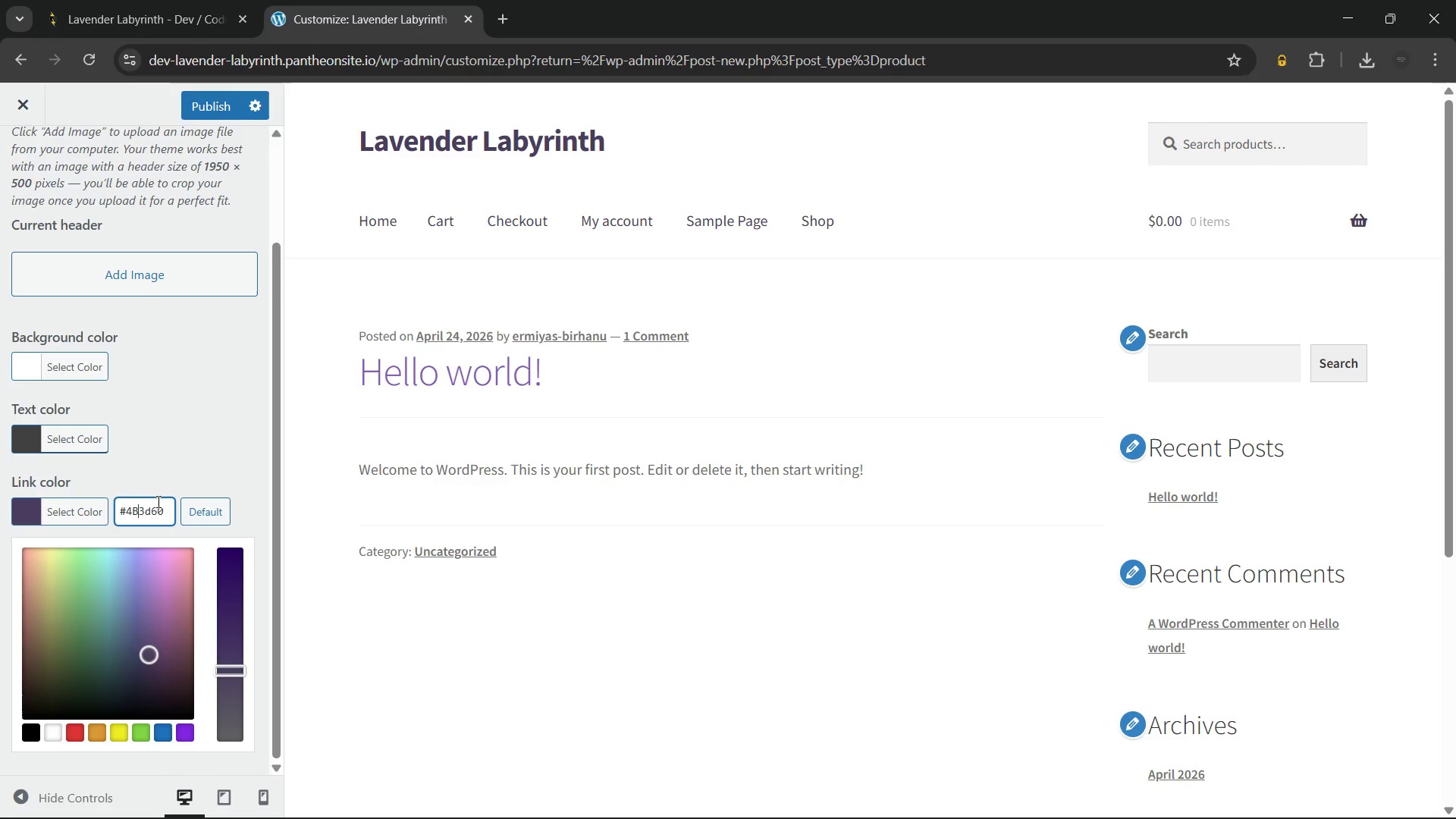 
key(ArrowRight)
 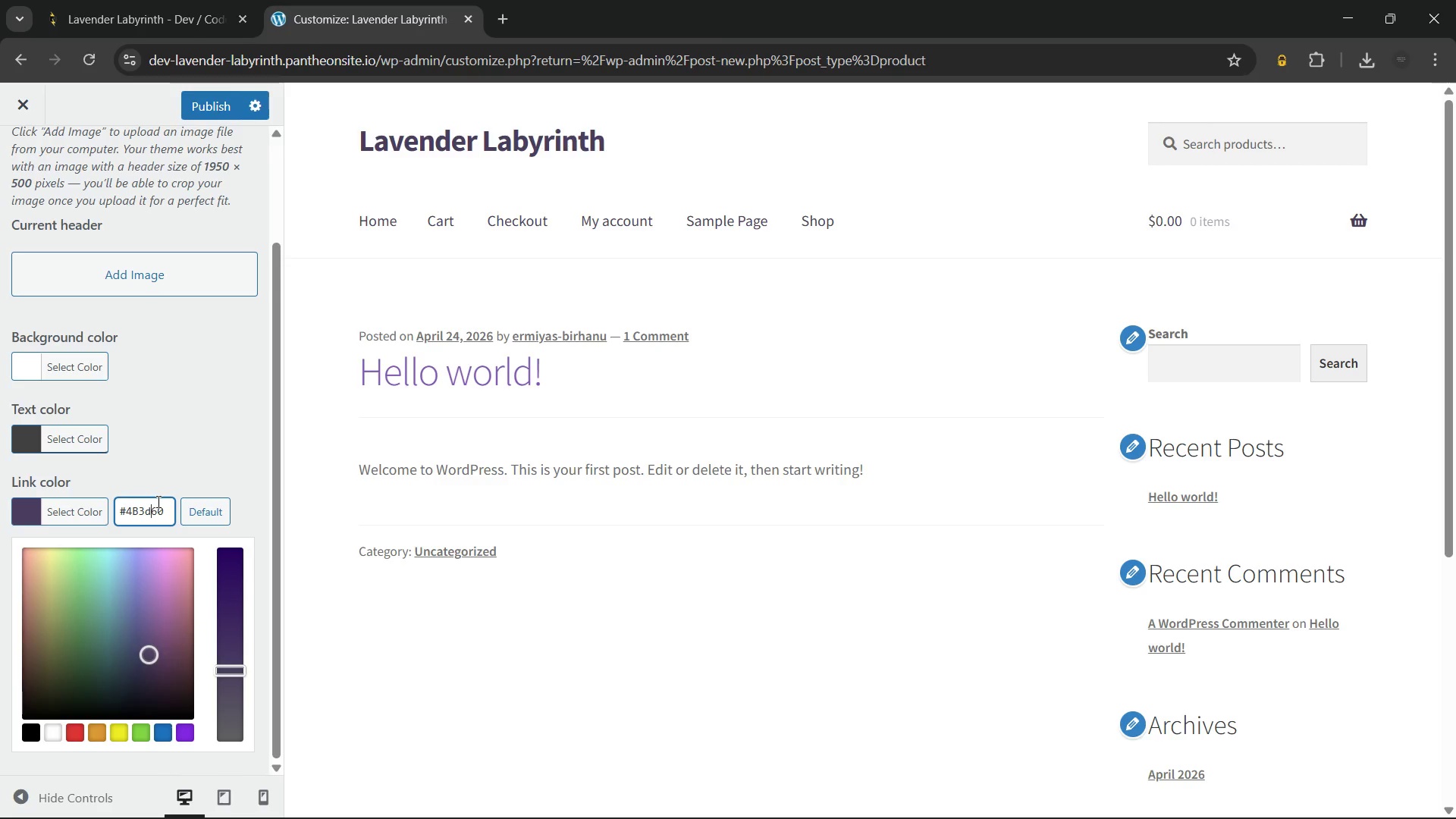 
key(ArrowRight)
 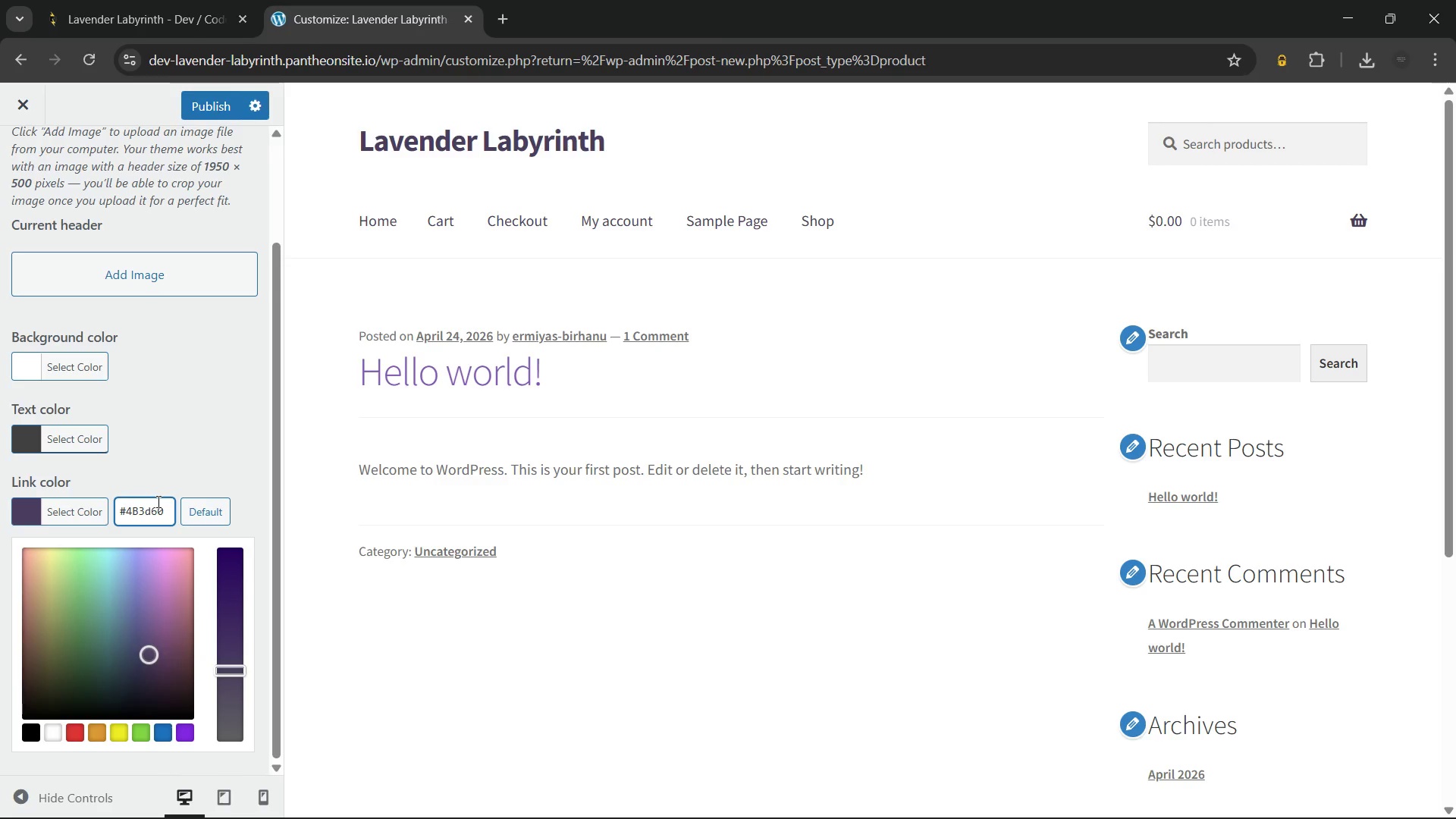 
key(Backspace)
 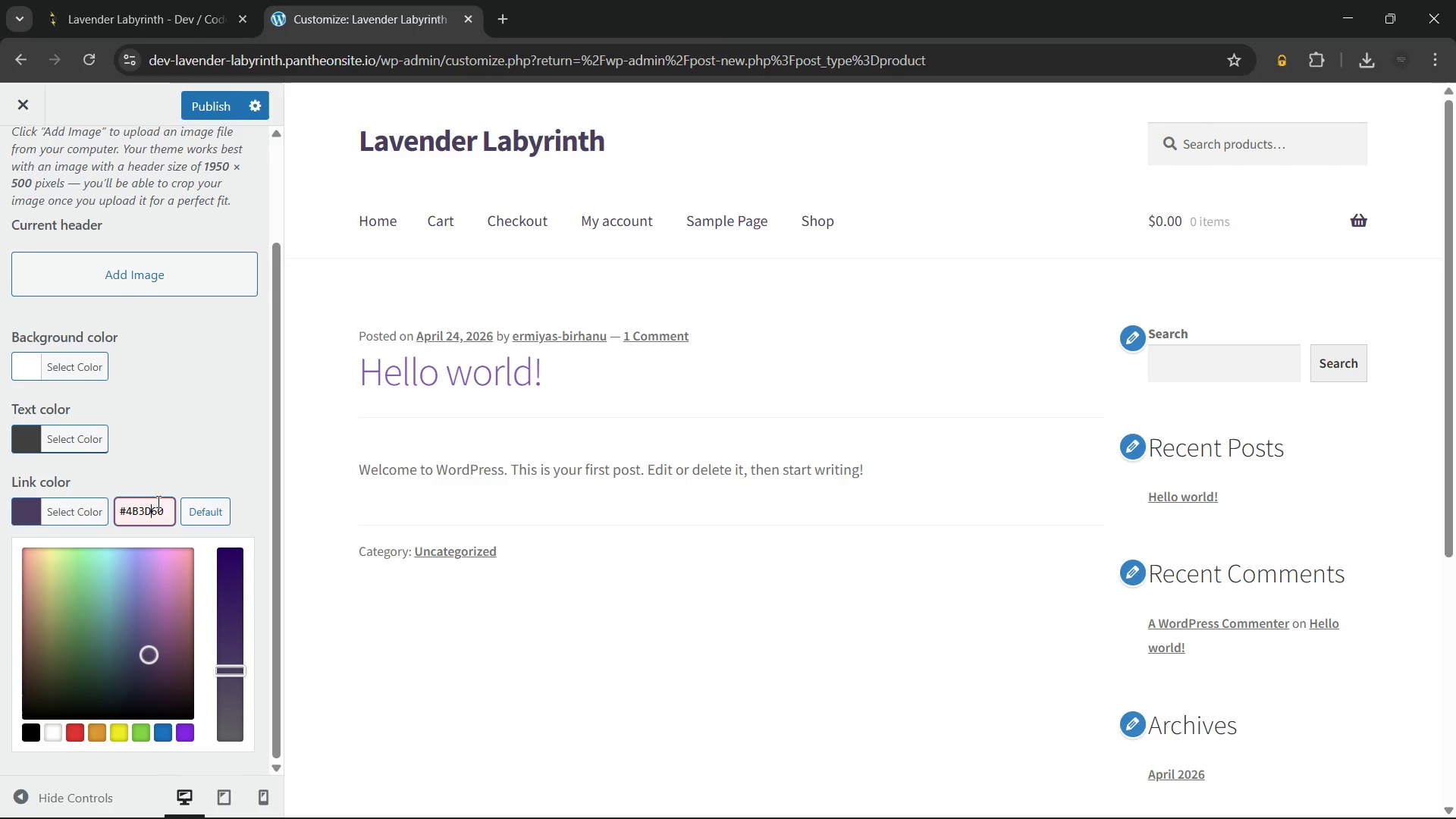 
key(D)
 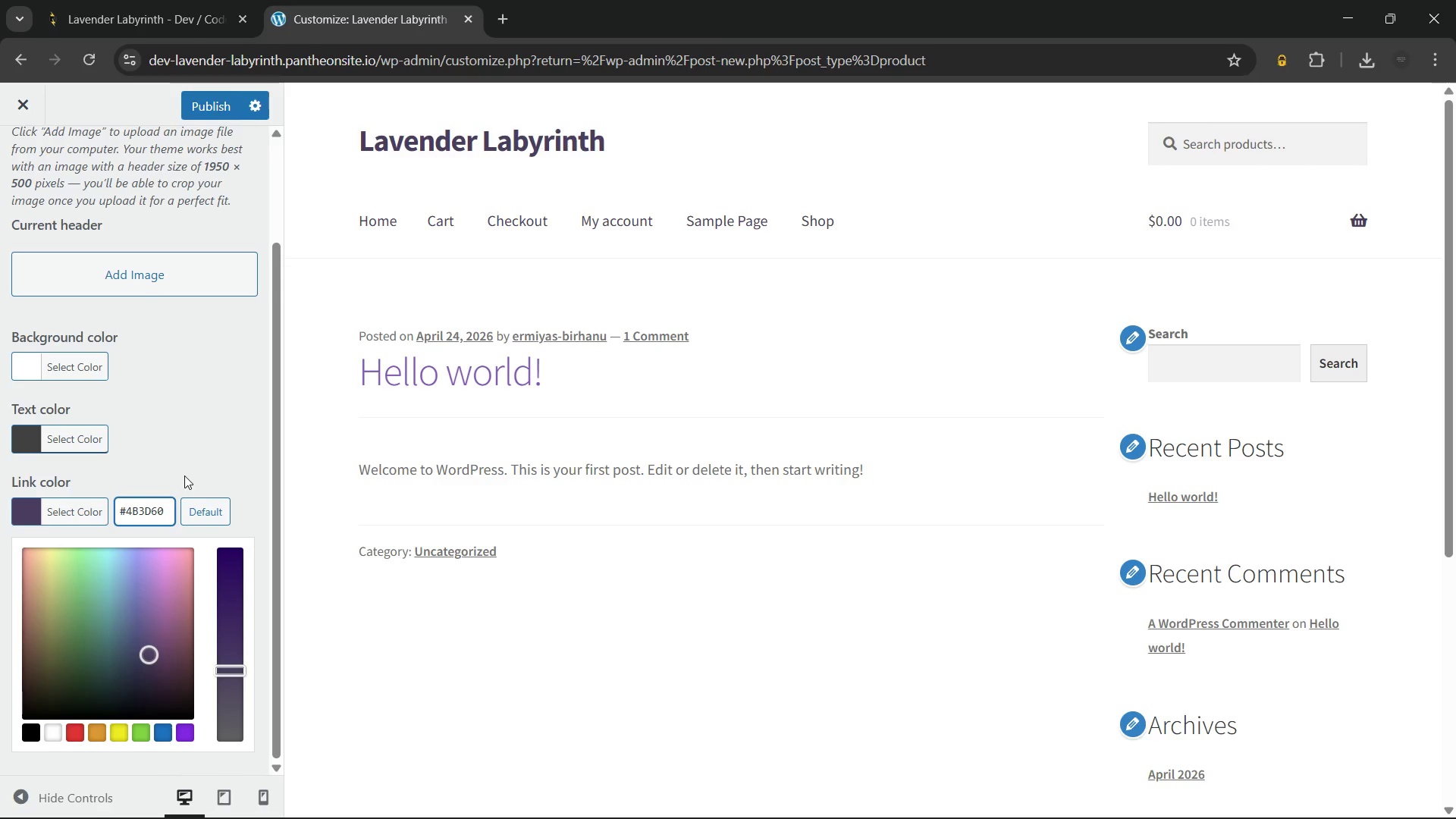 
left_click([184, 475])
 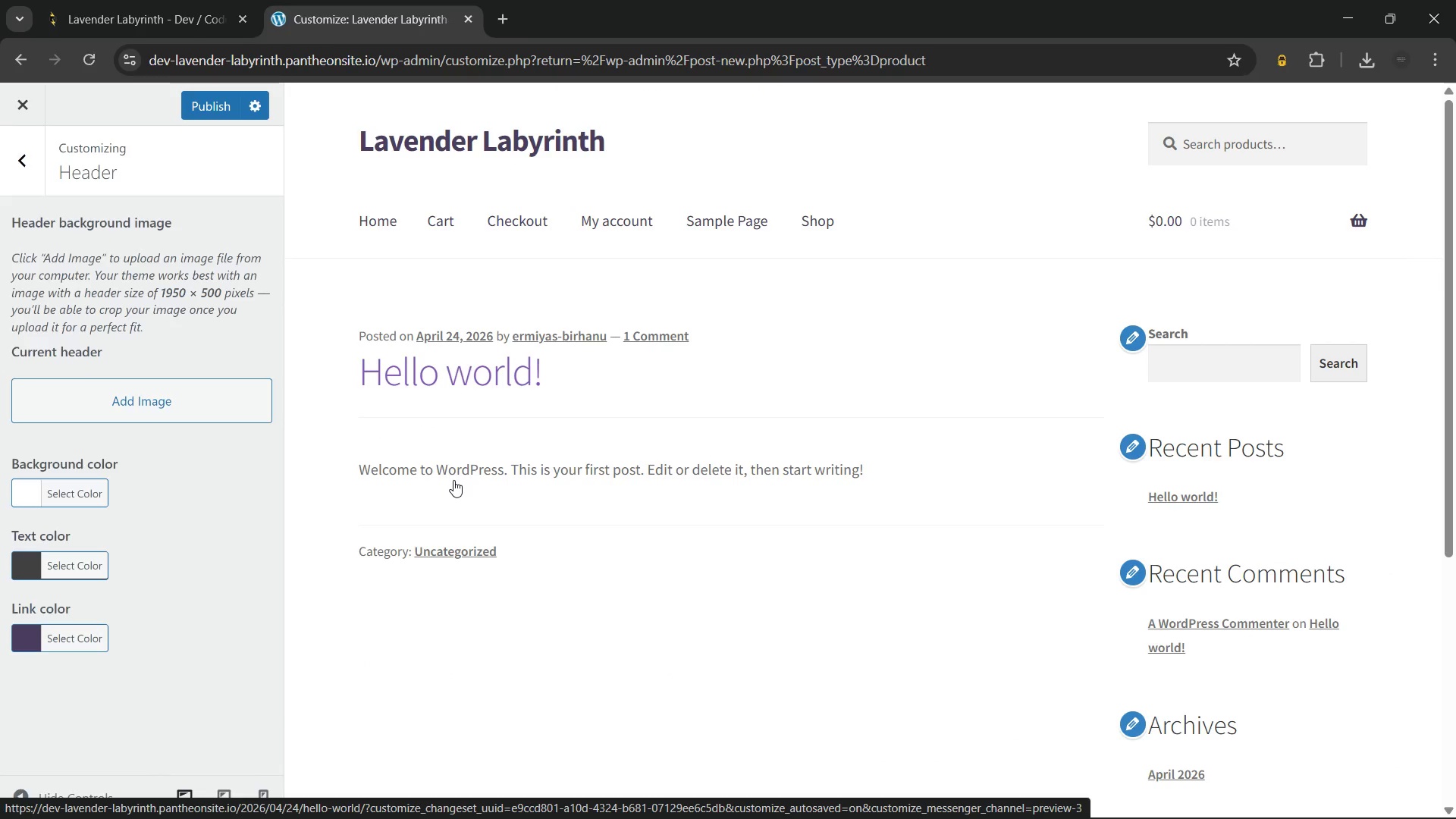 
wait(13.81)
 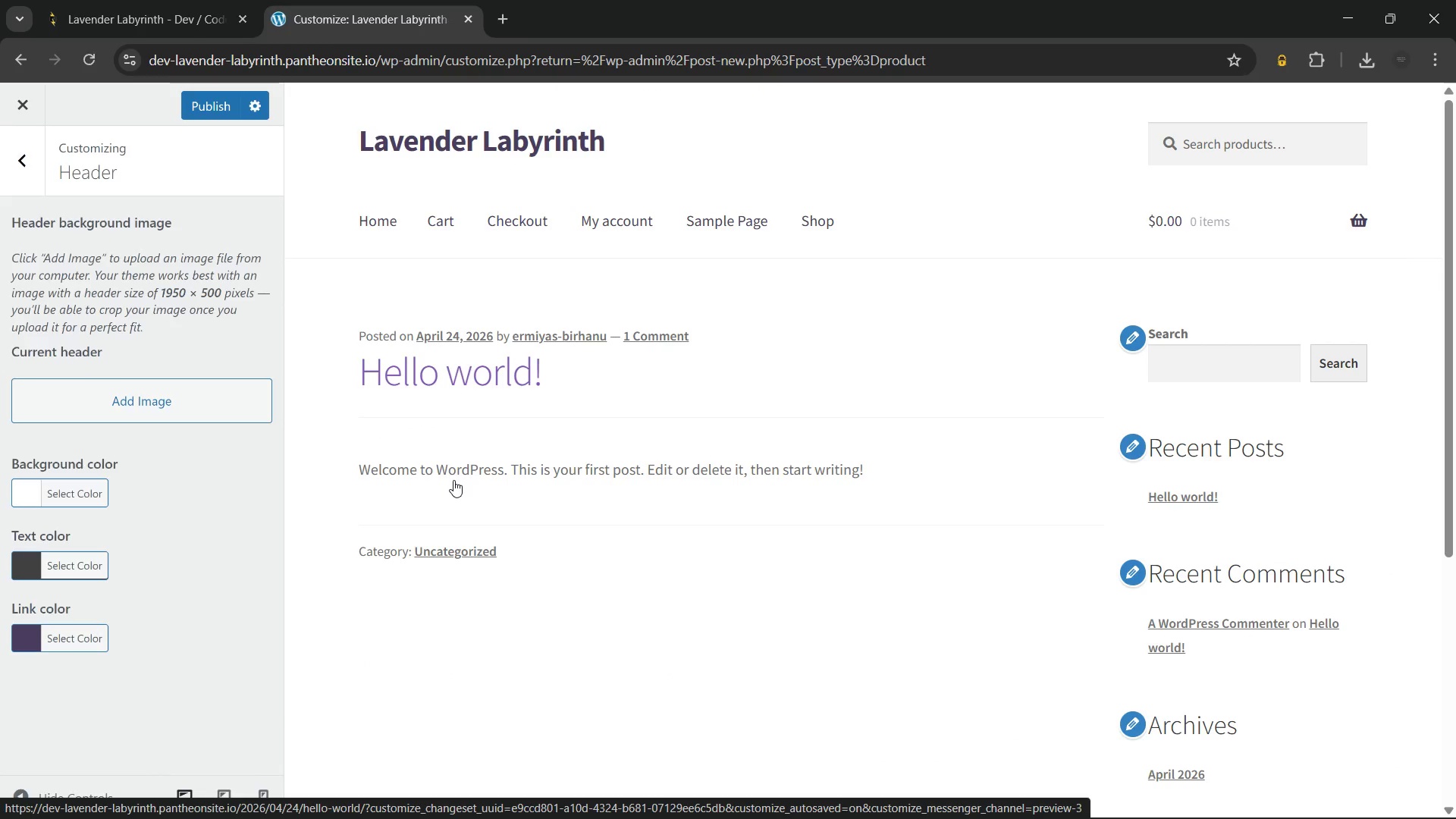 
left_click([25, 632])
 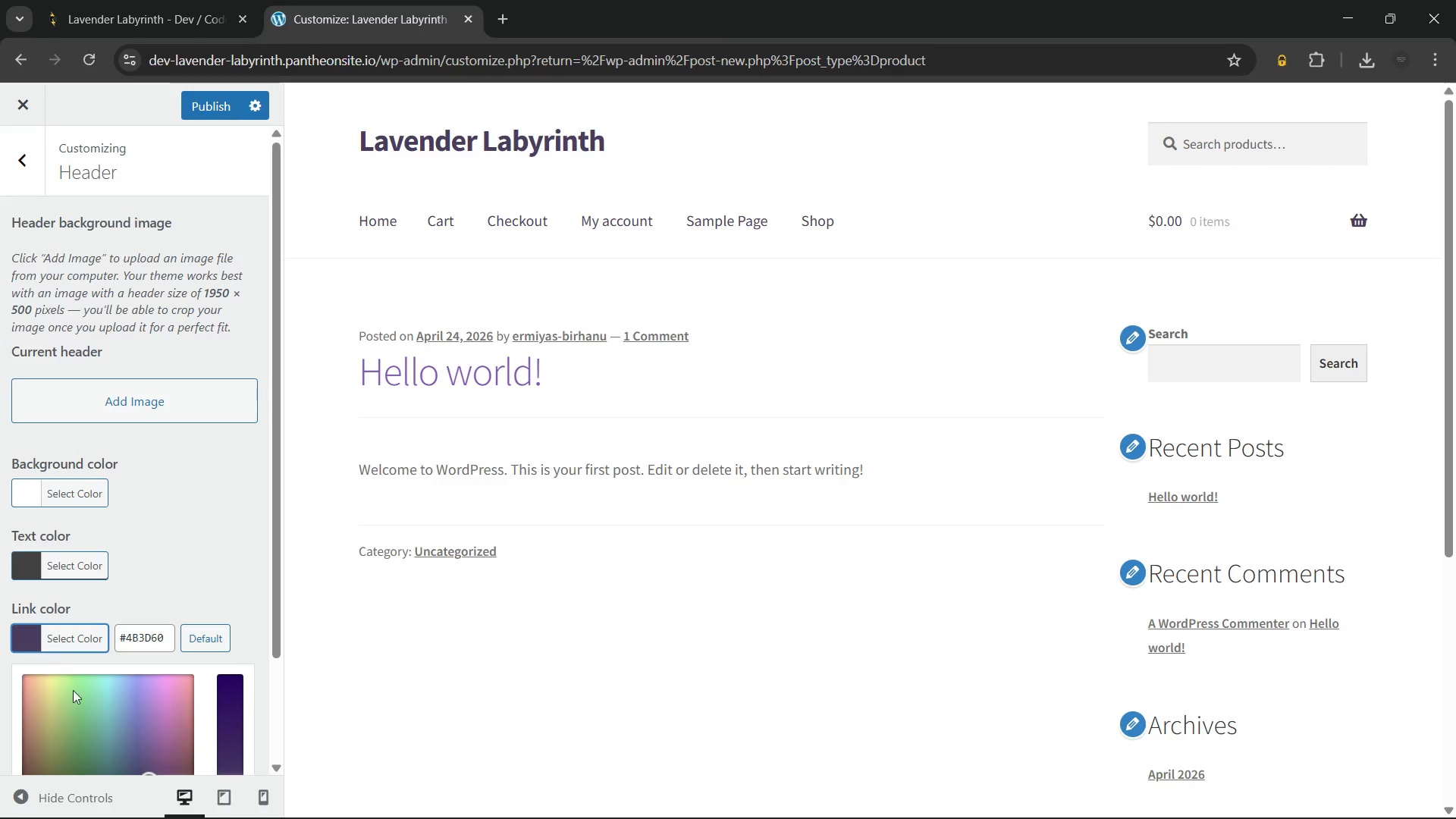 
mouse_move([85, 692])
 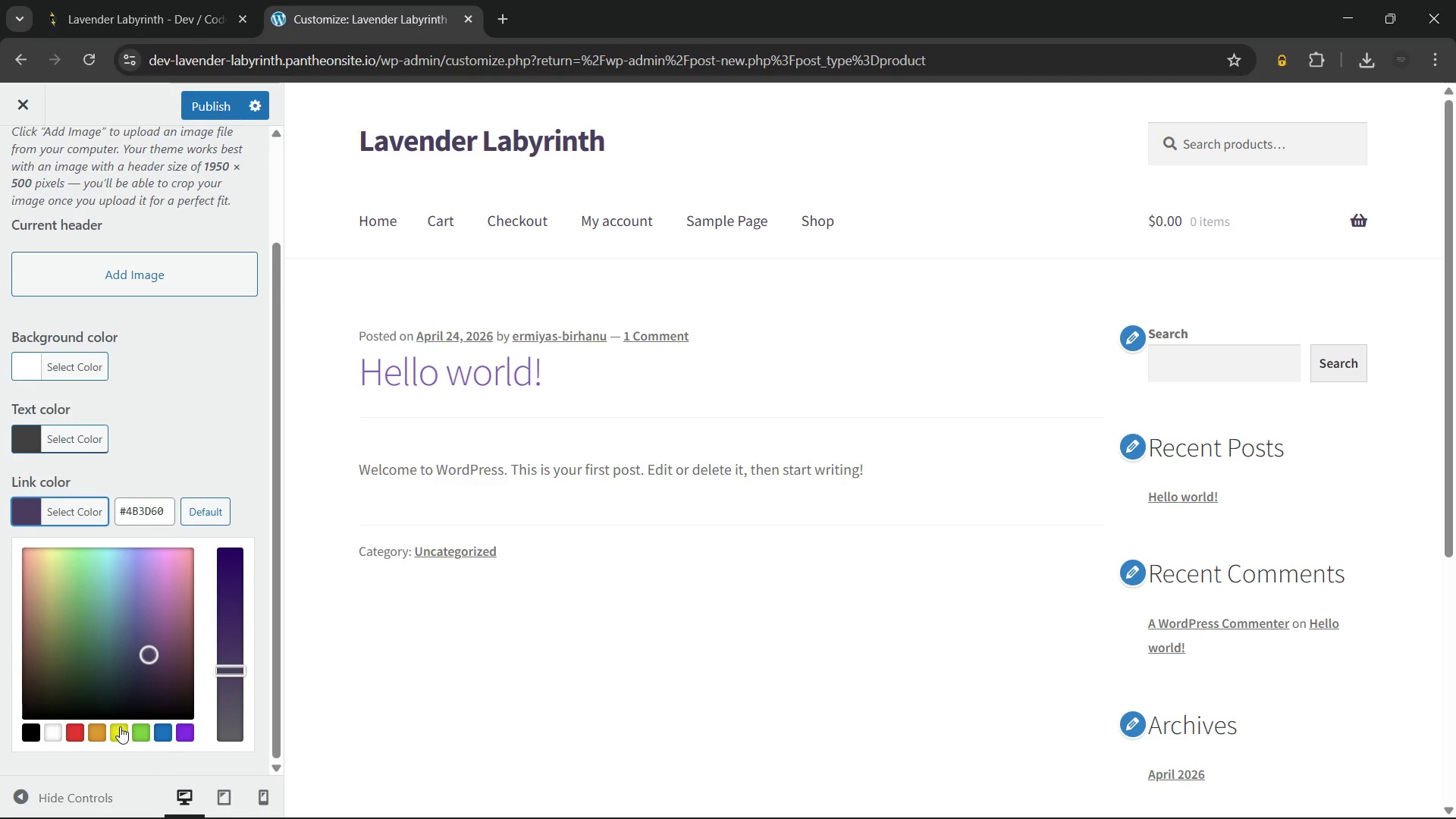 
left_click([120, 726])
 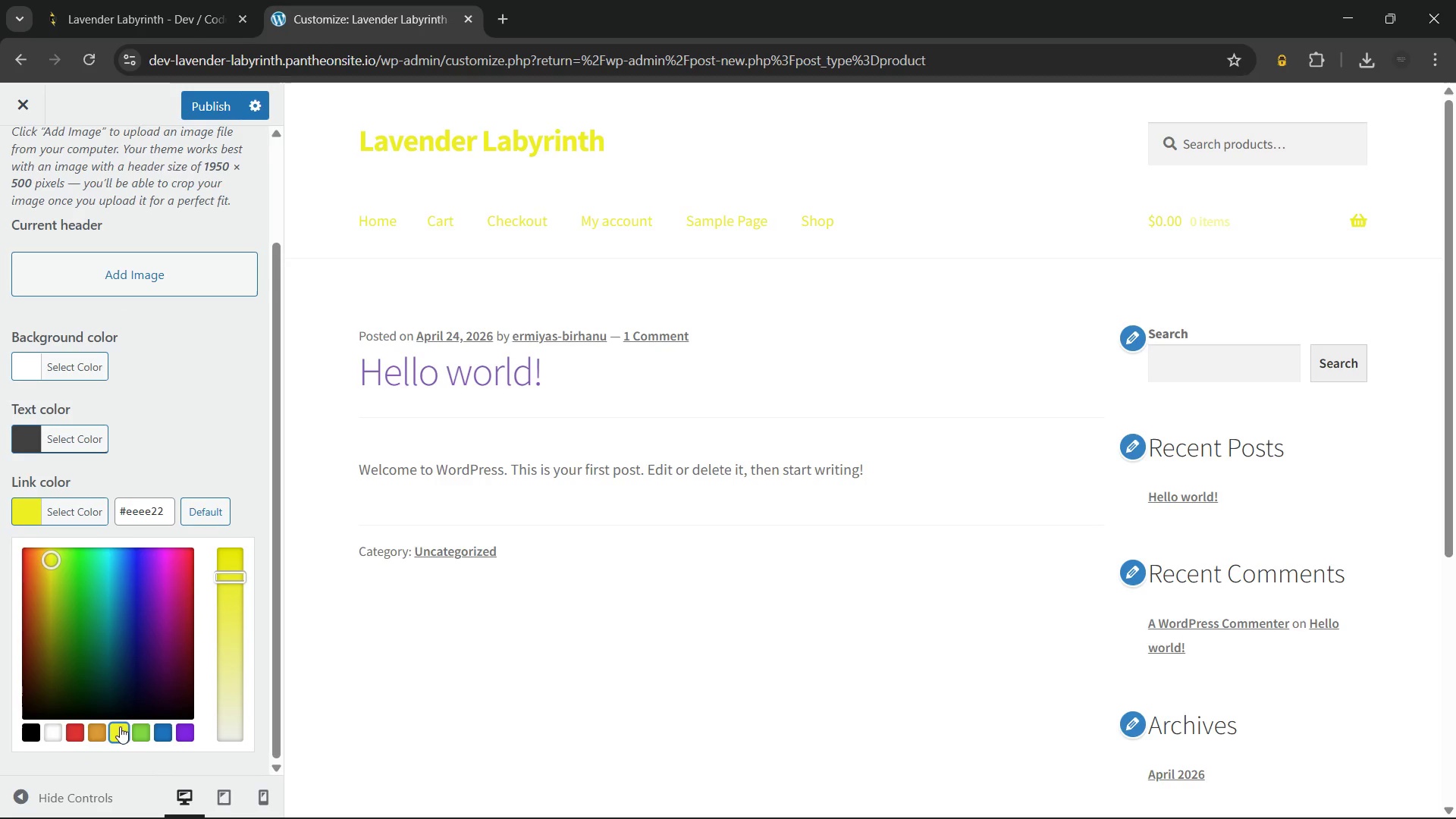 
wait(5.62)
 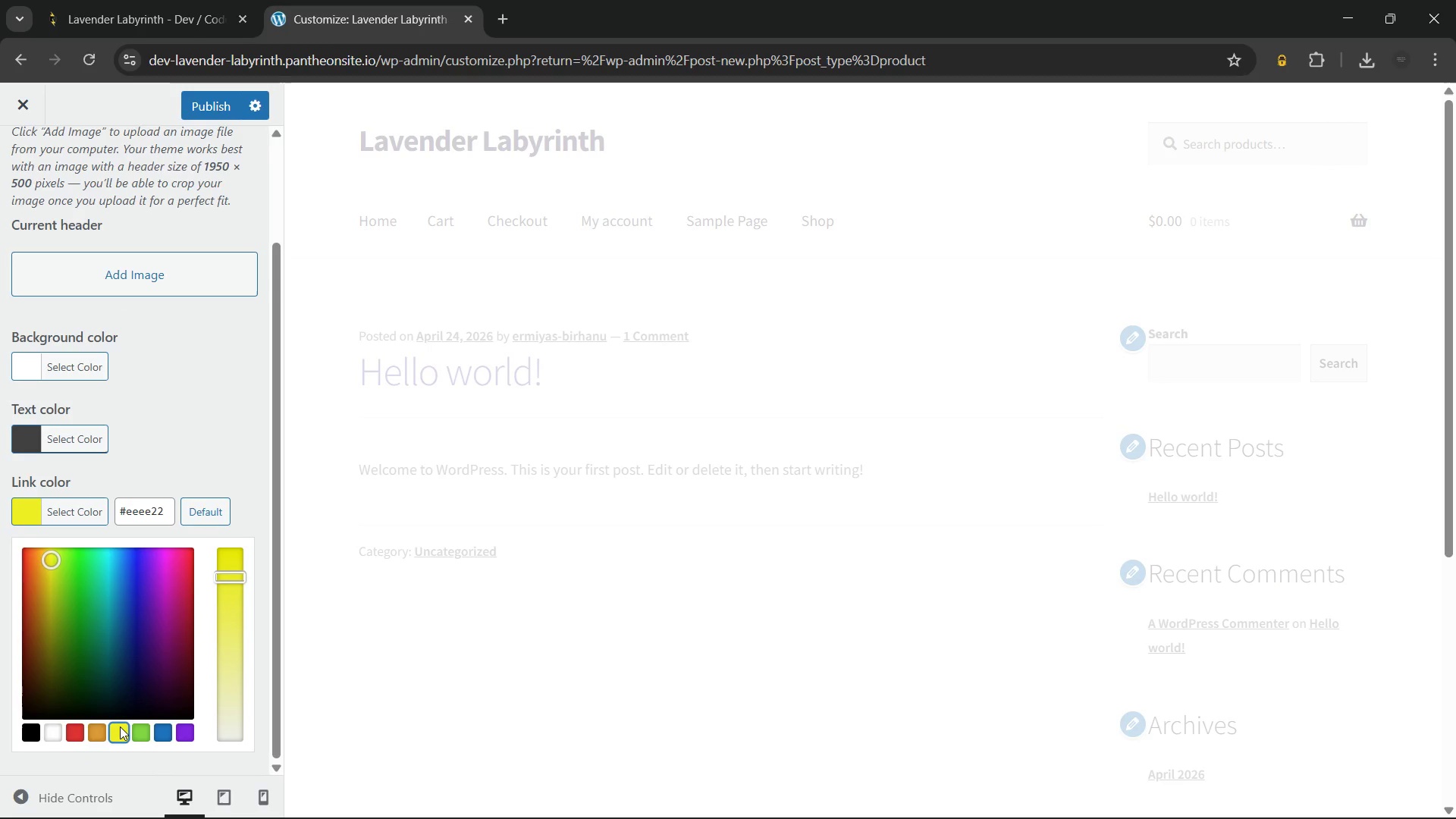 
left_click([183, 730])
 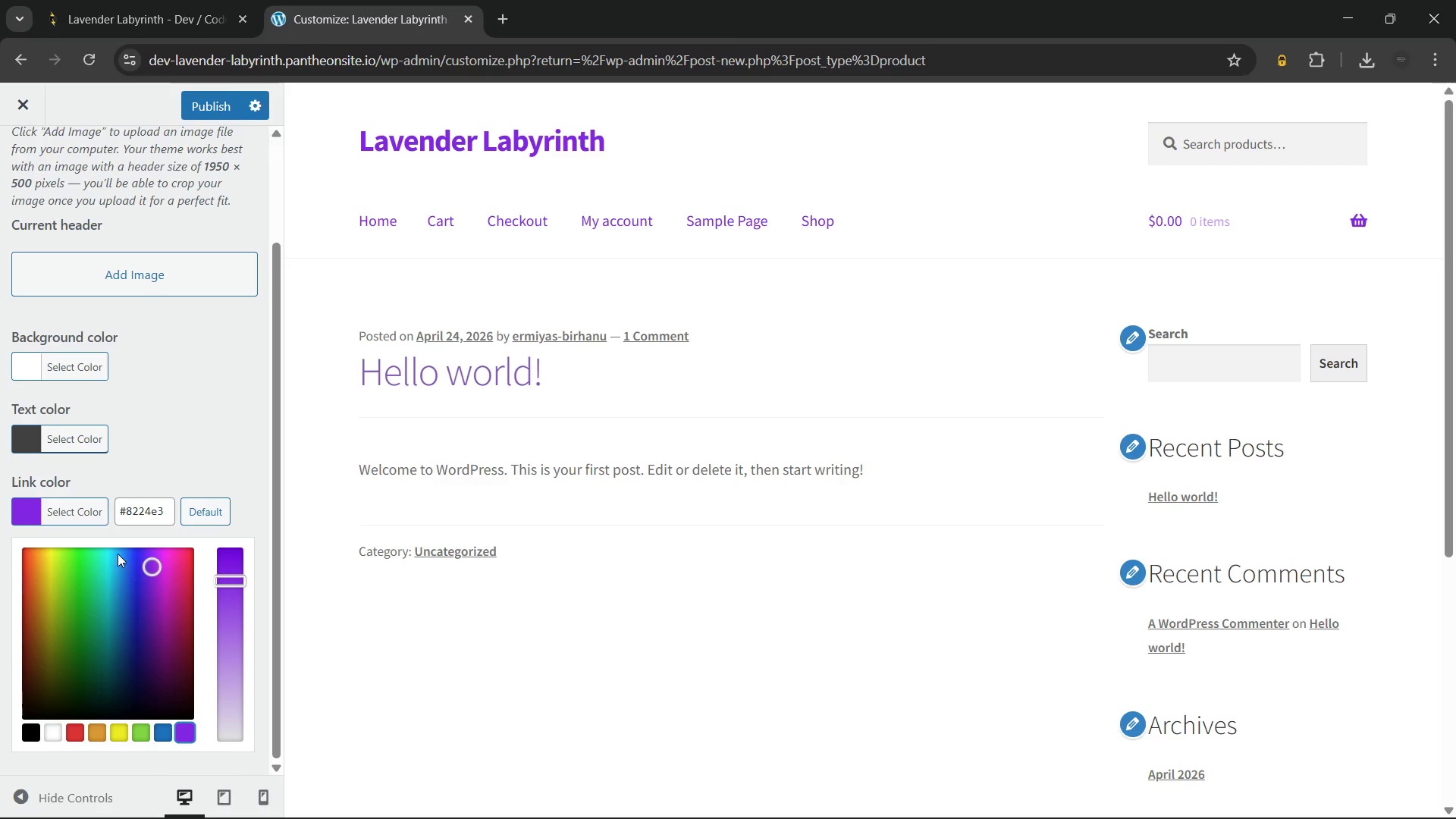 
left_click([170, 514])
 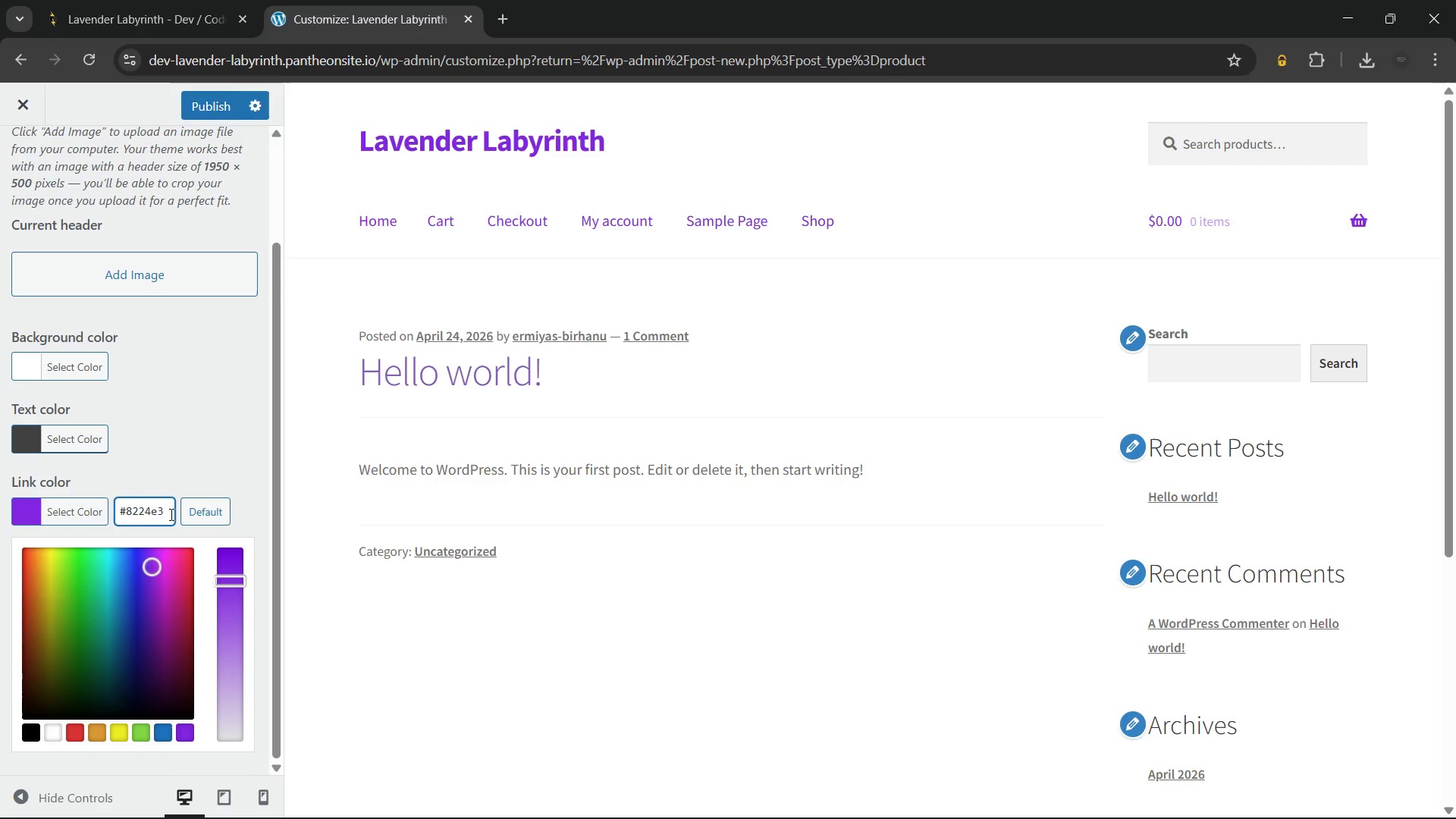 
key(Backspace)
key(Backspace)
key(Backspace)
key(Backspace)
key(Backspace)
key(Backspace)
type(4B3D60)
 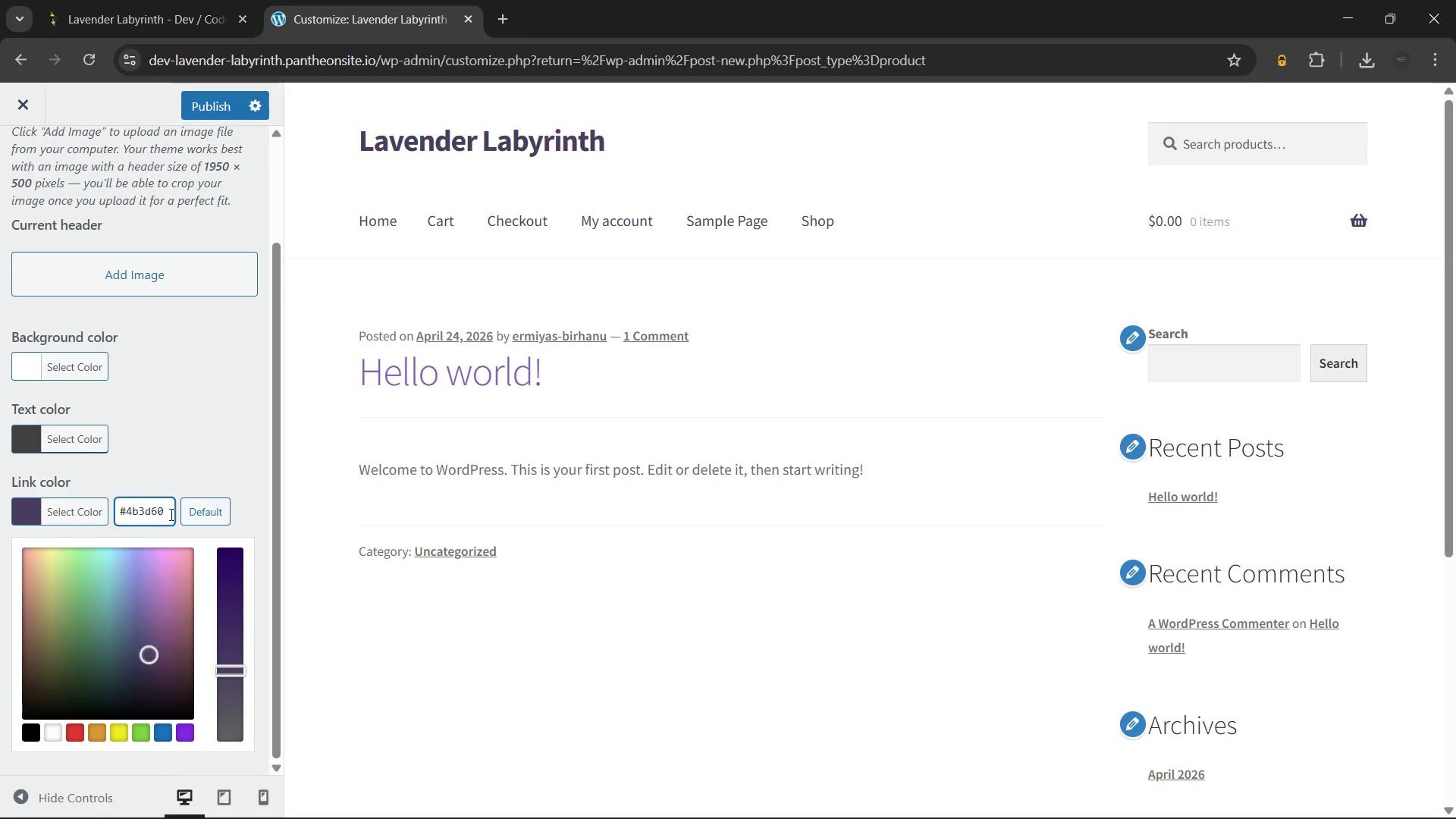 
wait(8.94)
 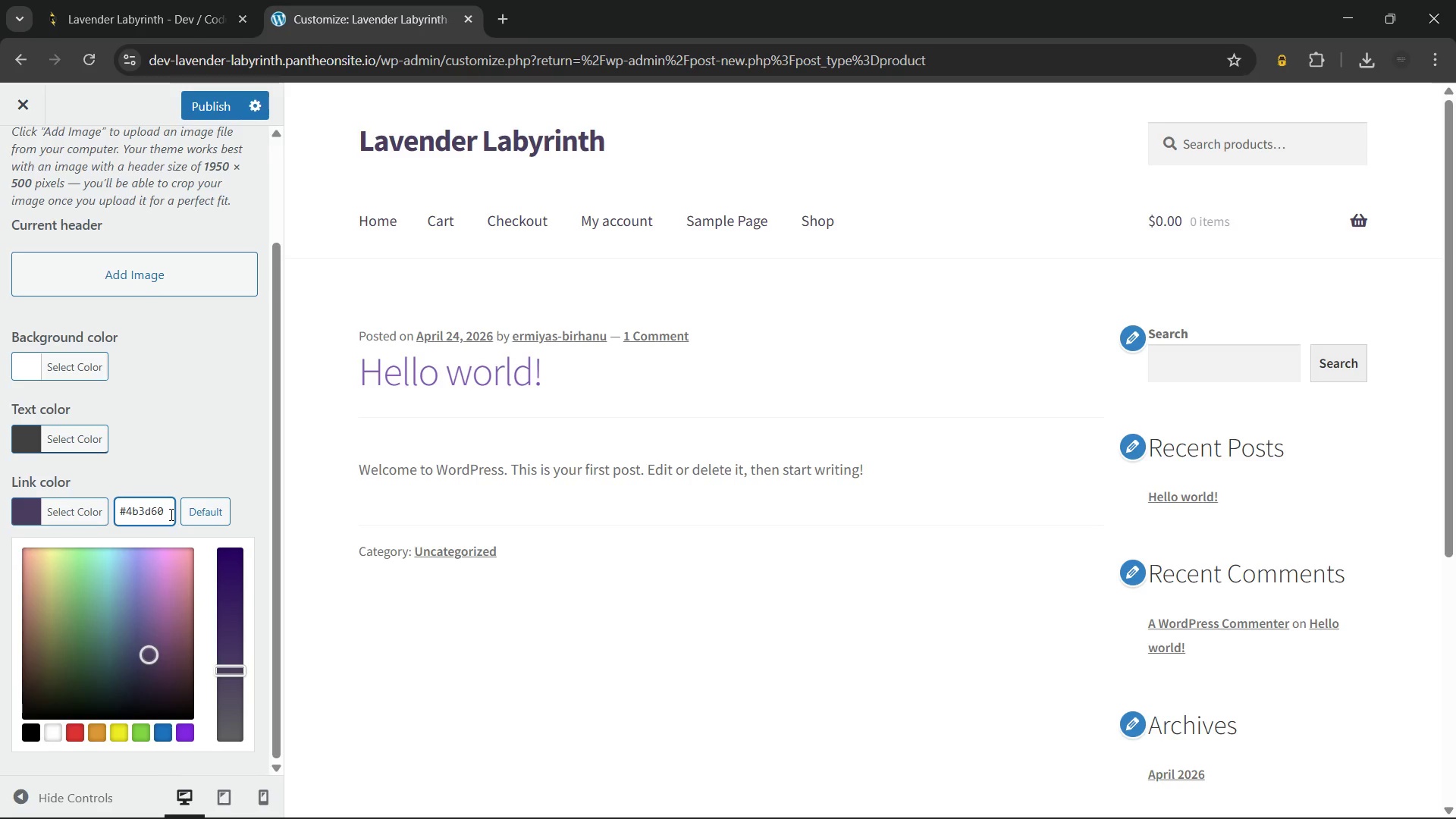 
key(CapsLock)
 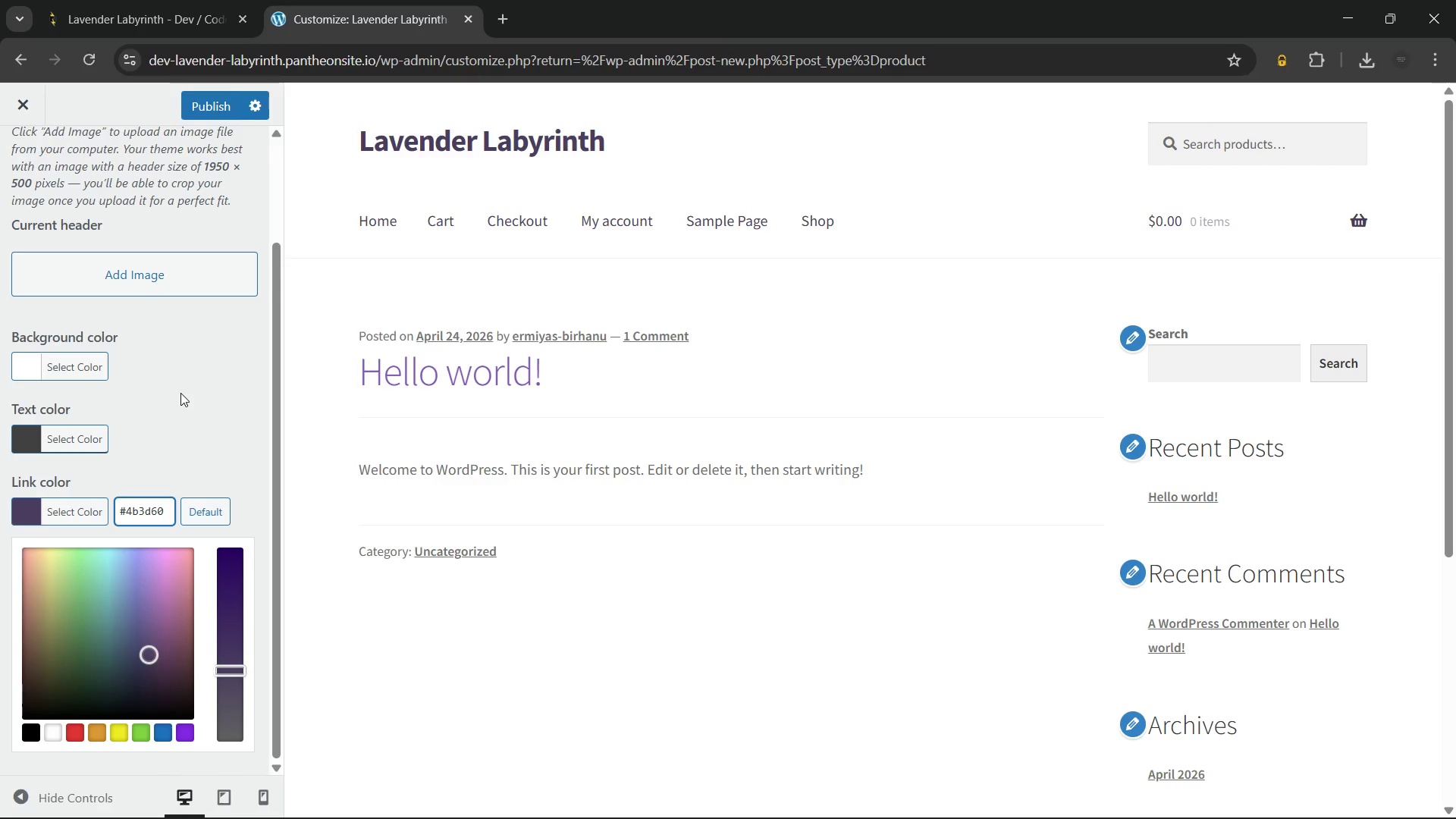 
key(CapsLock)
 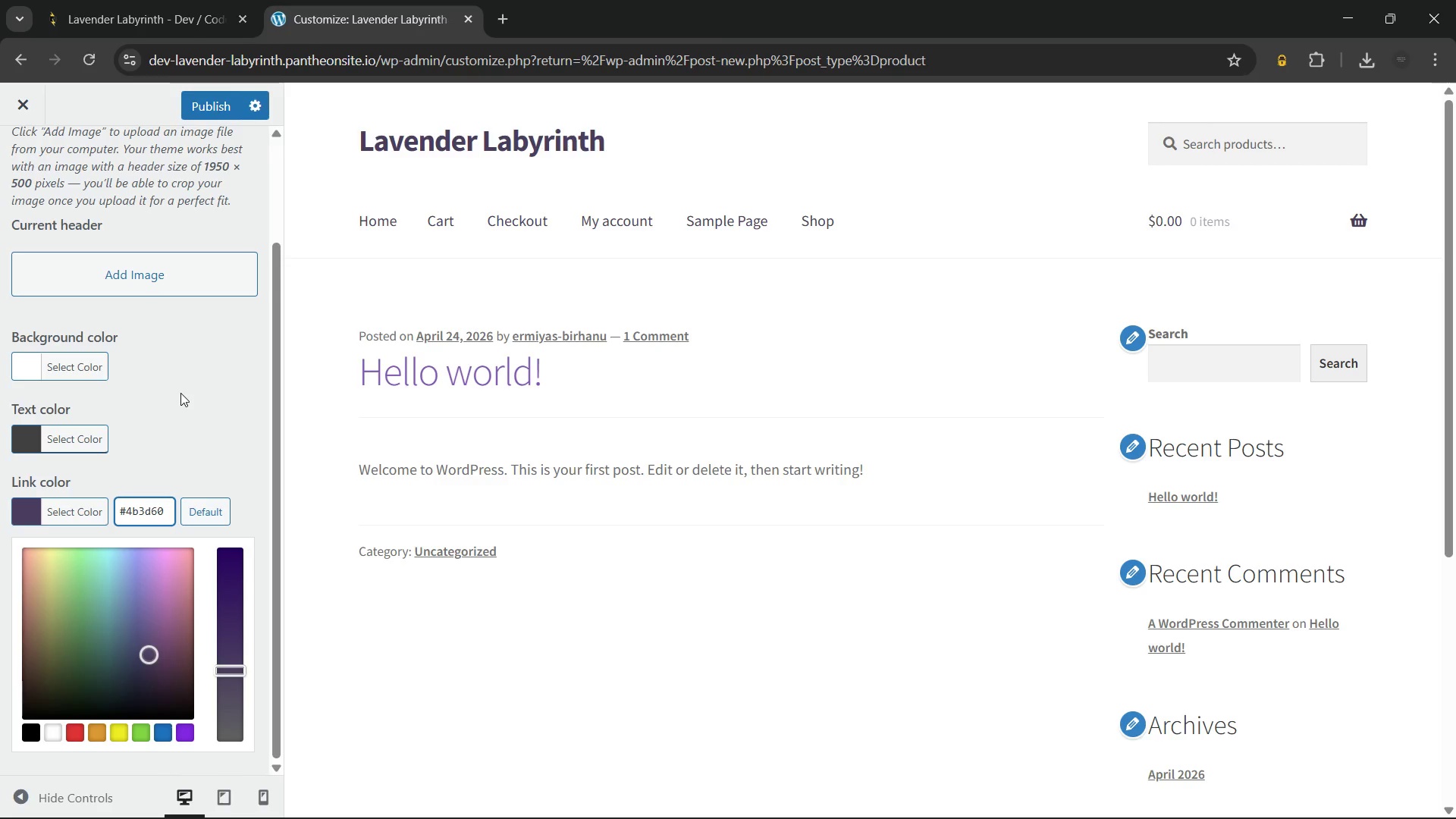 
key(ArrowLeft)
 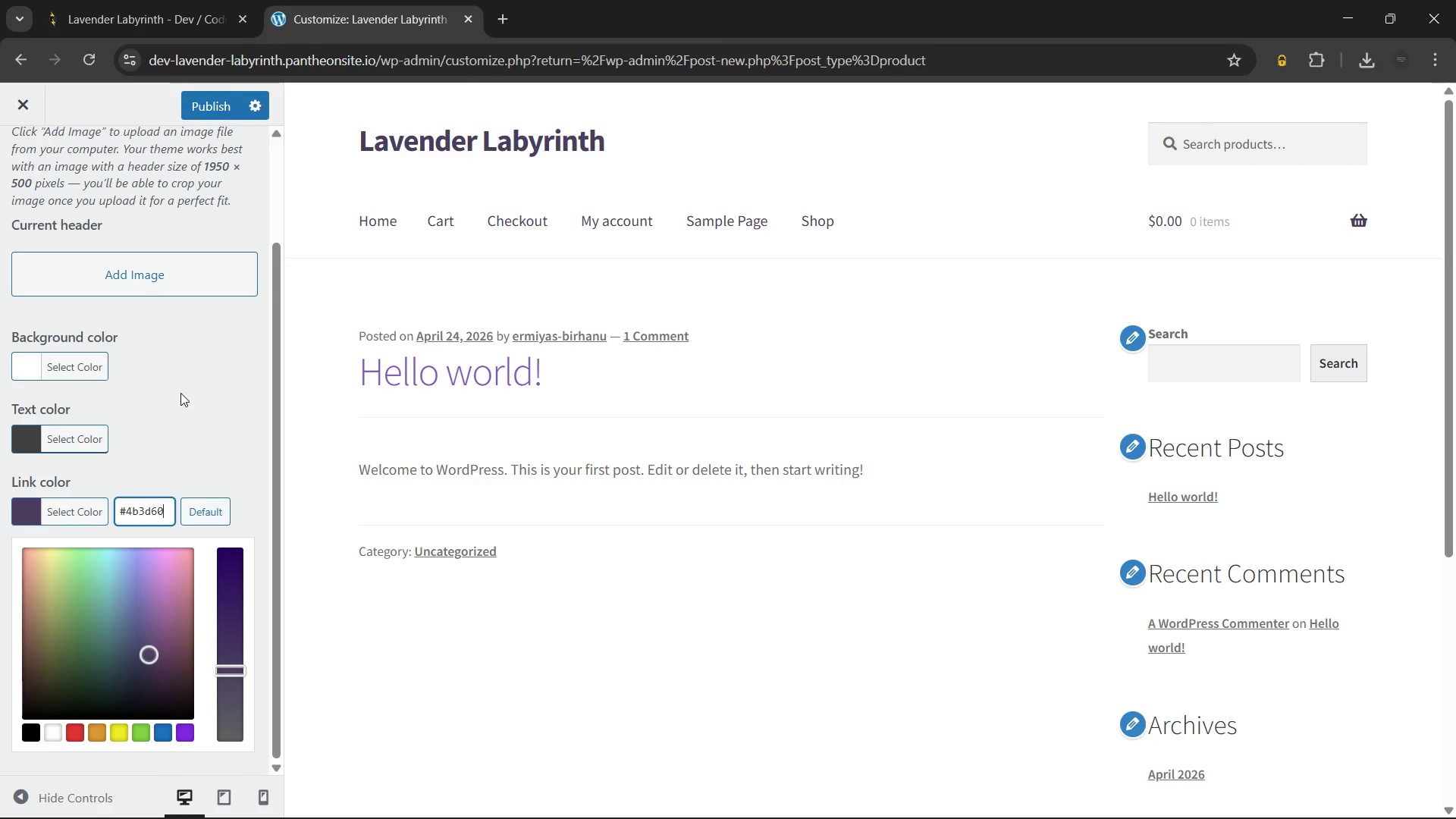 
key(ArrowRight)
 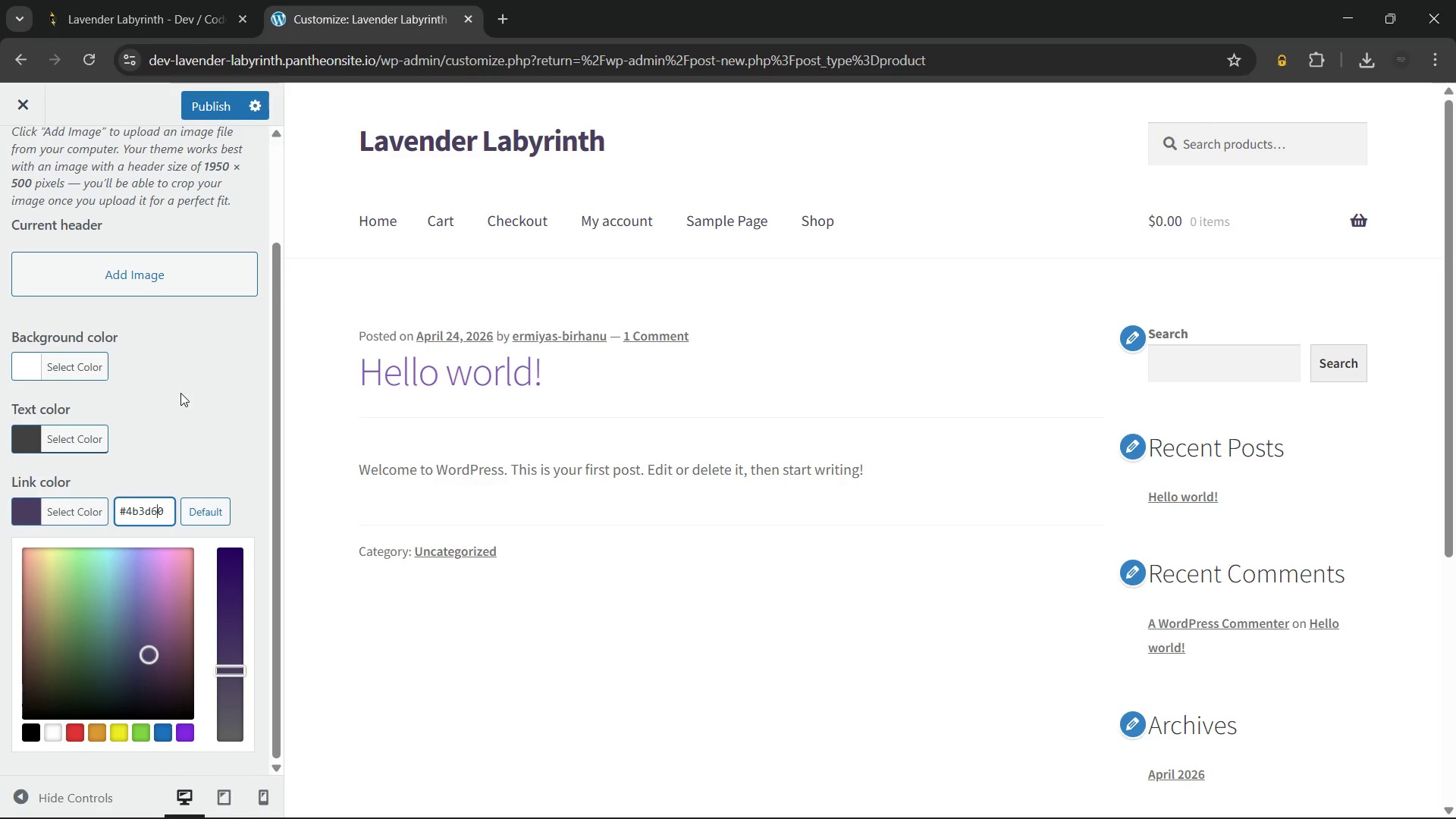 
key(ArrowLeft)
 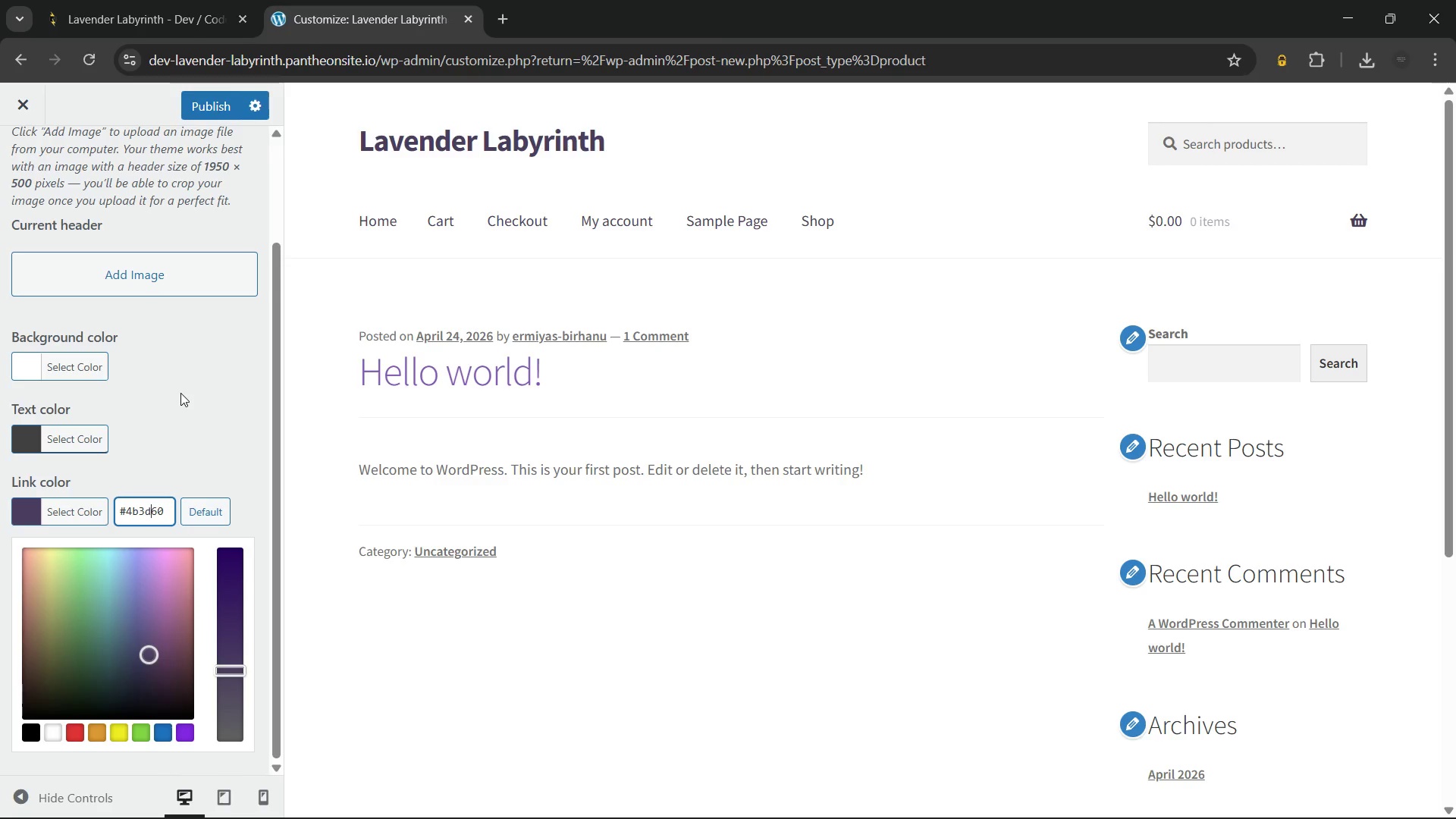 
key(ArrowLeft)
 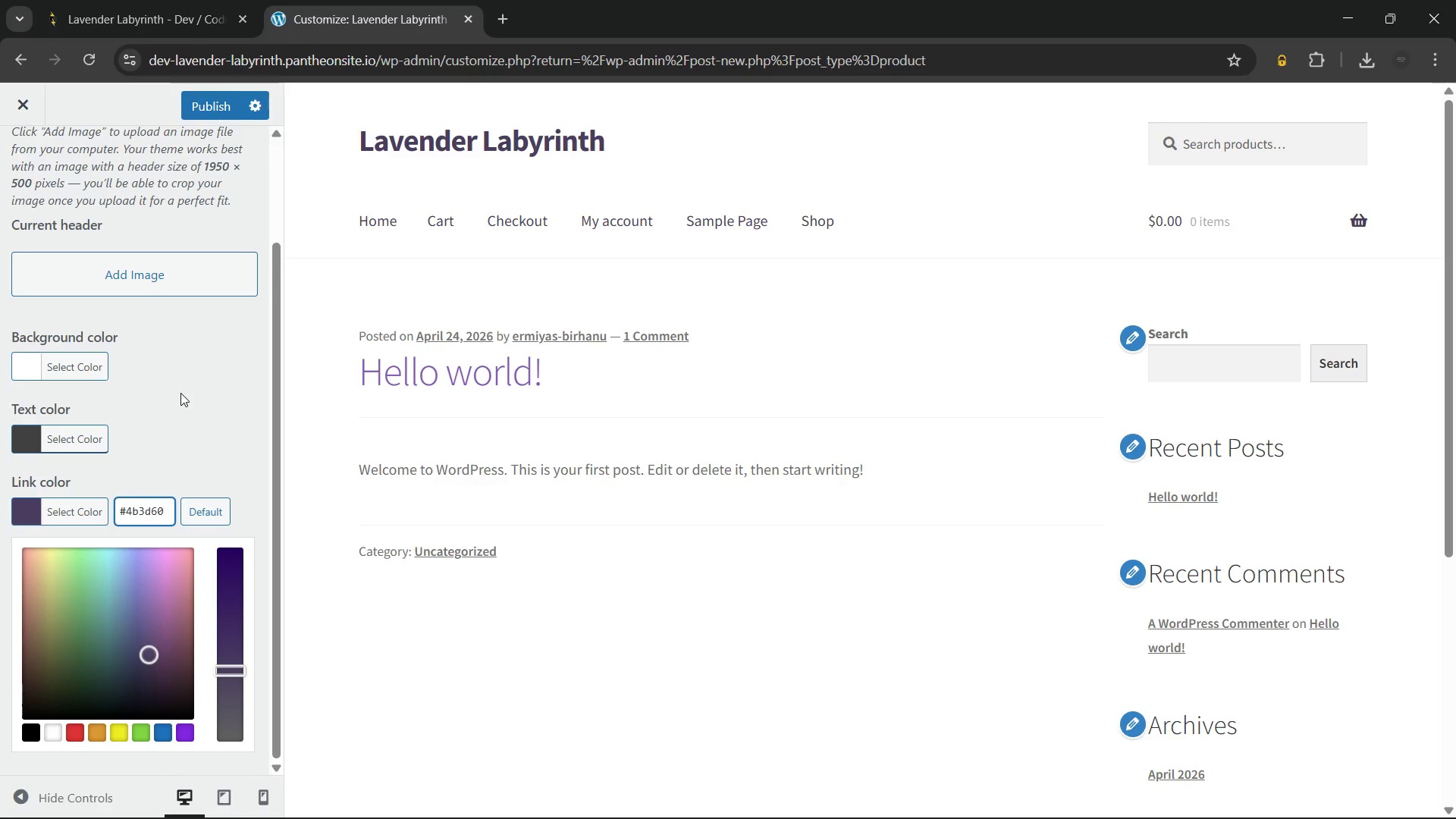 
key(Backspace)
 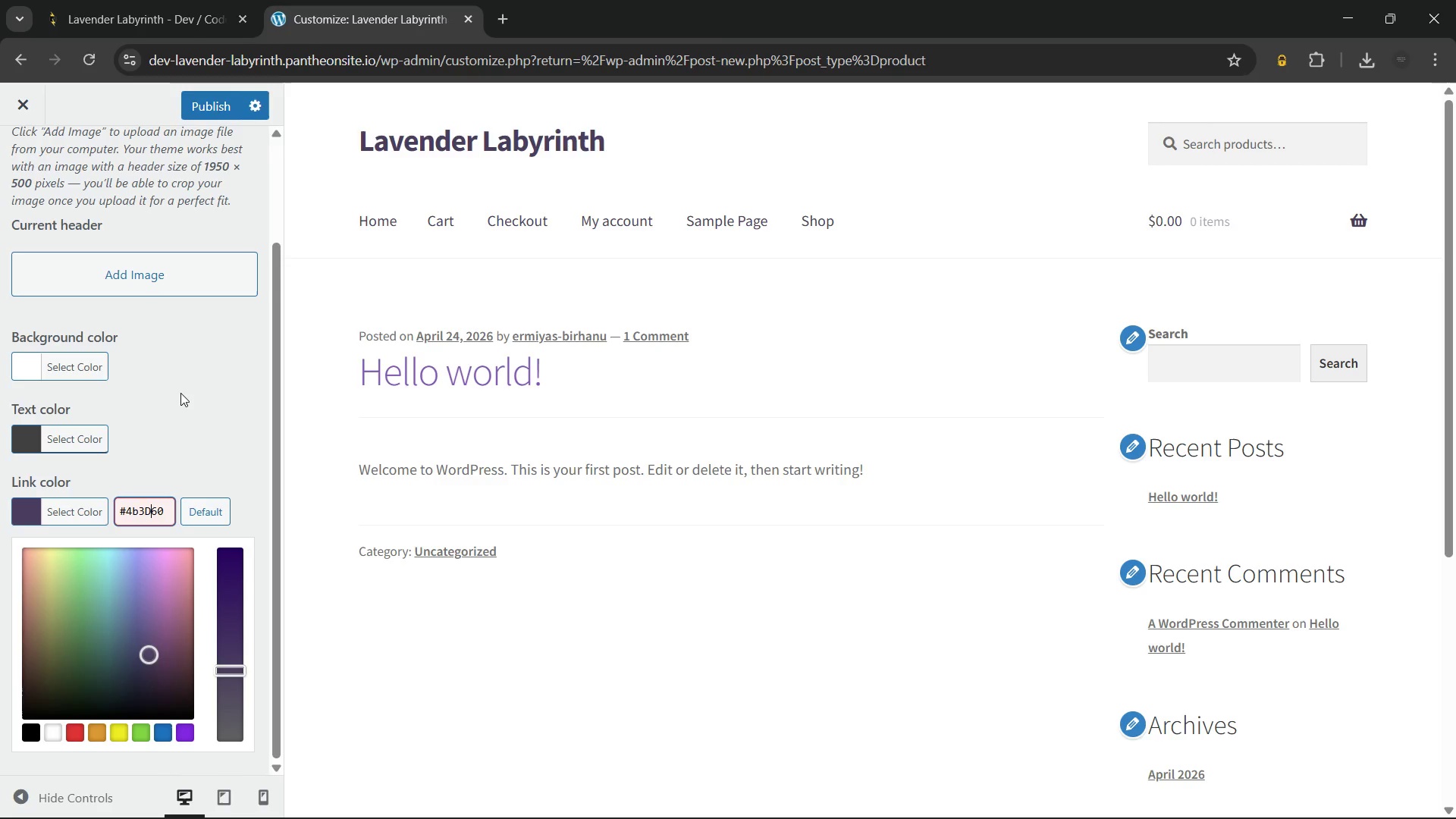 
key(D)
 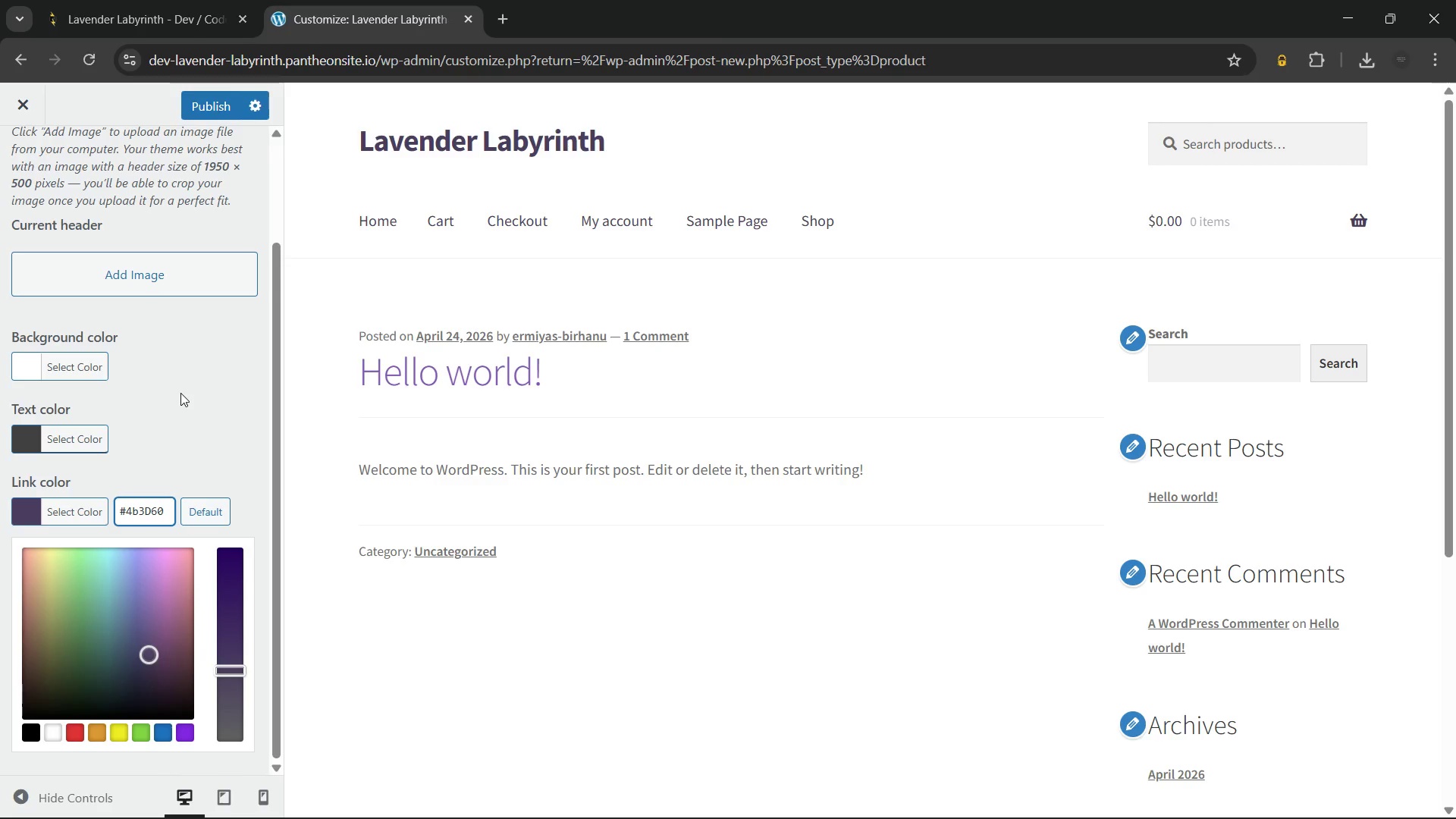 
key(ArrowLeft)
 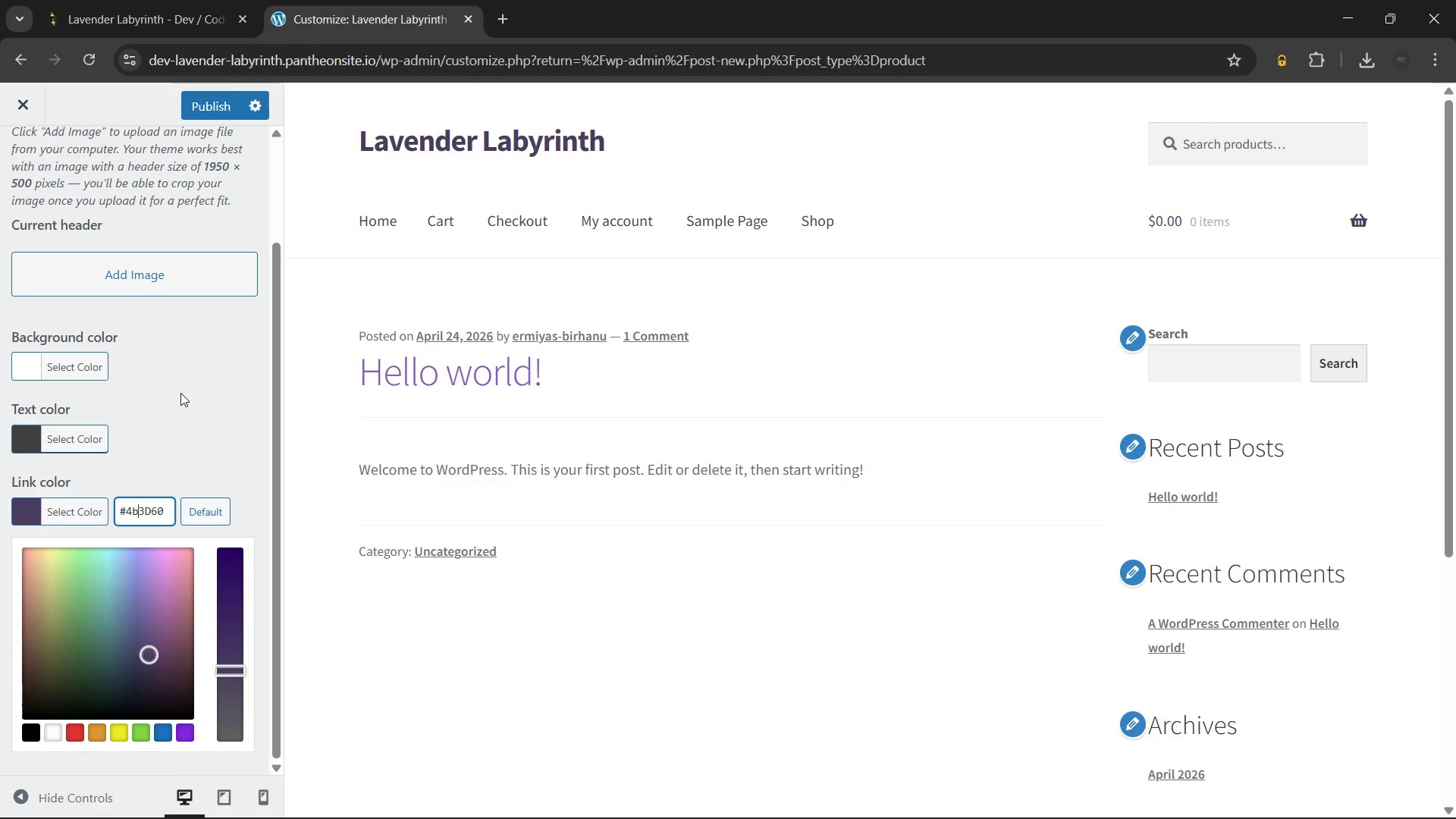 
key(ArrowLeft)
 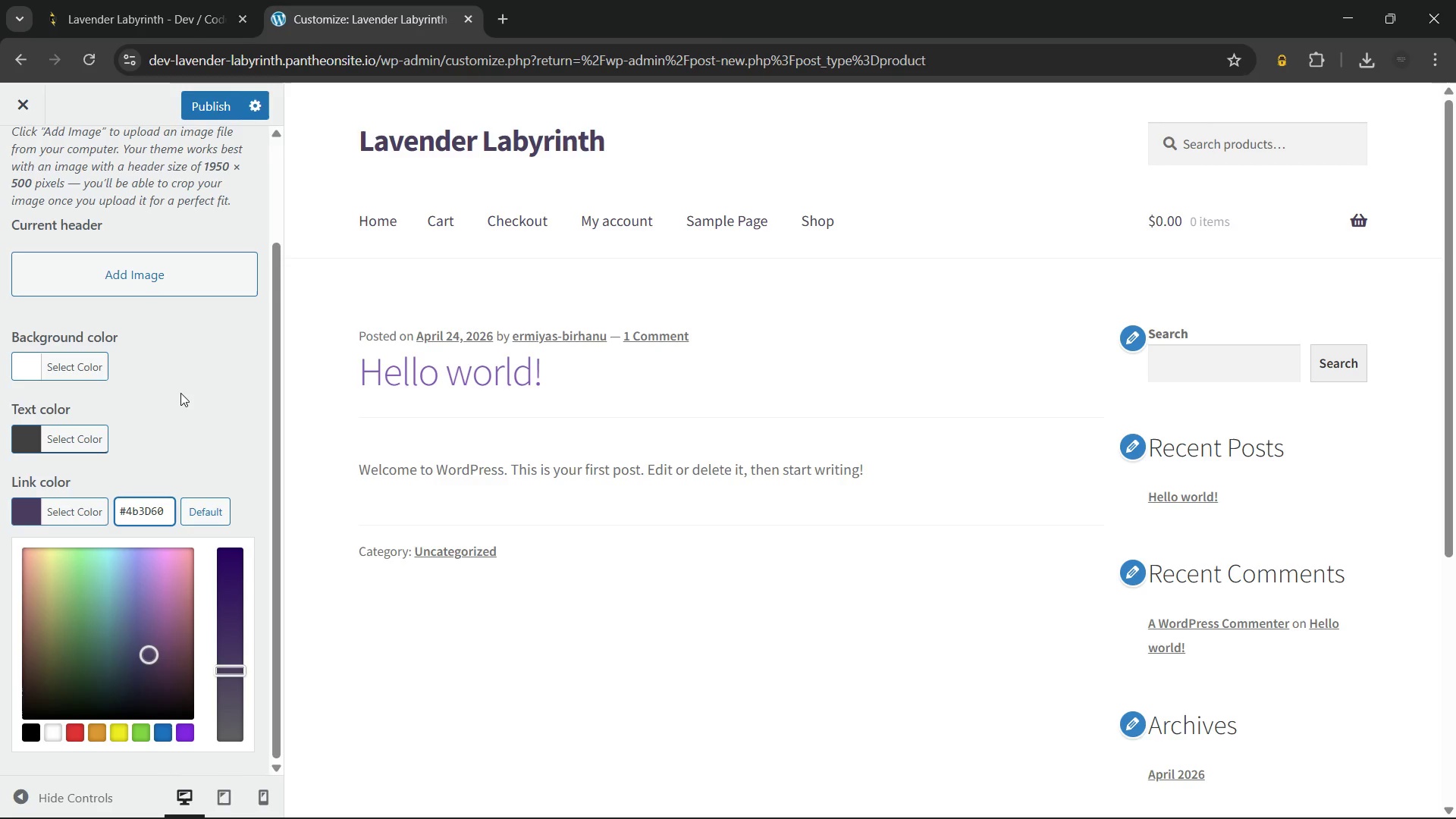 
key(Backspace)
 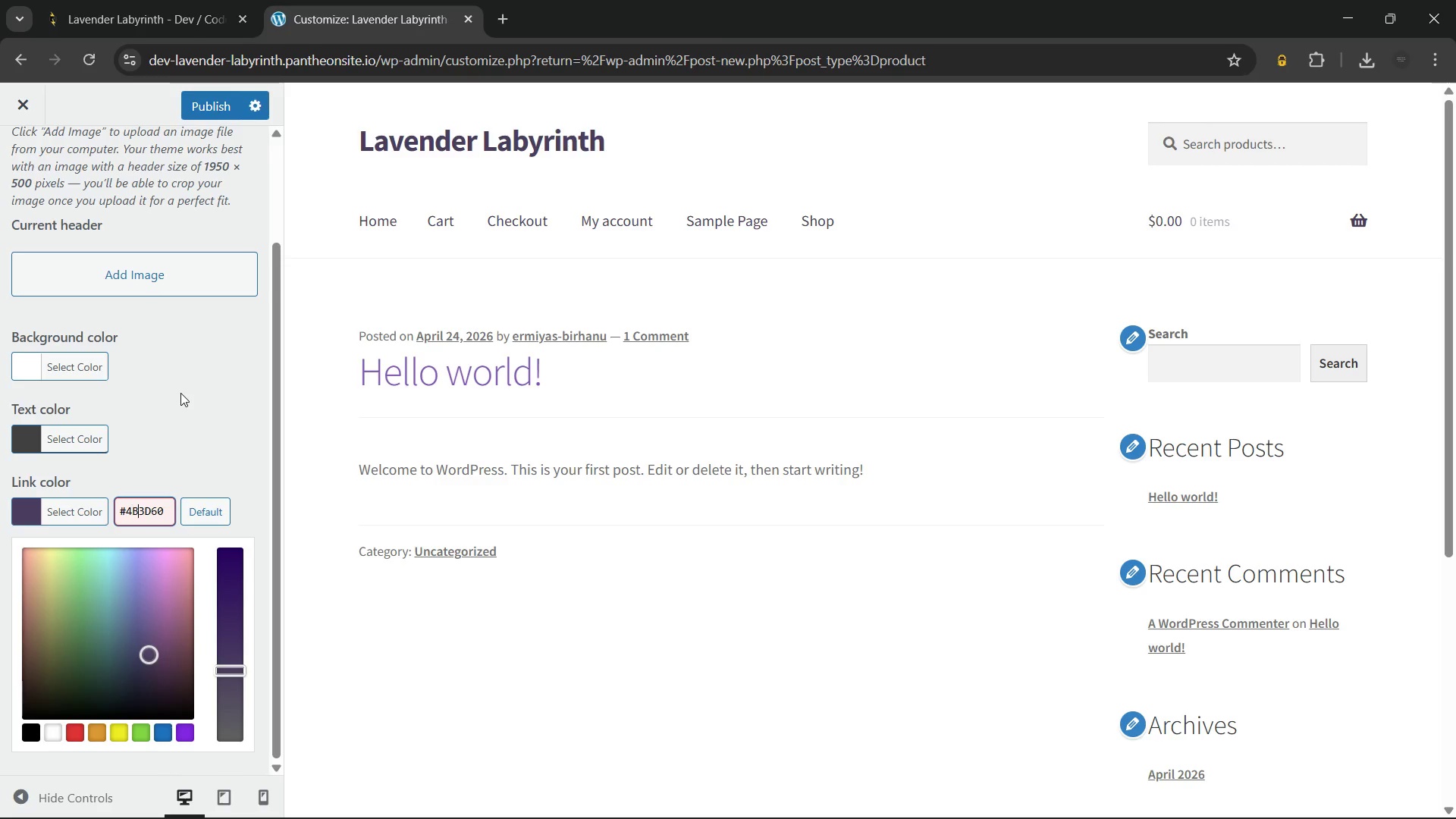 
key(B)
 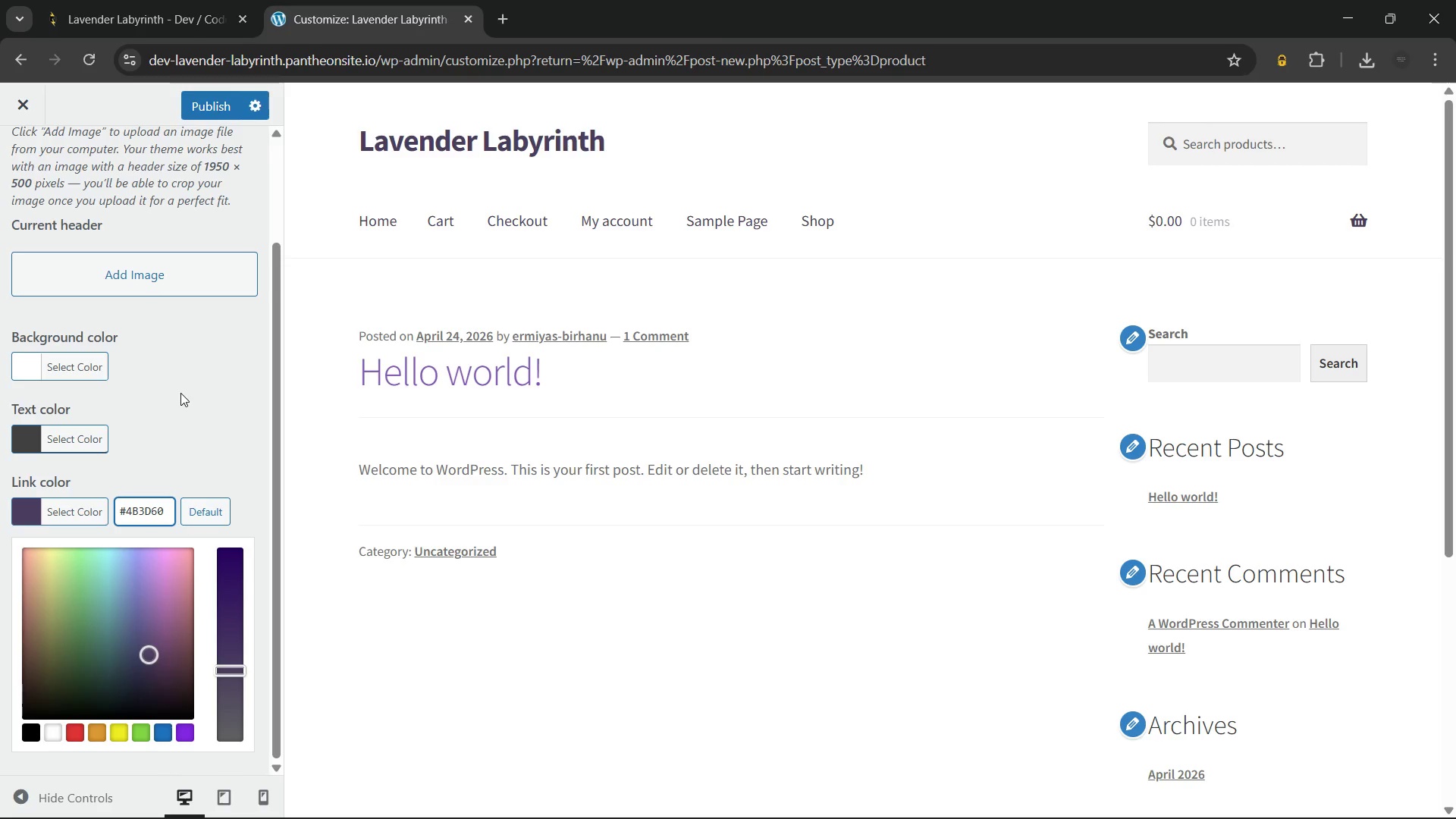 
key(Control+A)
 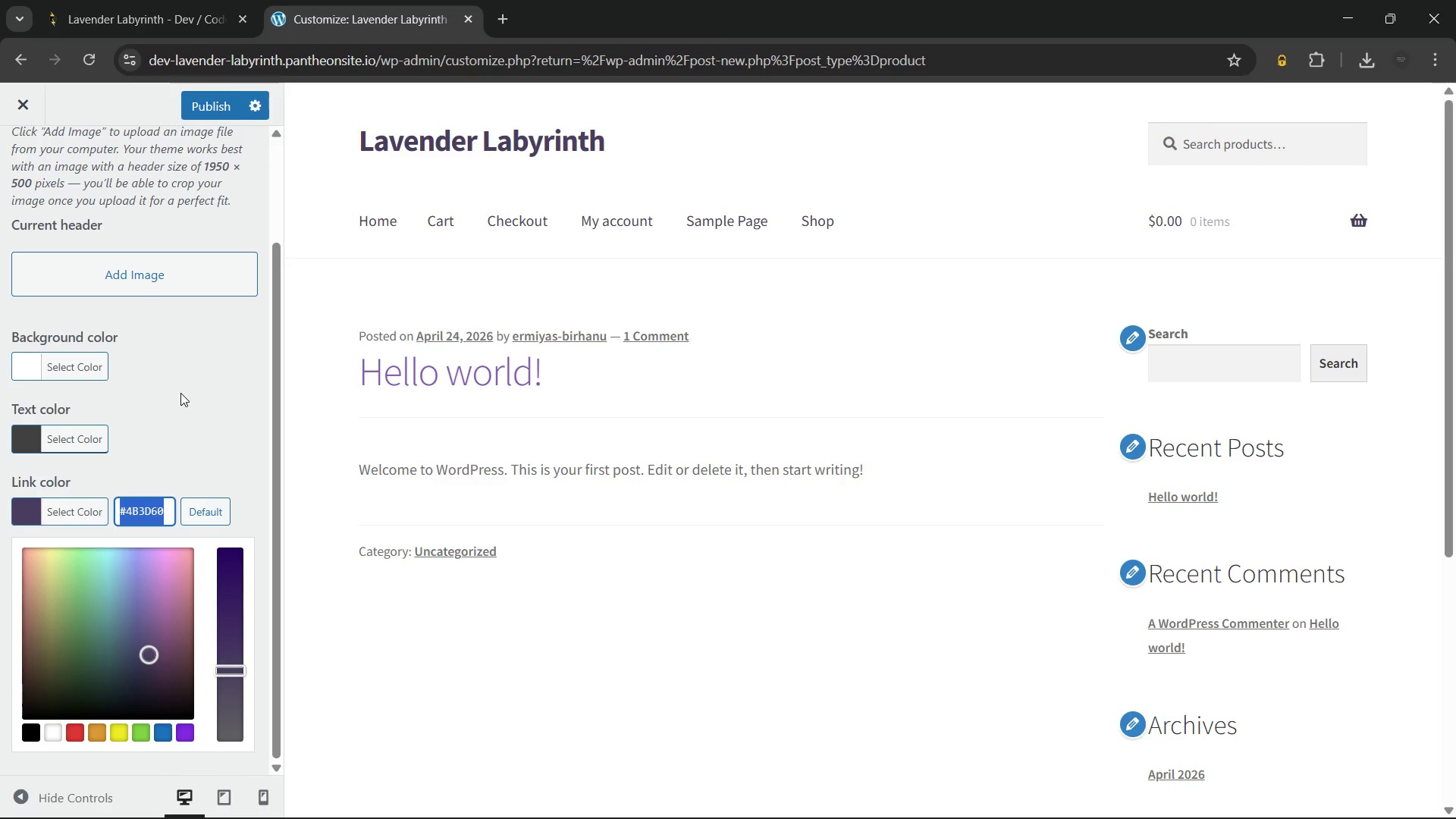 
key(Control+C)
 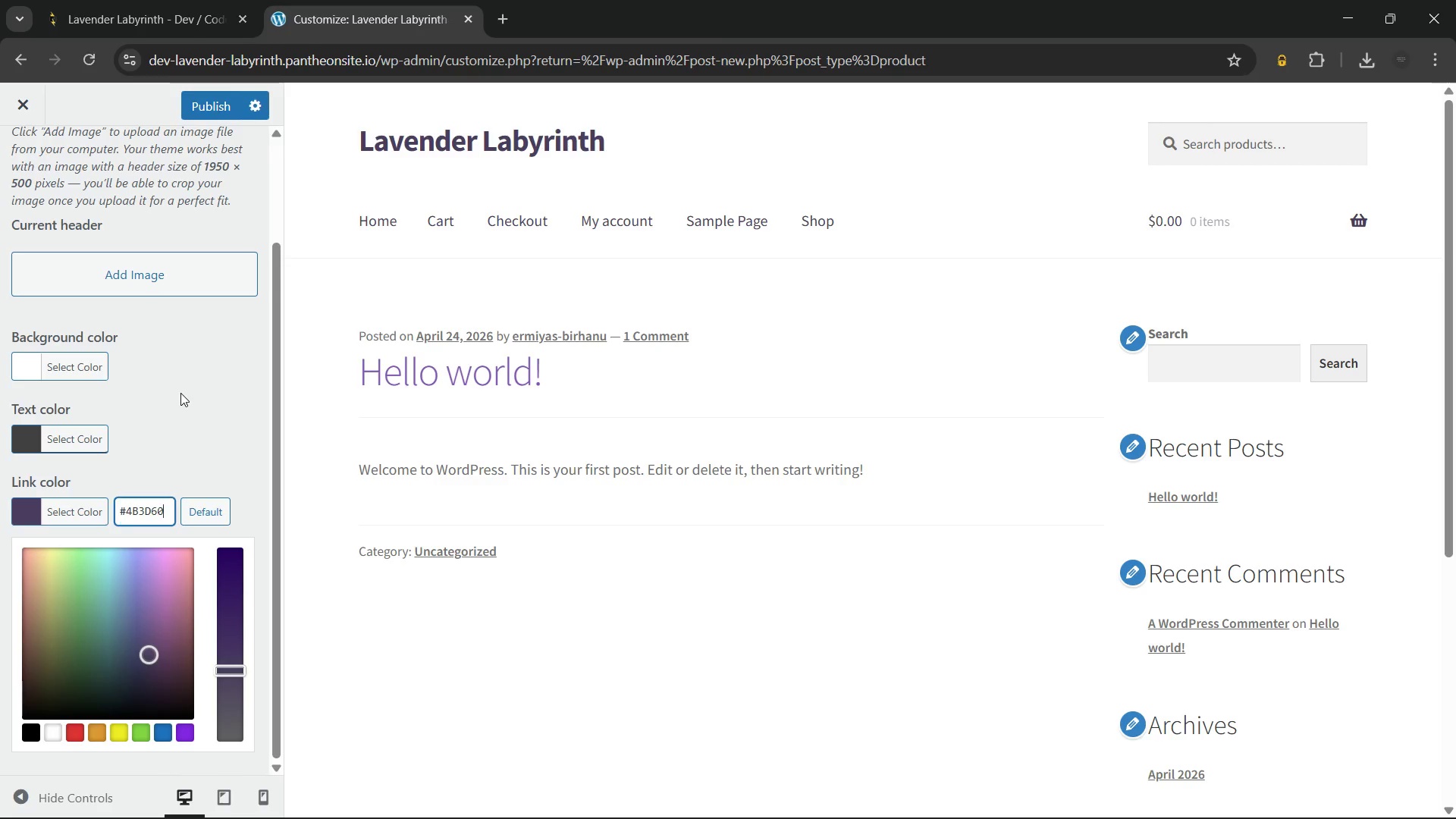 
key(ArrowRight)
 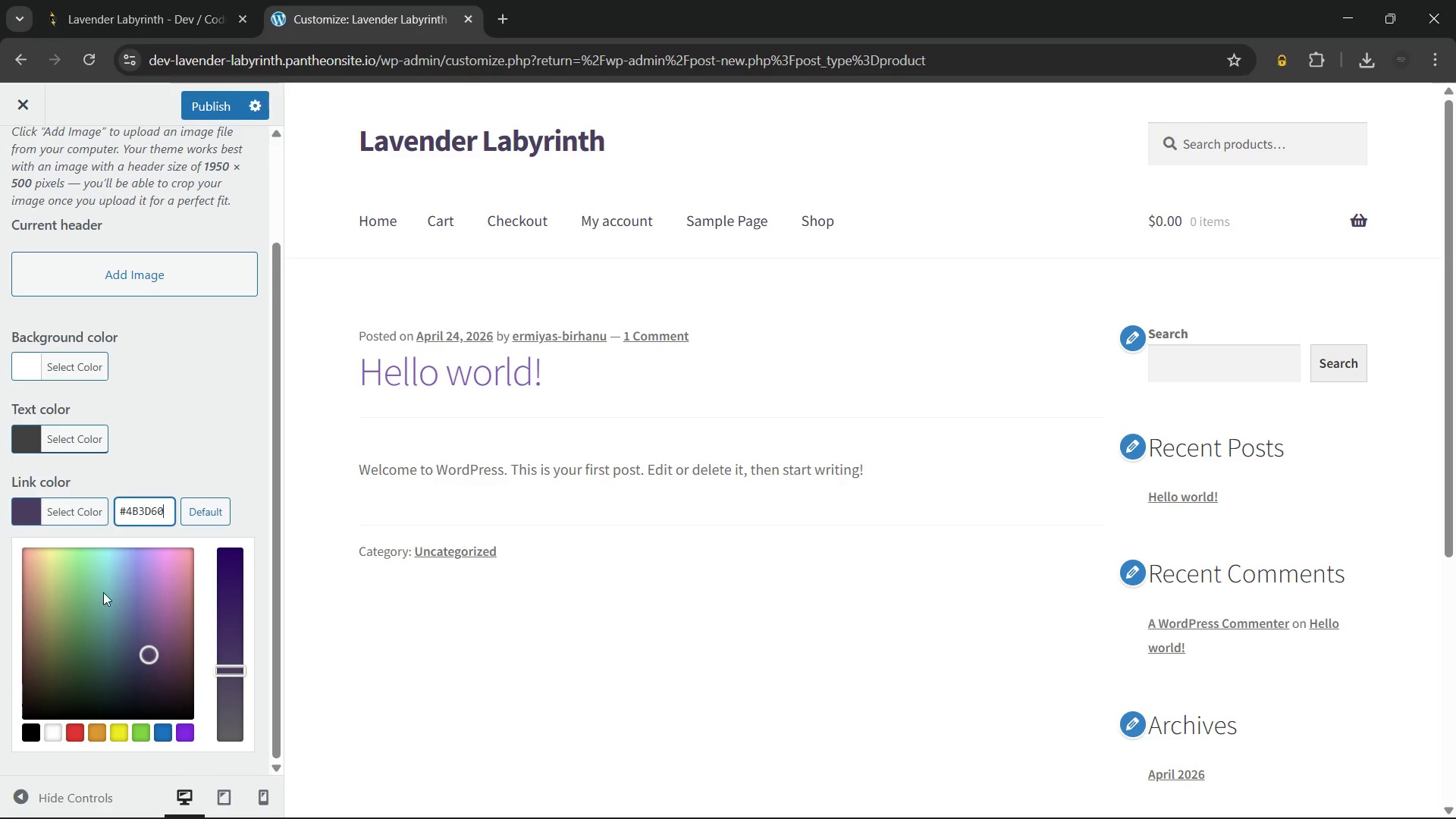 
left_click([80, 593])
 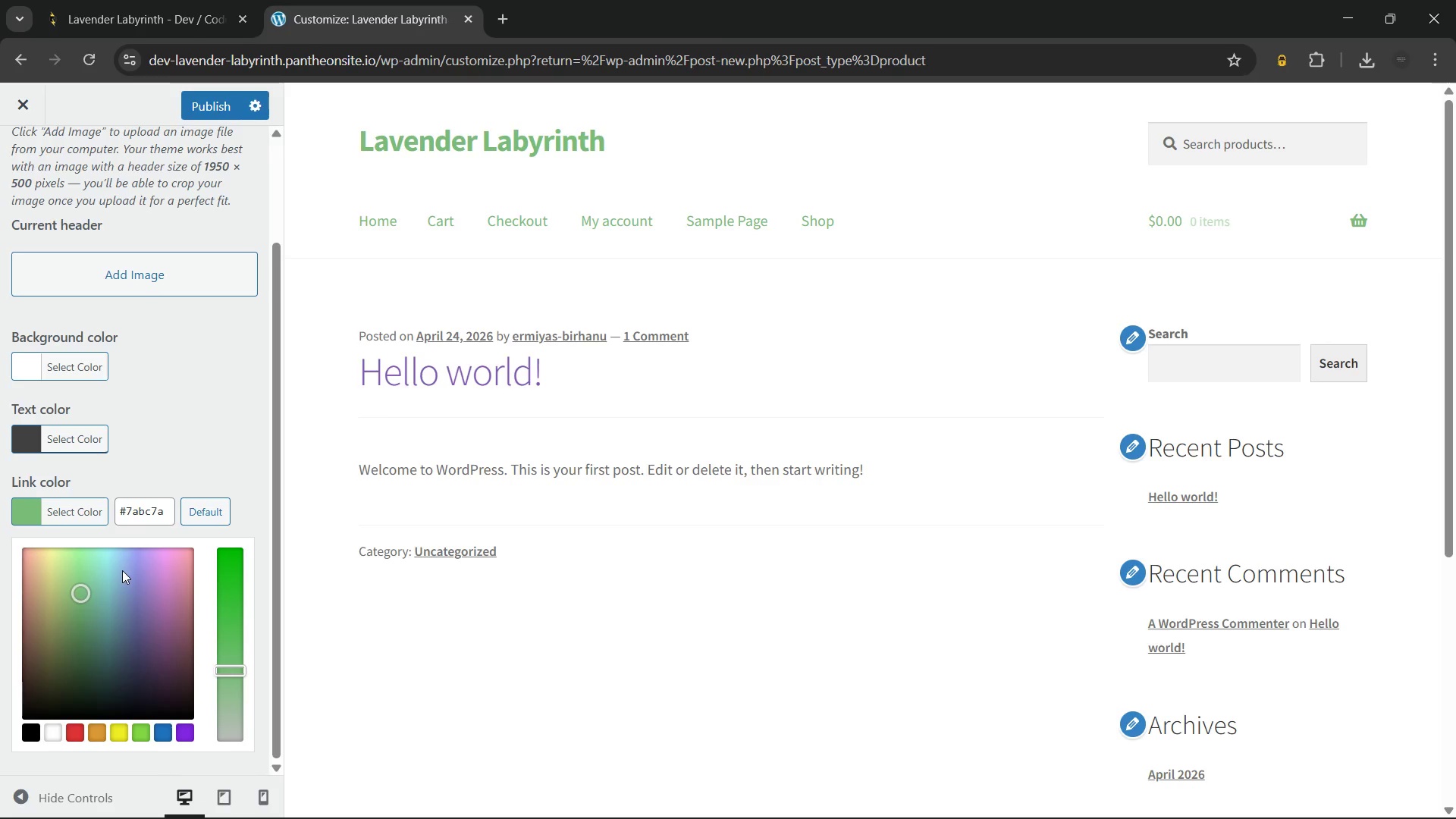 
wait(5.61)
 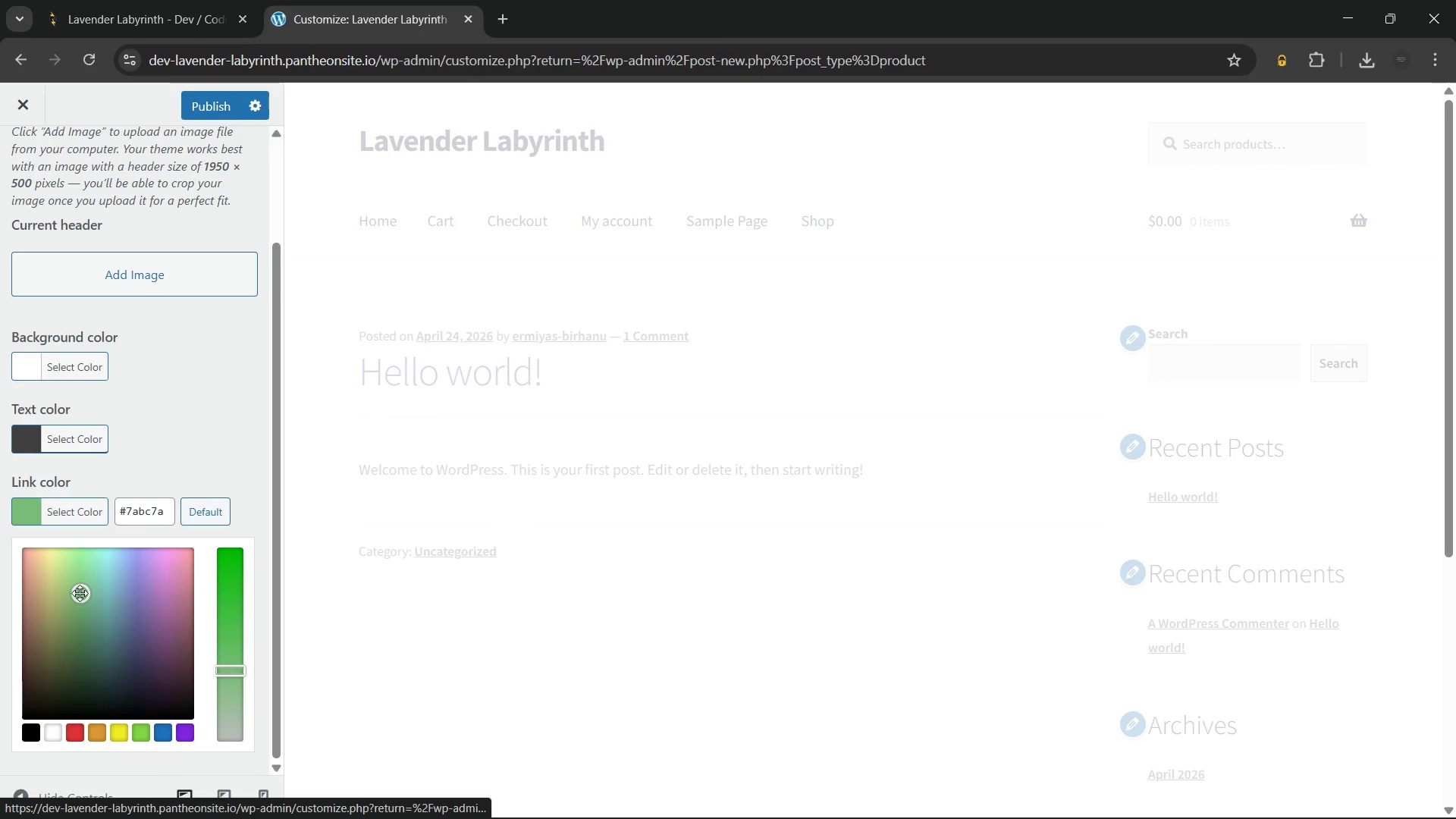 
left_click([165, 511])
 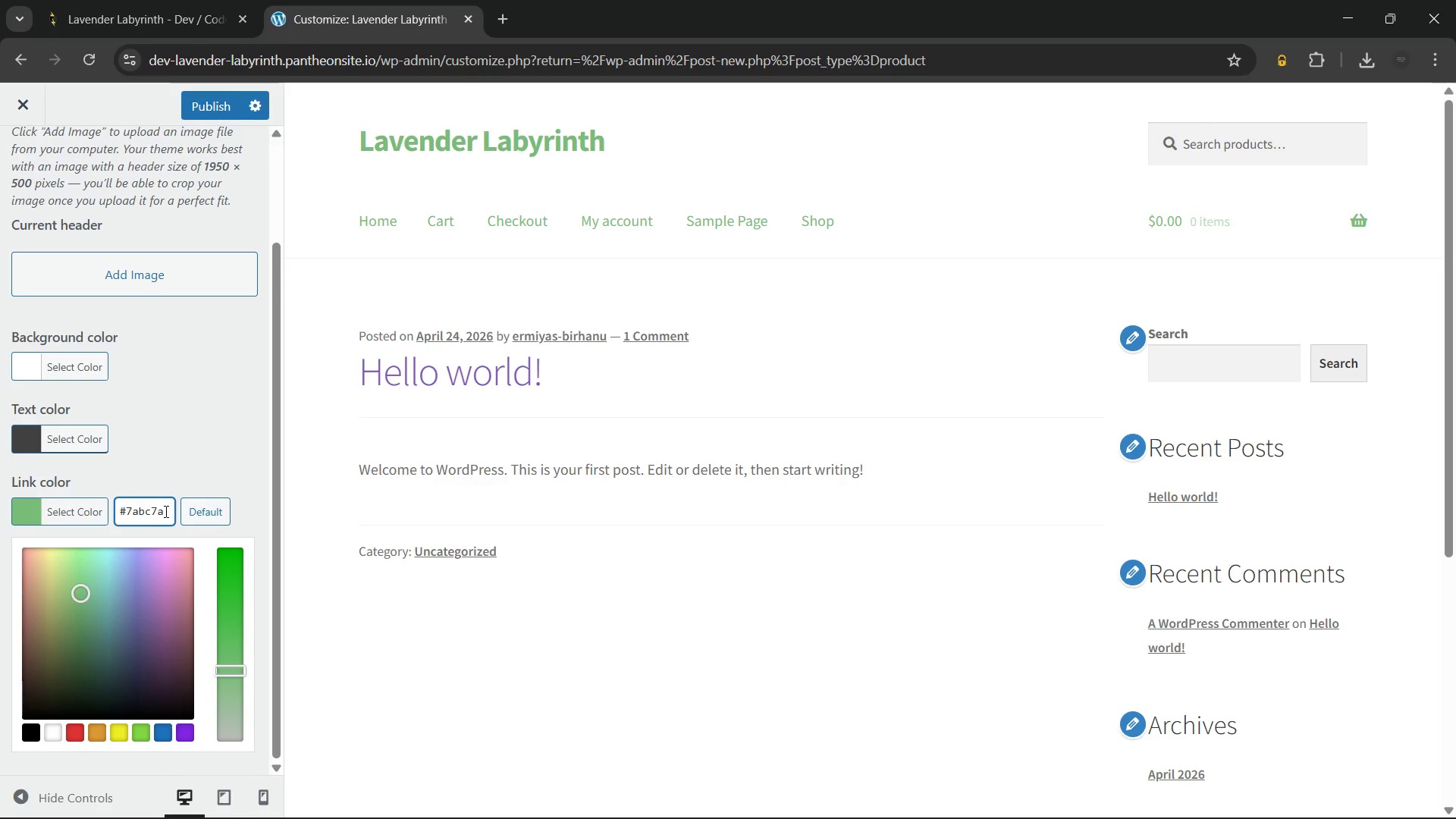 
key(Control+A)
 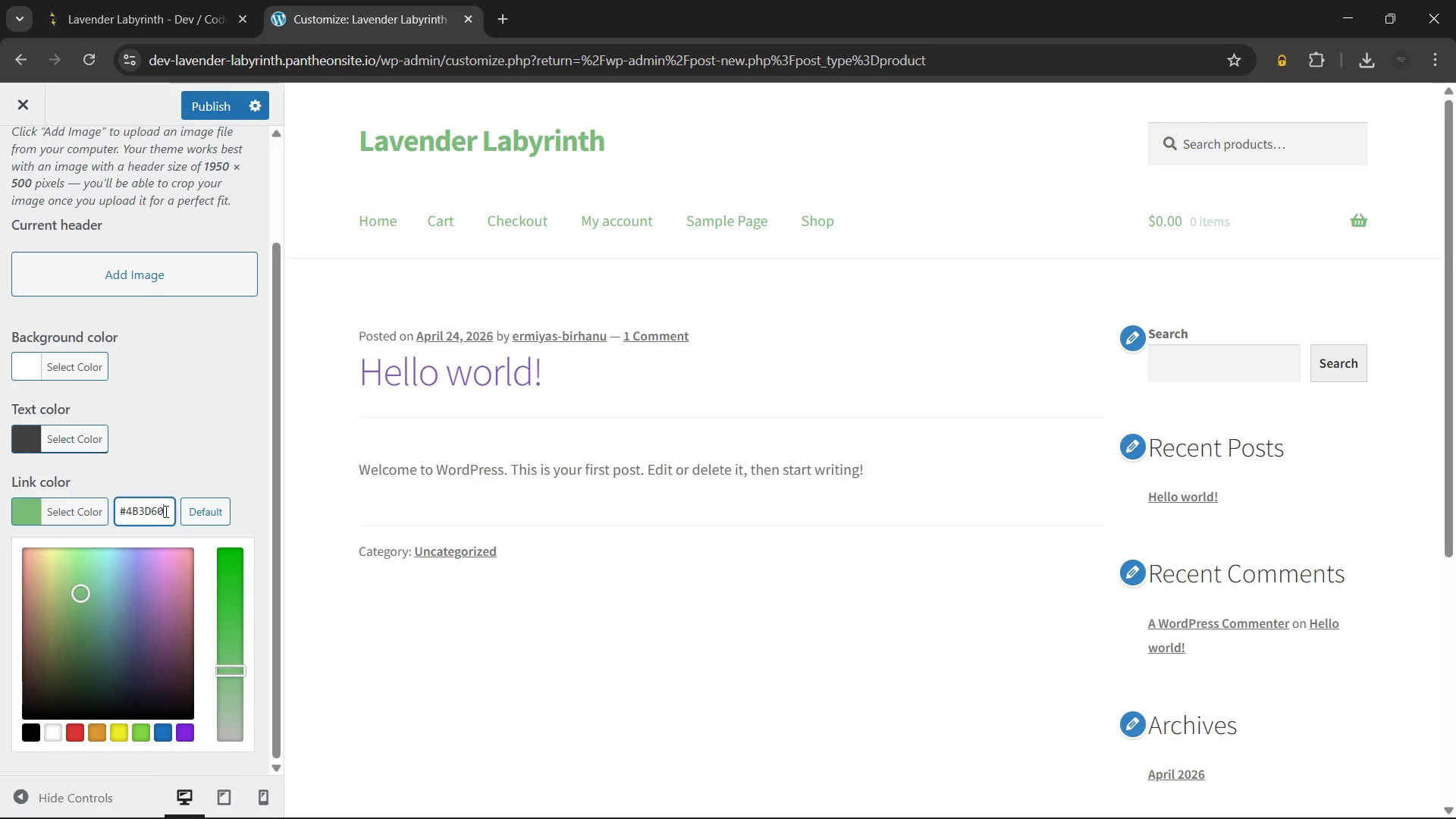 
key(Control+V)
 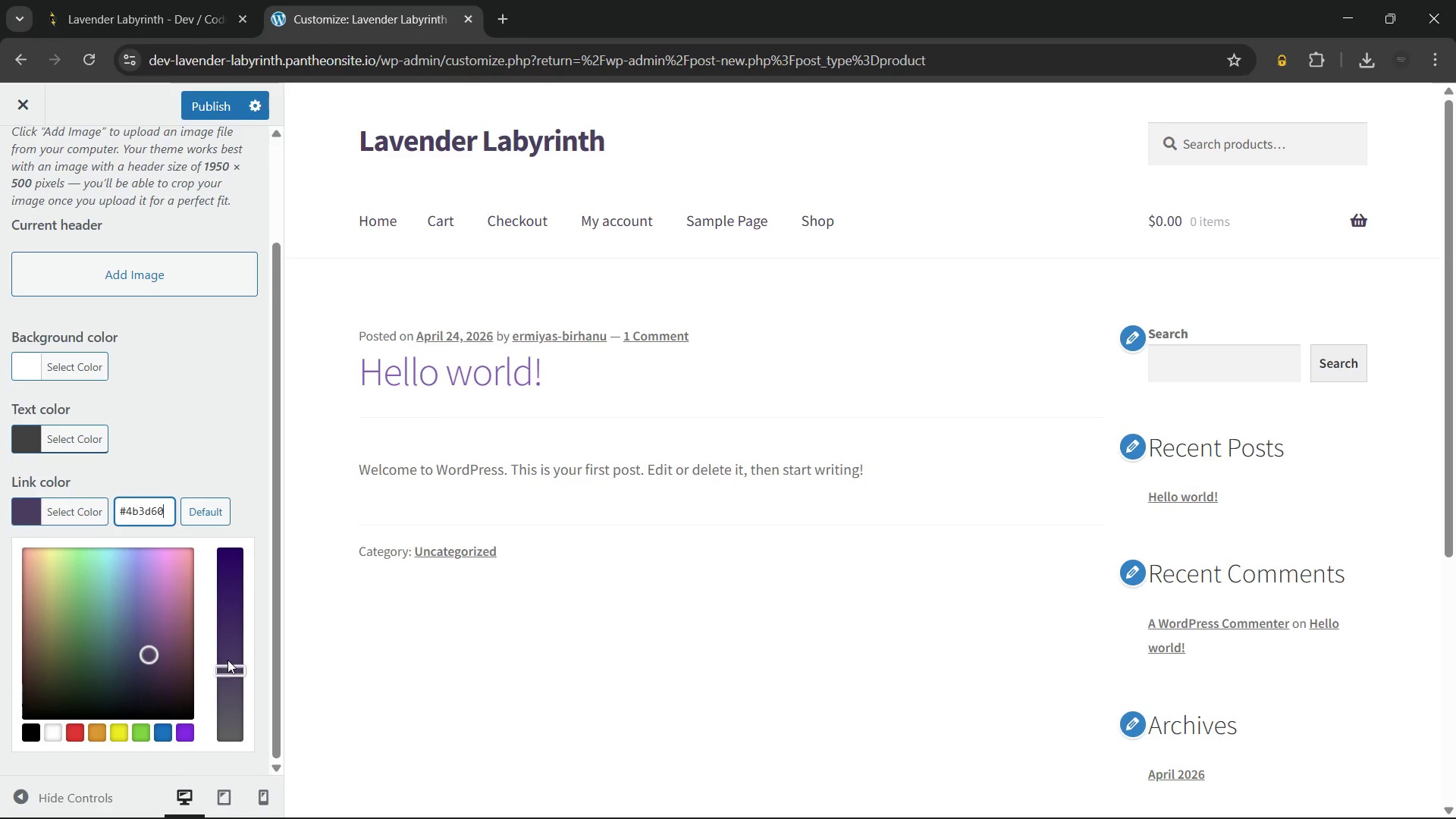 
wait(6.25)
 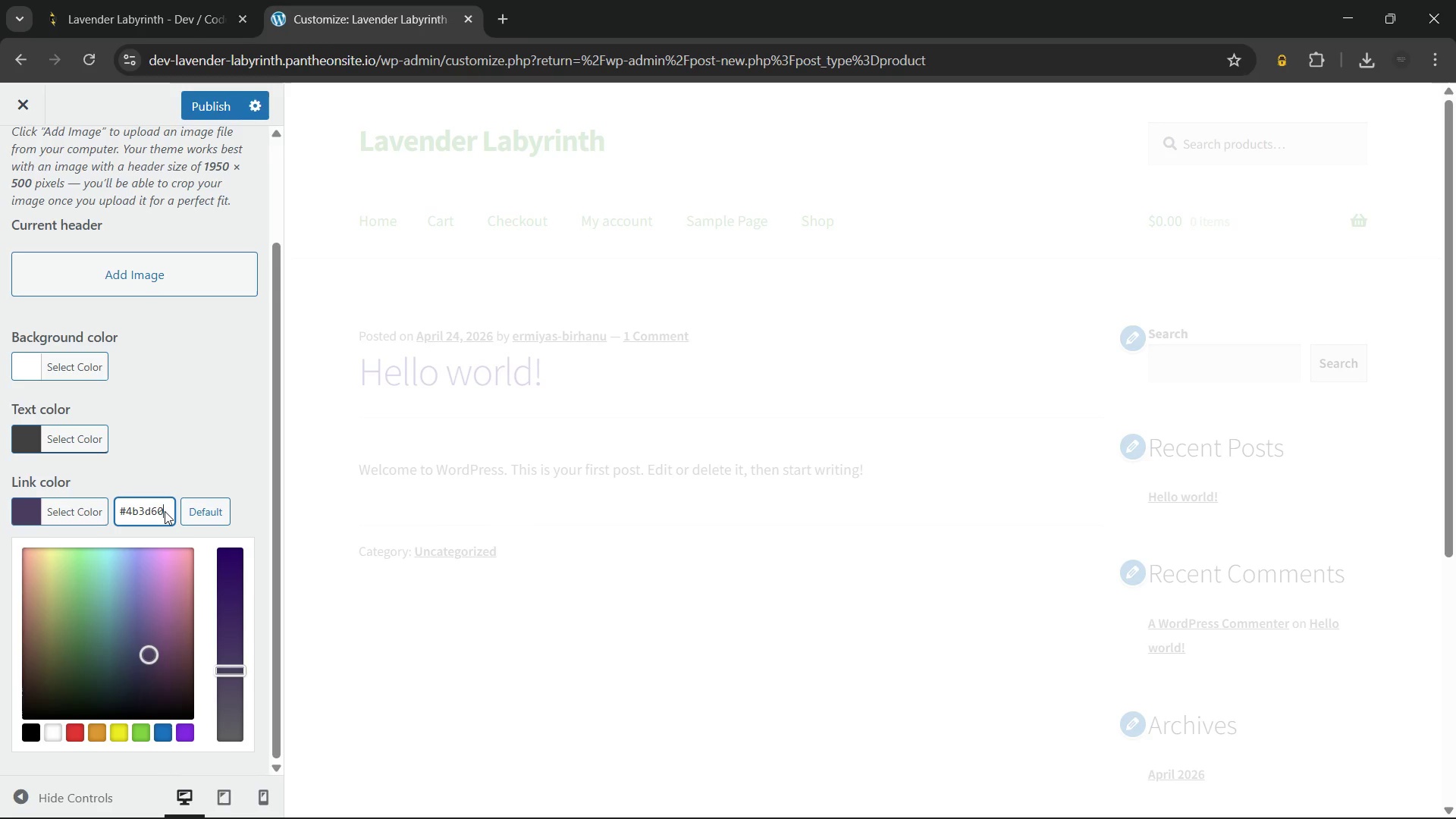 
left_click_drag(start_coordinate=[227, 670], to_coordinate=[236, 619])
 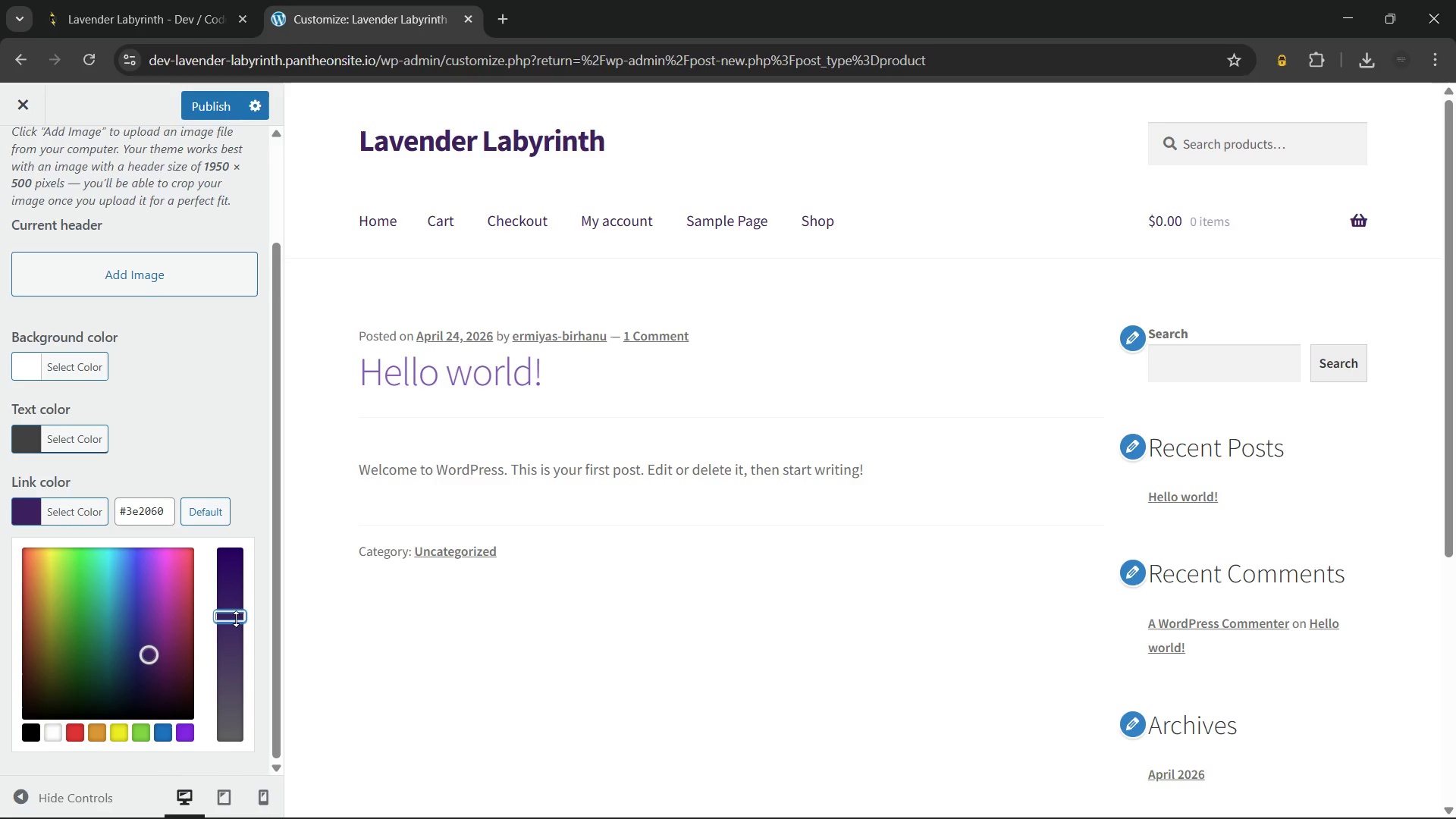 
wait(5.83)
 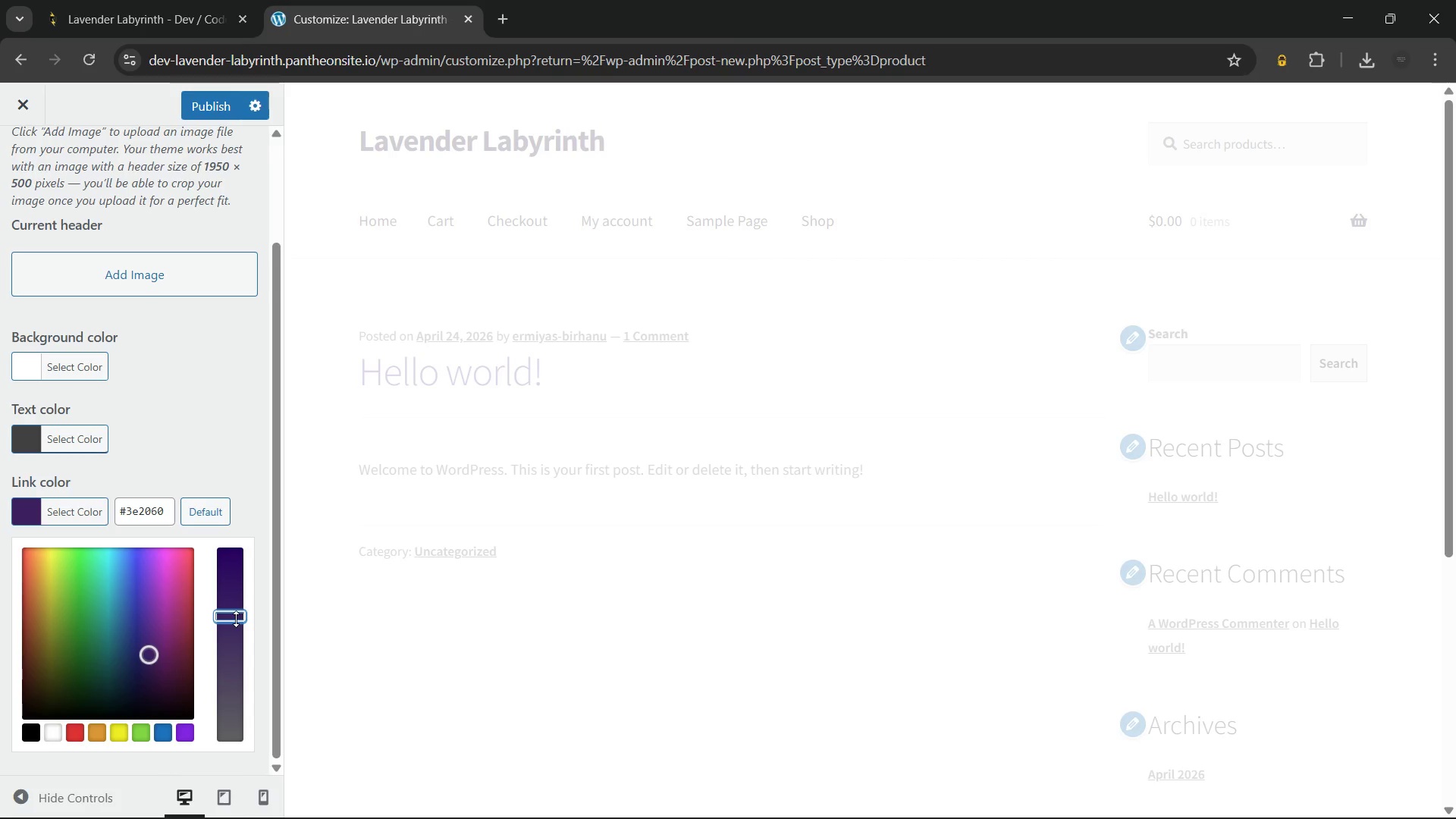 
left_click_drag(start_coordinate=[236, 619], to_coordinate=[236, 645])
 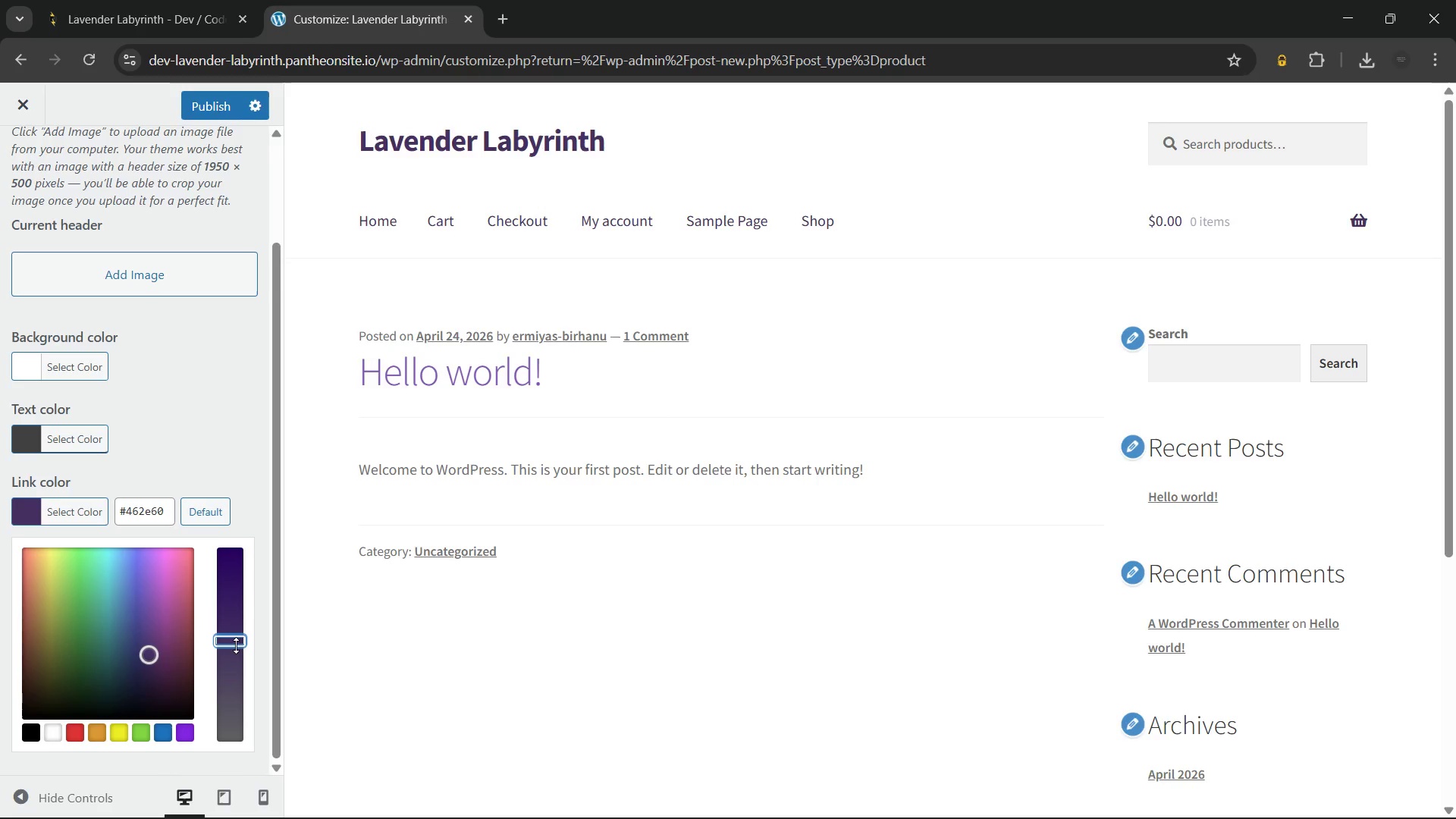 
key(Control+Z)
 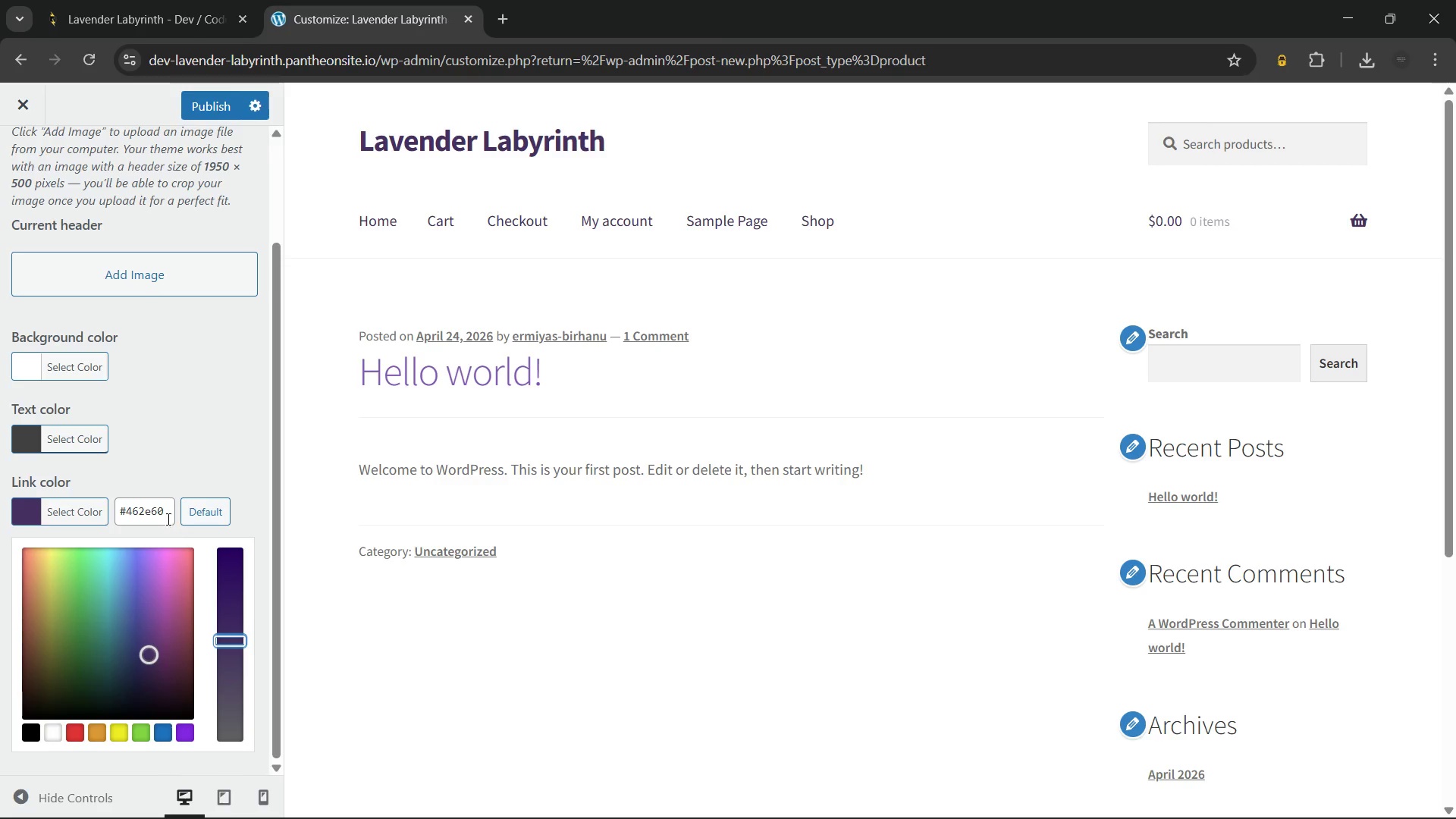 
left_click([167, 513])
 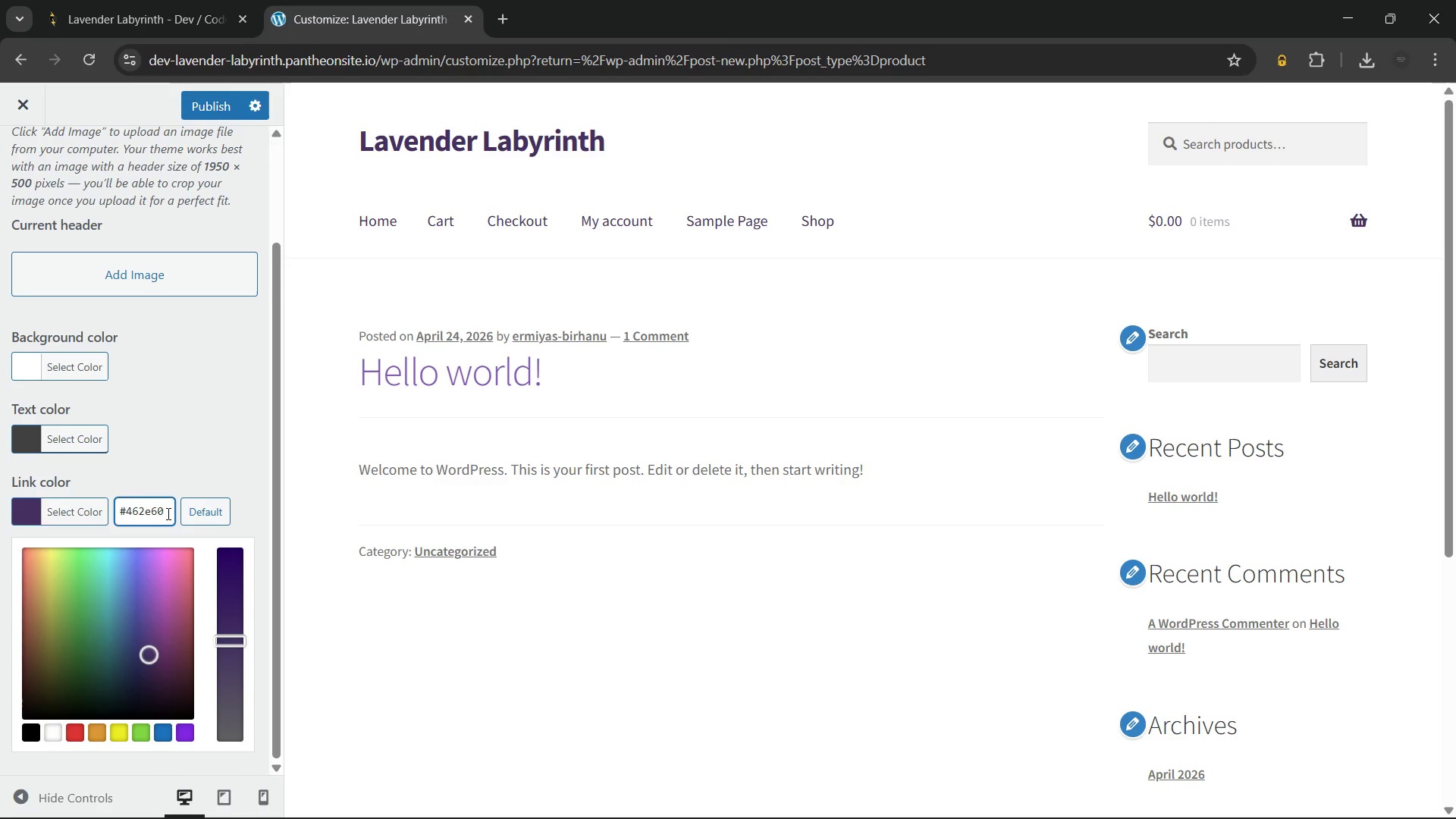 
key(Control+A)
 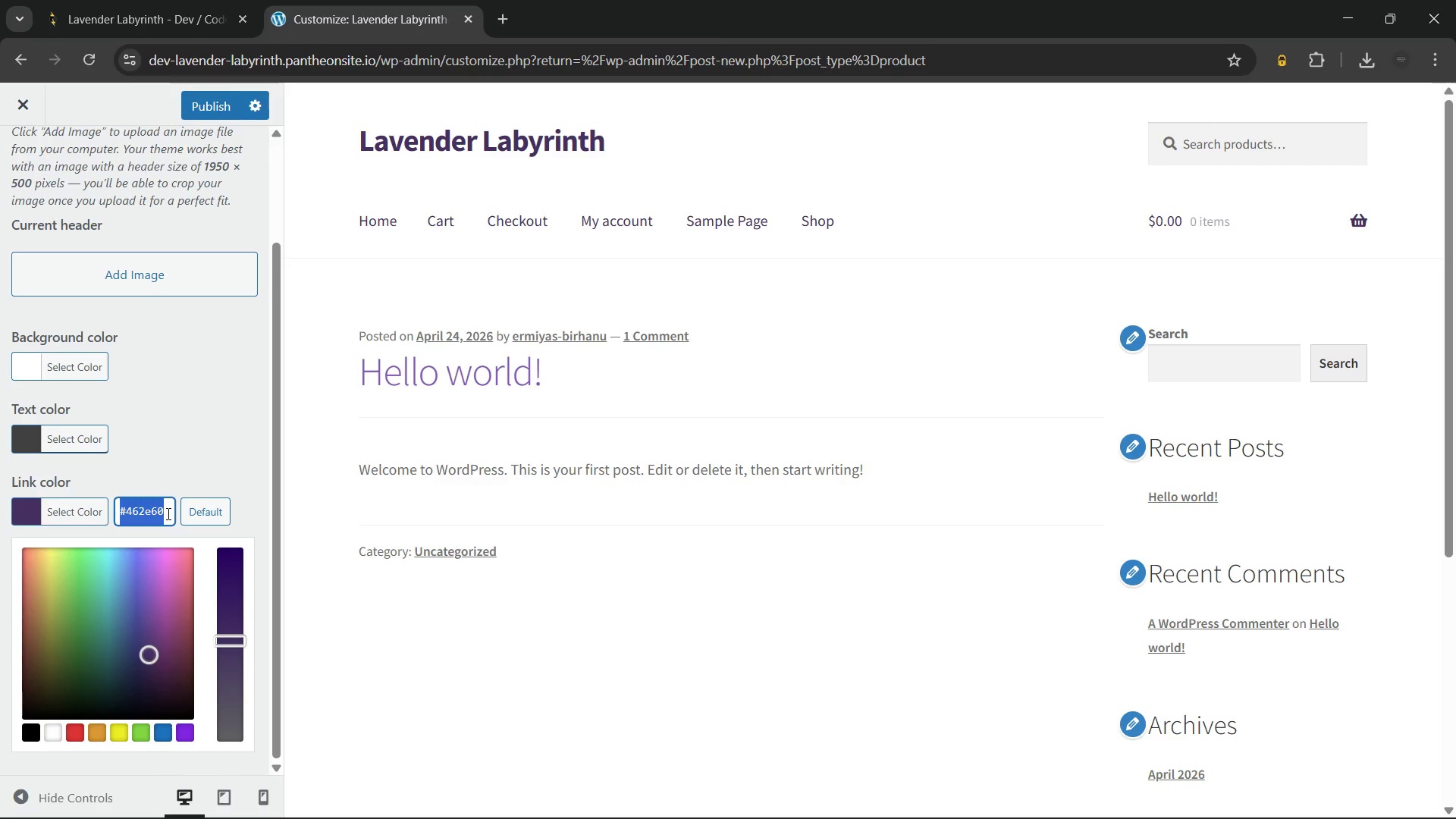 
key(Control+V)
 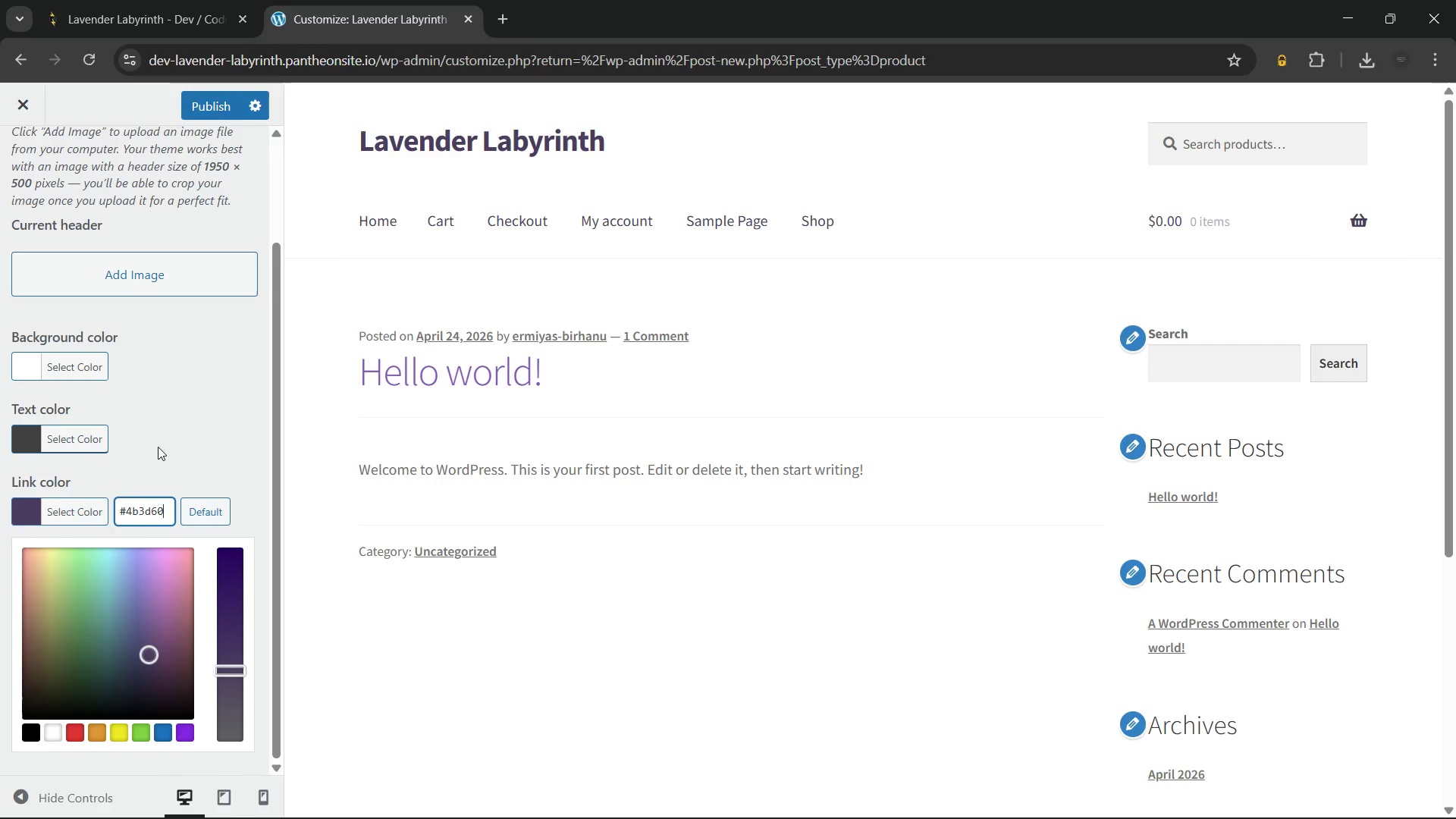 
key(CapsLock)
 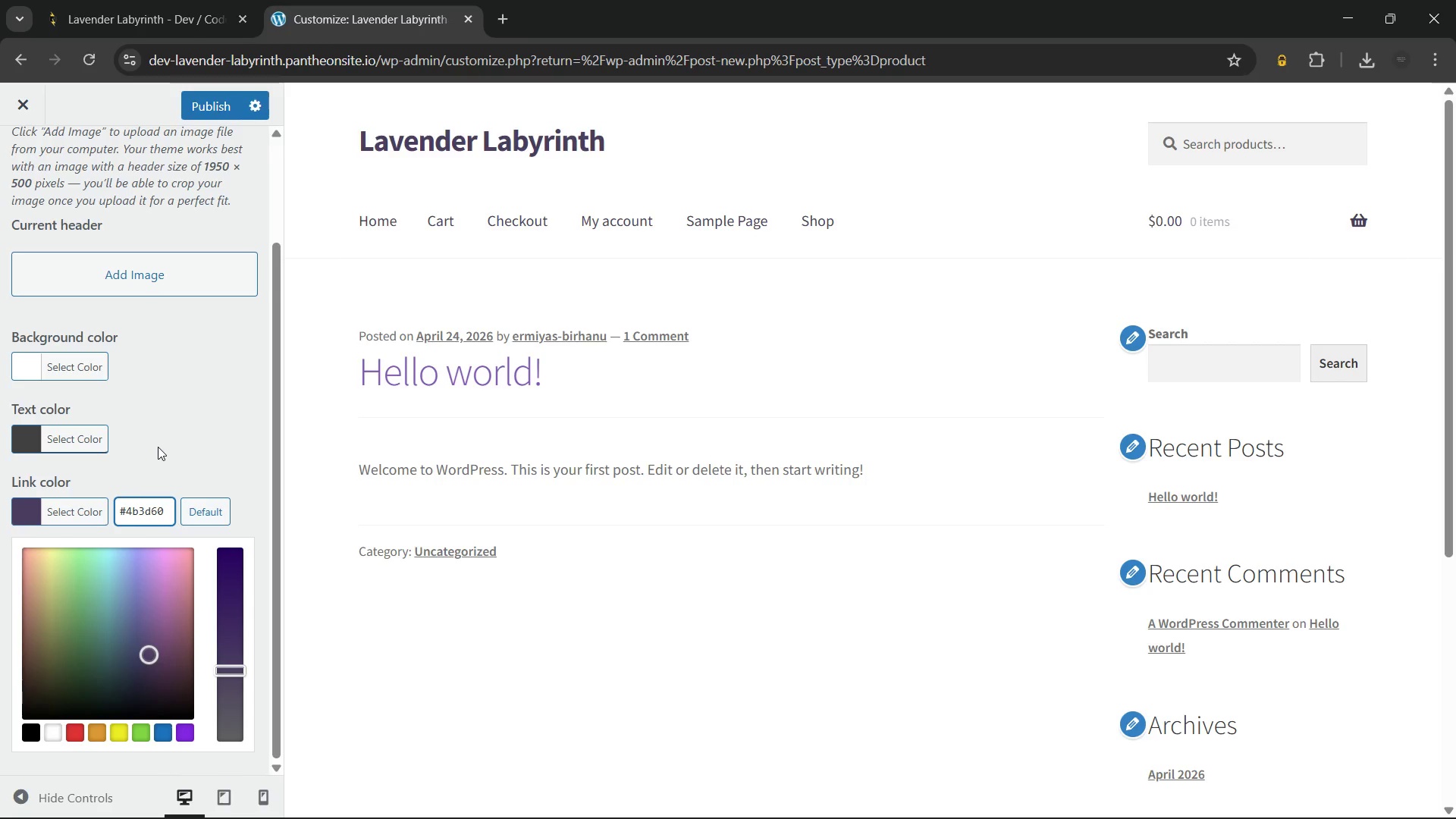 
key(CapsLock)
 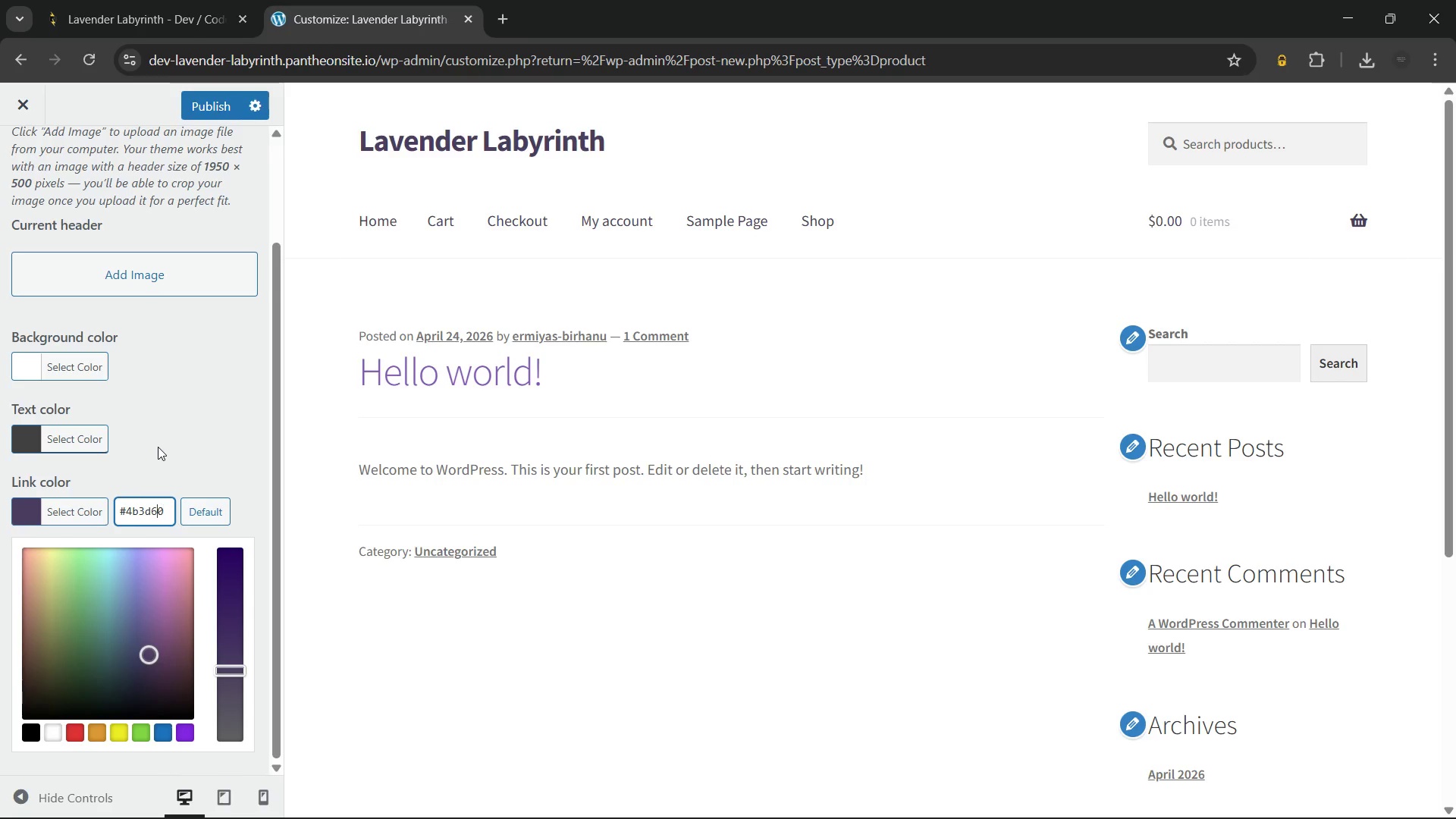 
key(ArrowLeft)
 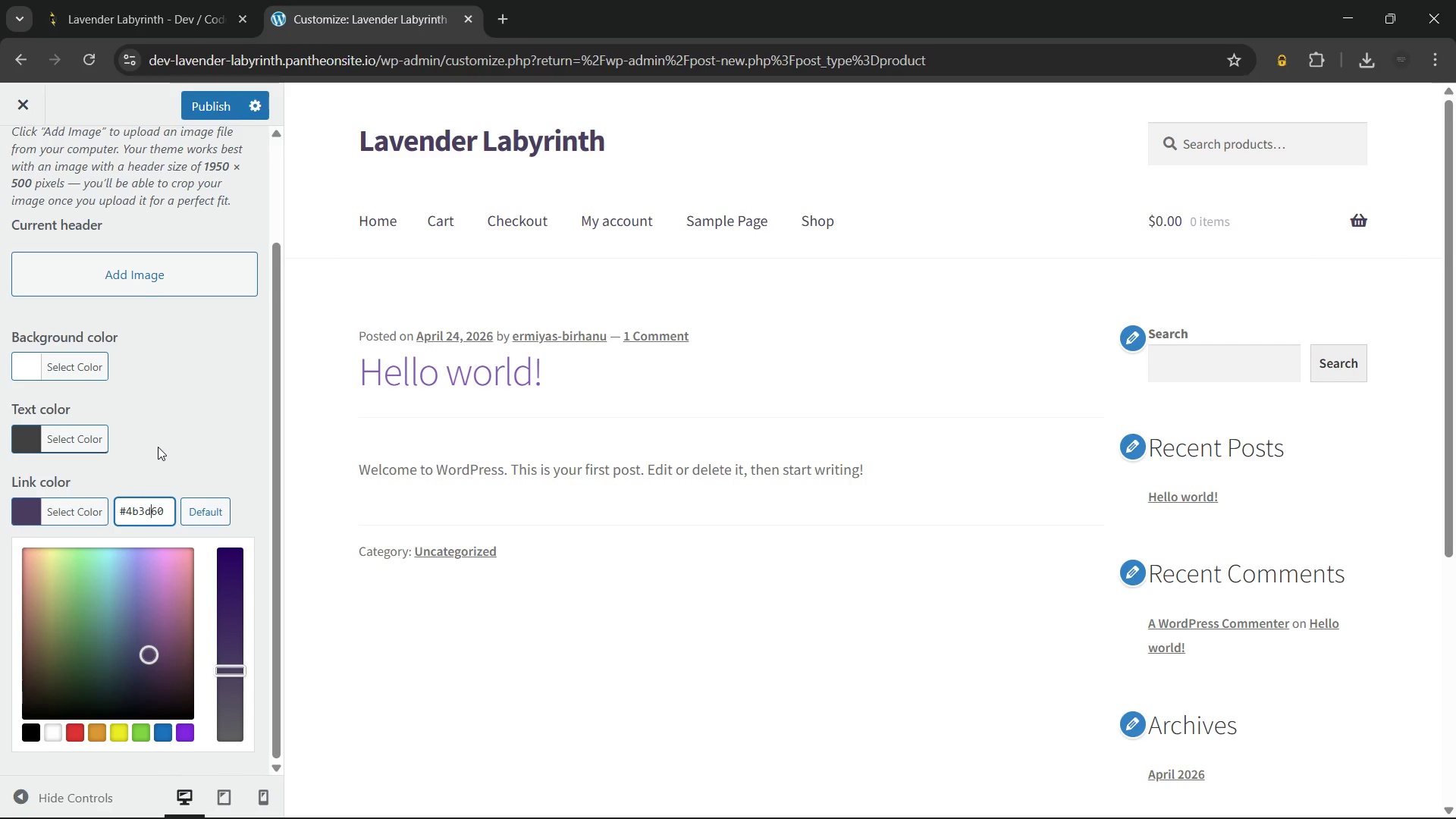 
key(ArrowLeft)
 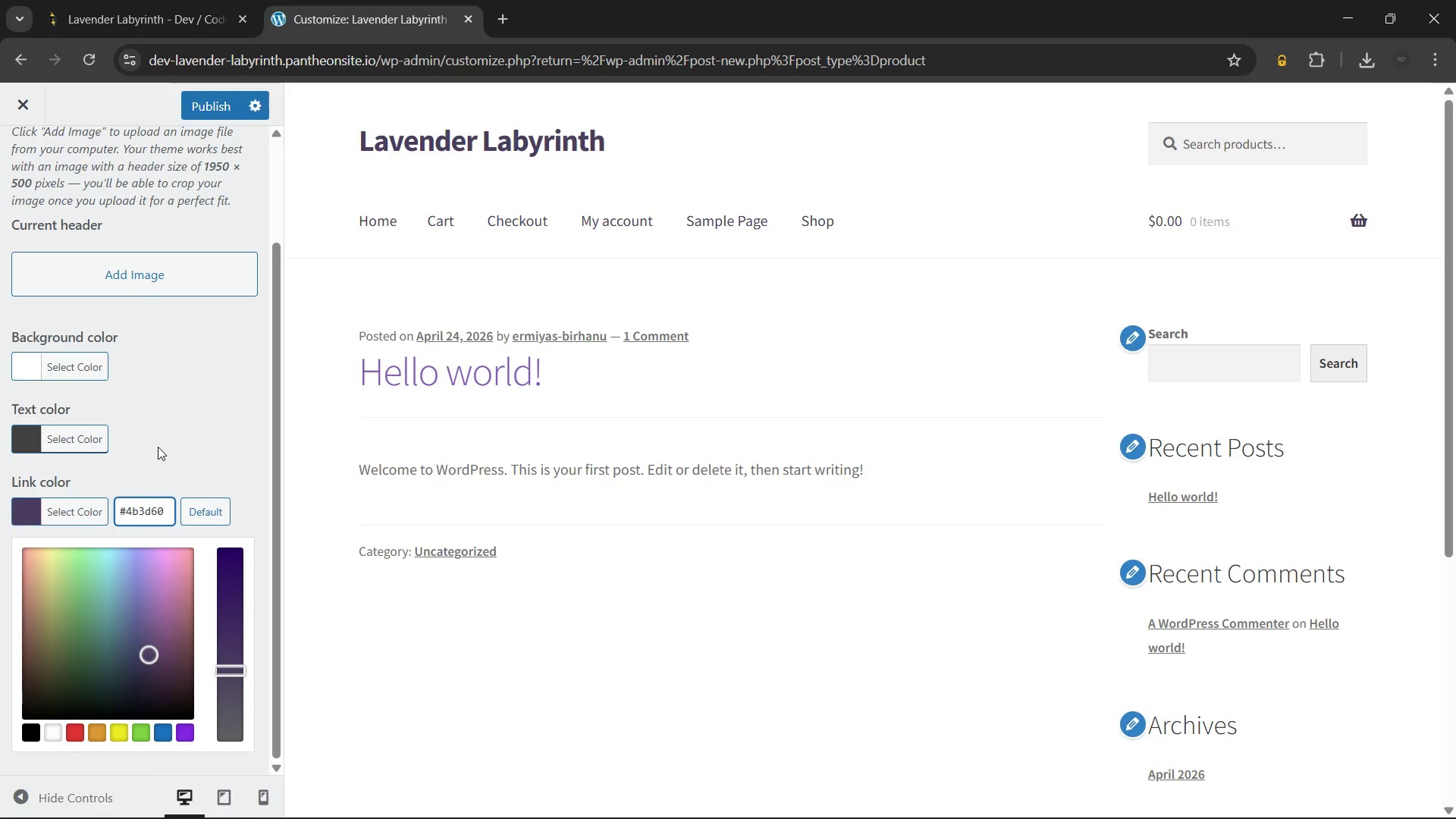 
key(Backspace)
 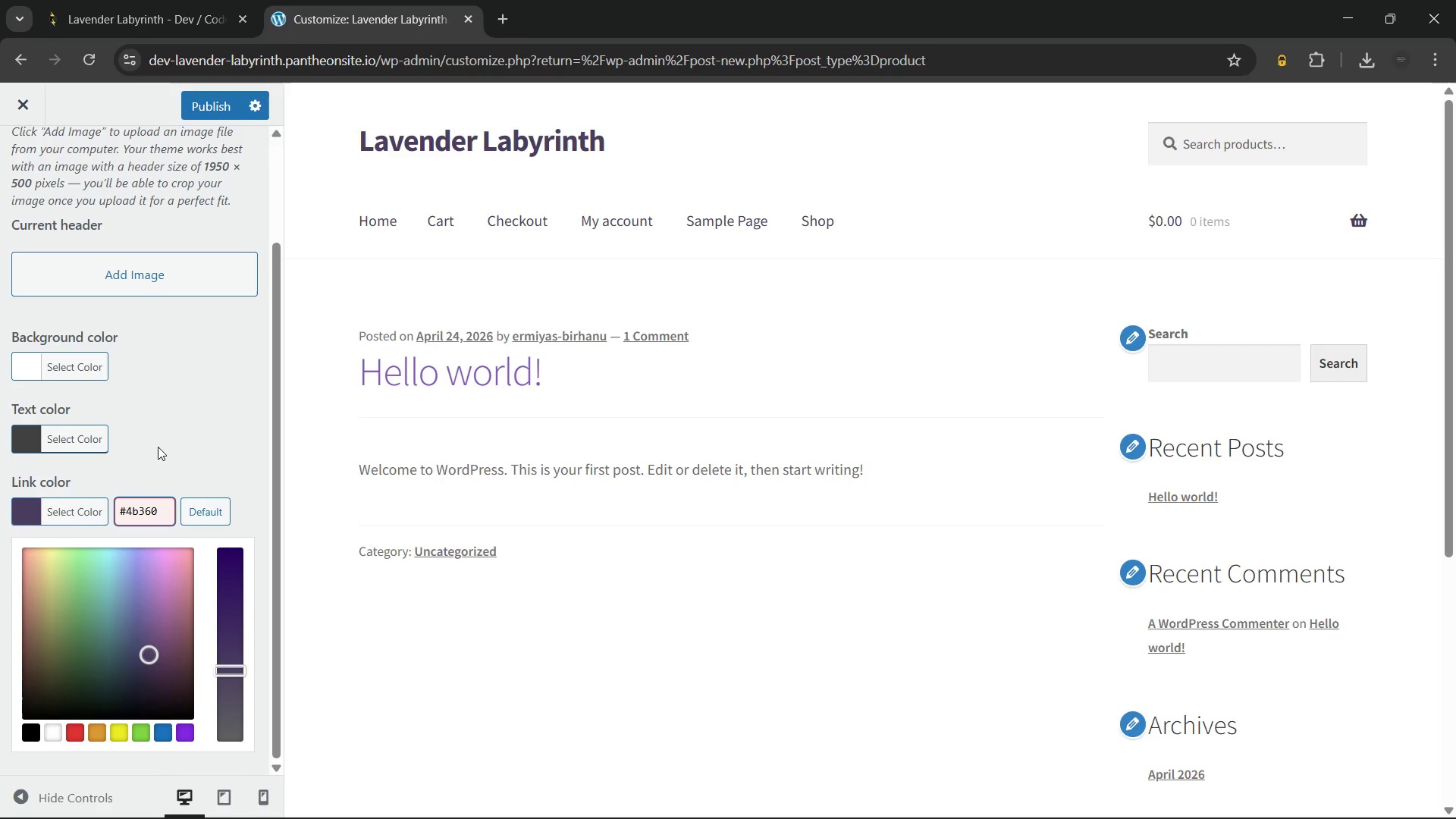 
key(Shift+D)
 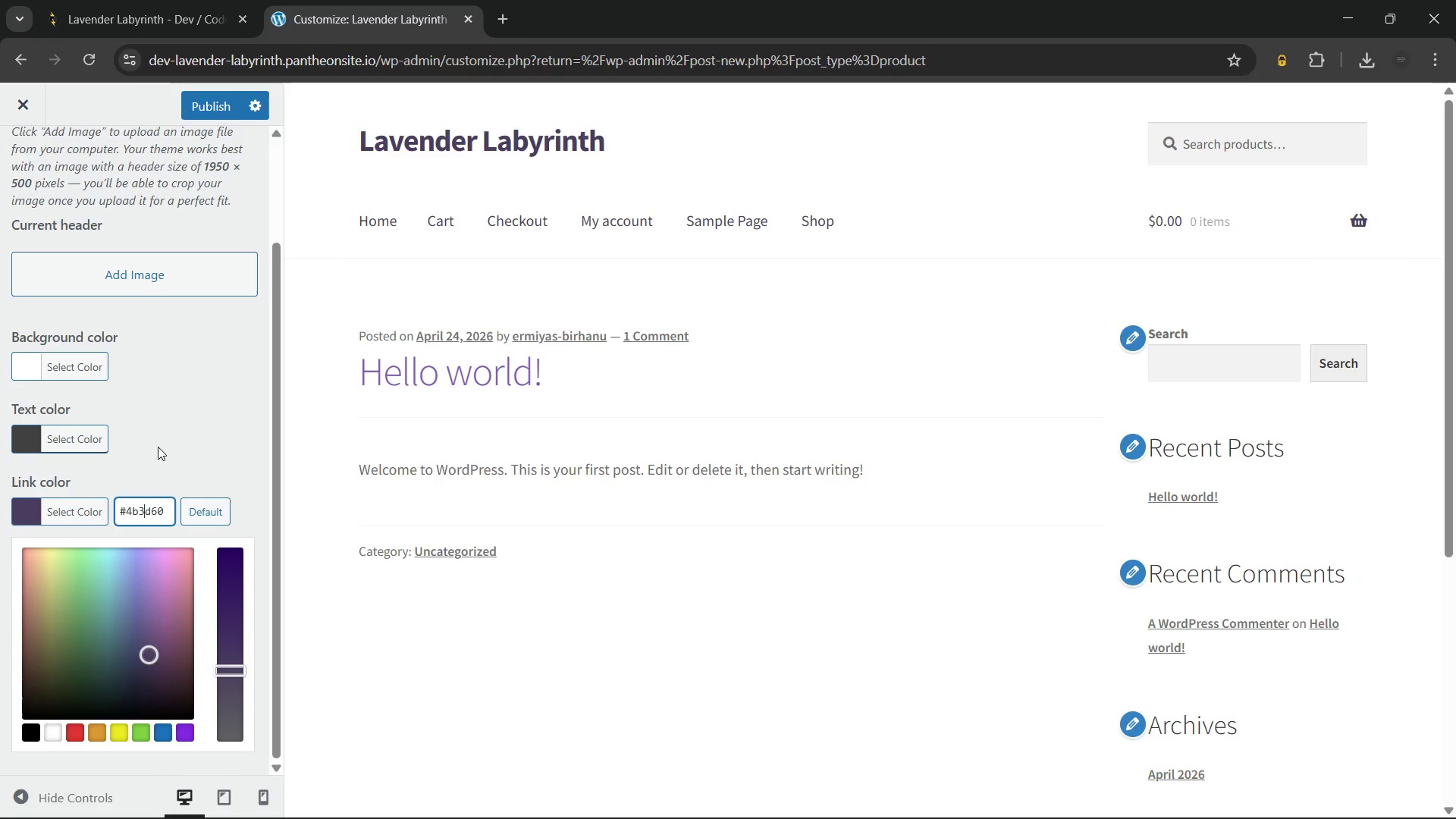 
key(ArrowLeft)
 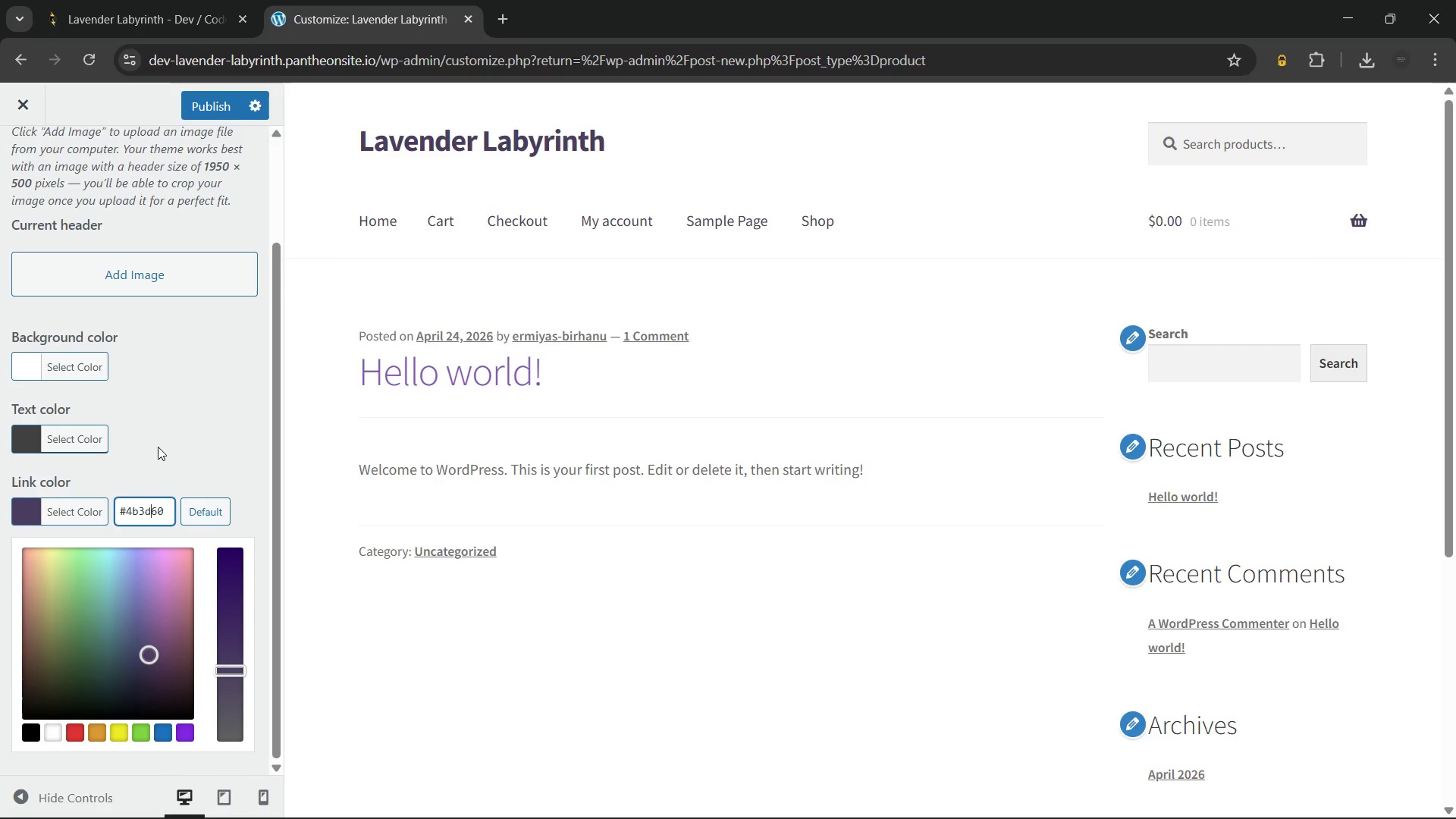 
key(ArrowRight)
 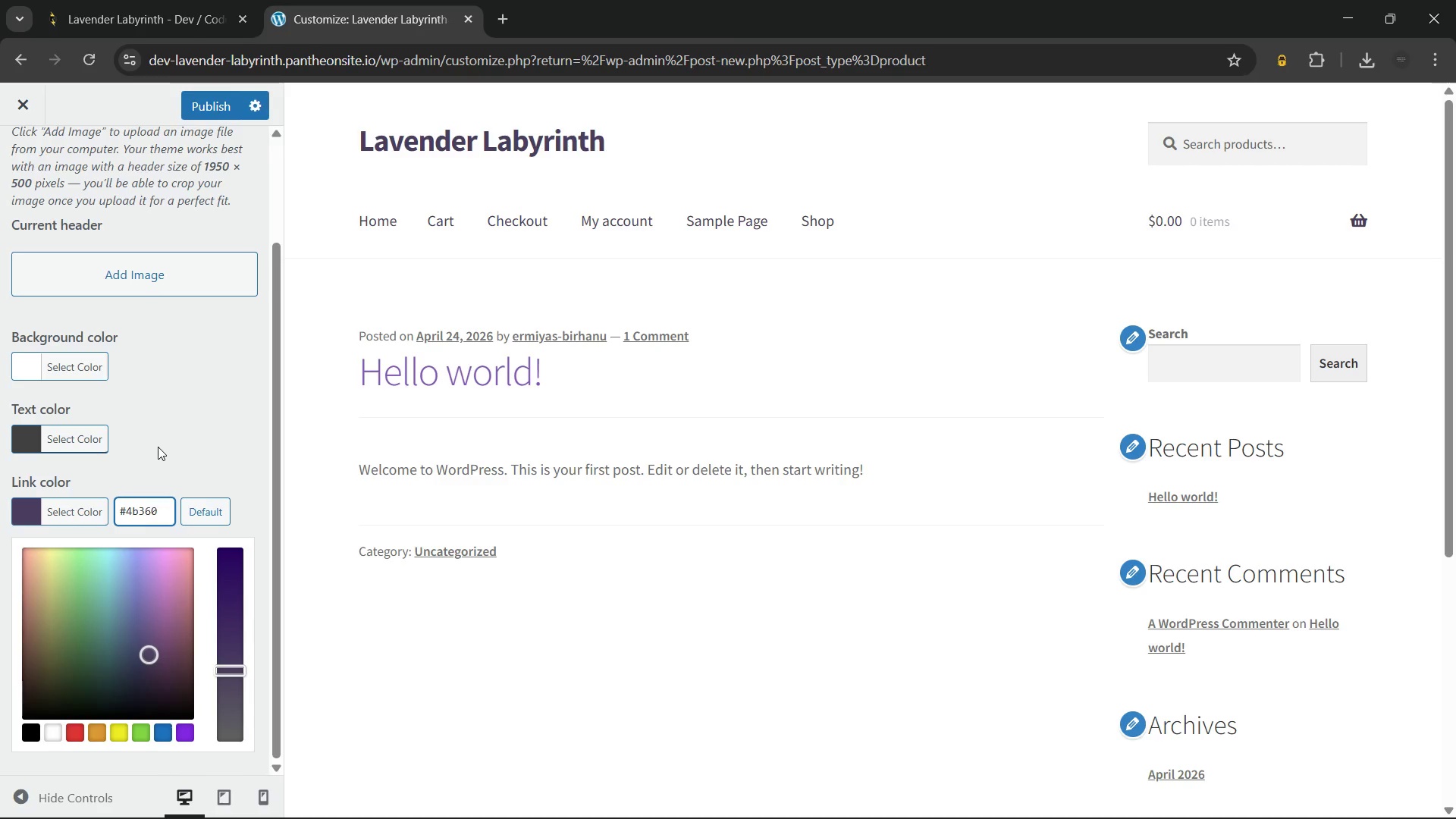 
key(Backspace)
 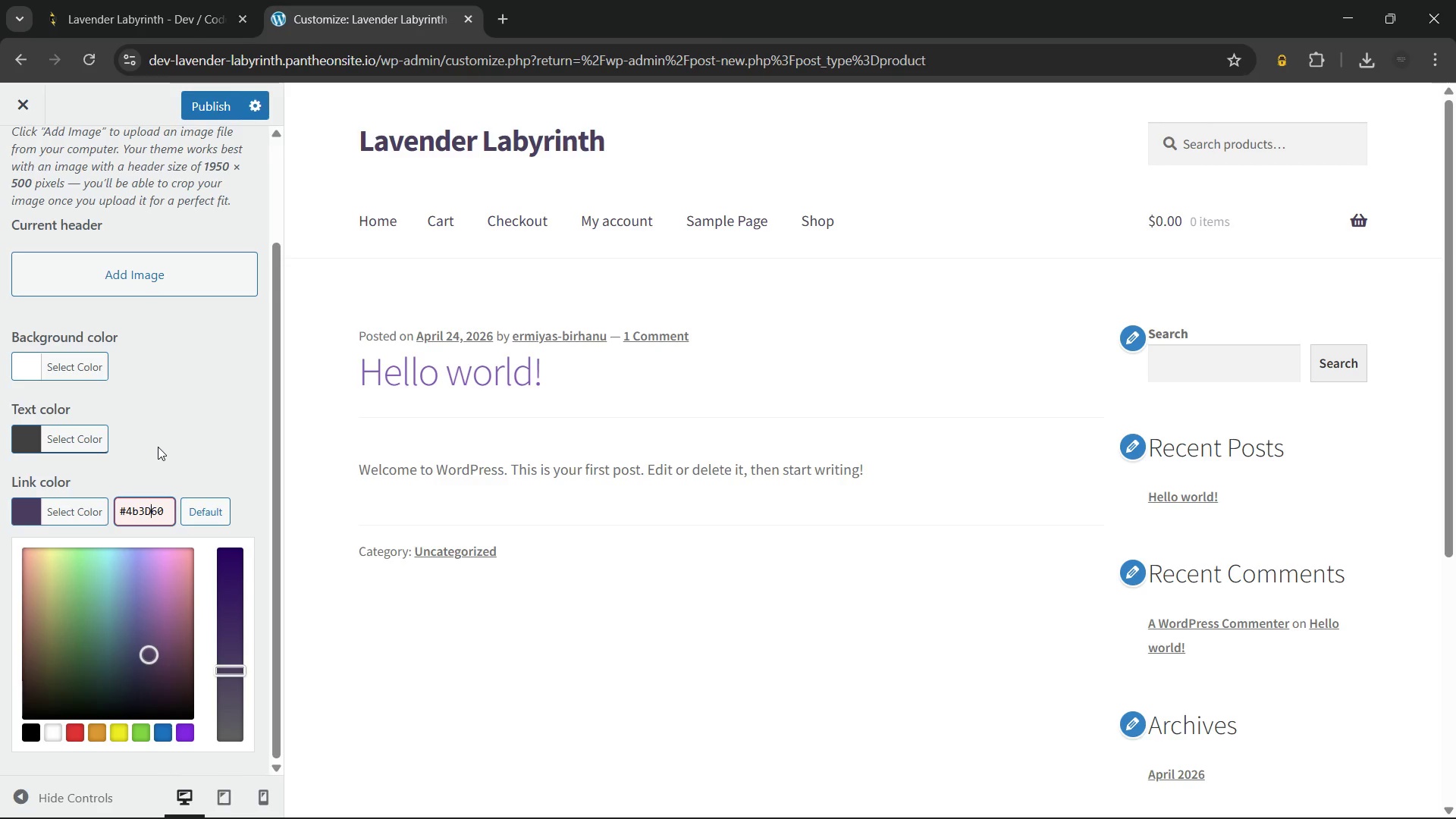 
key(D)
 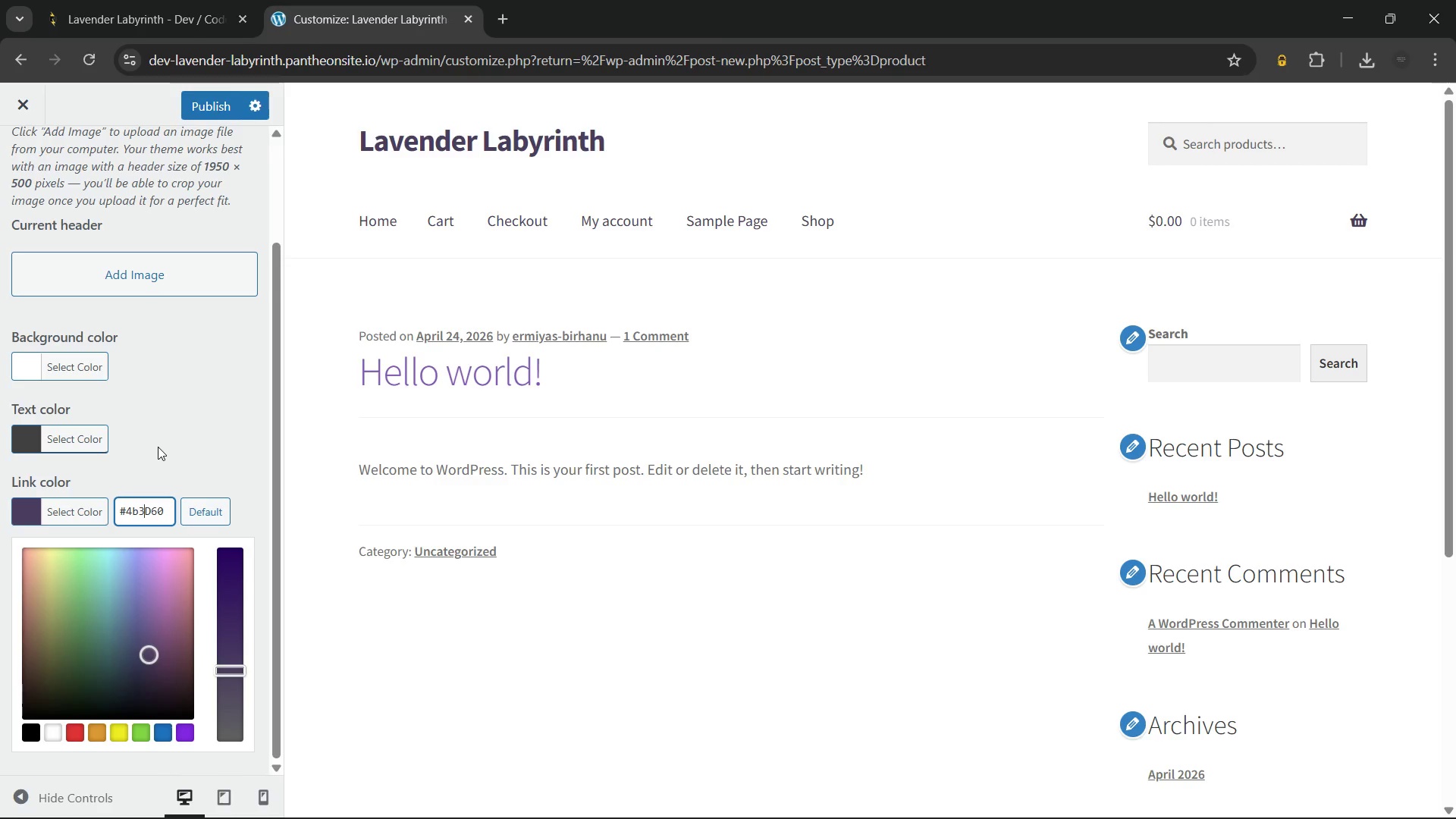 
key(ArrowLeft)
 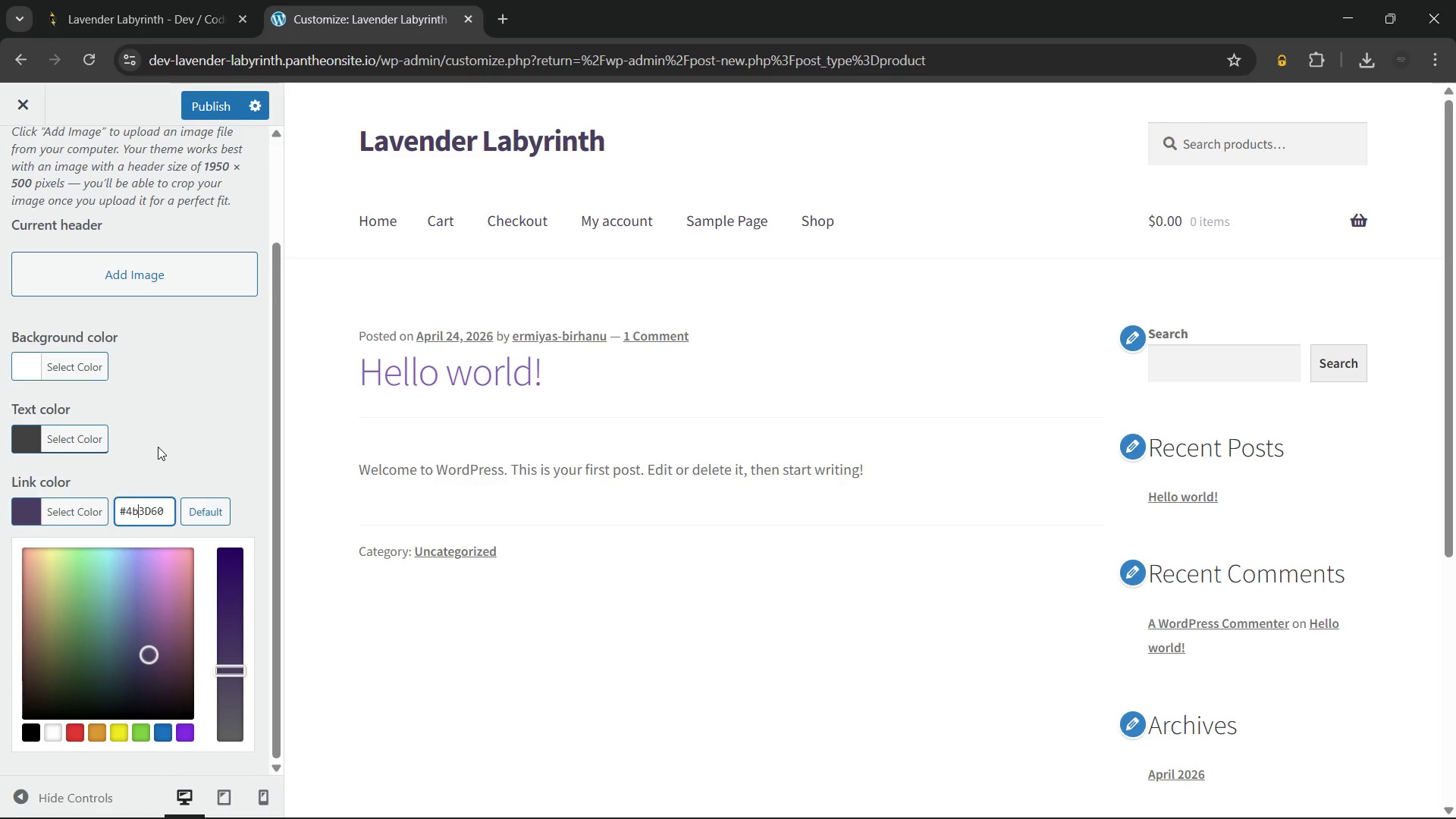 
key(ArrowLeft)
 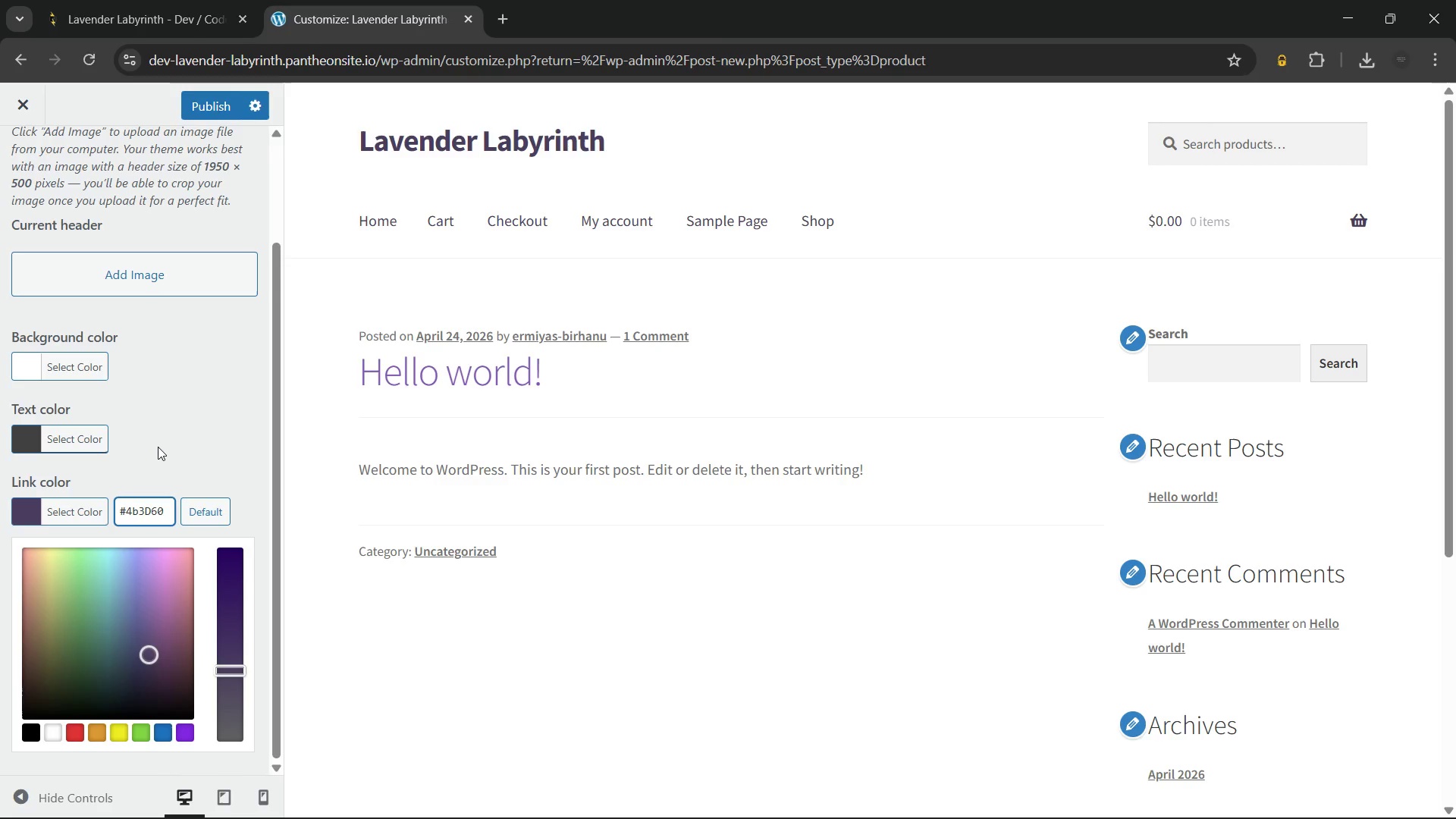 
key(Backspace)
 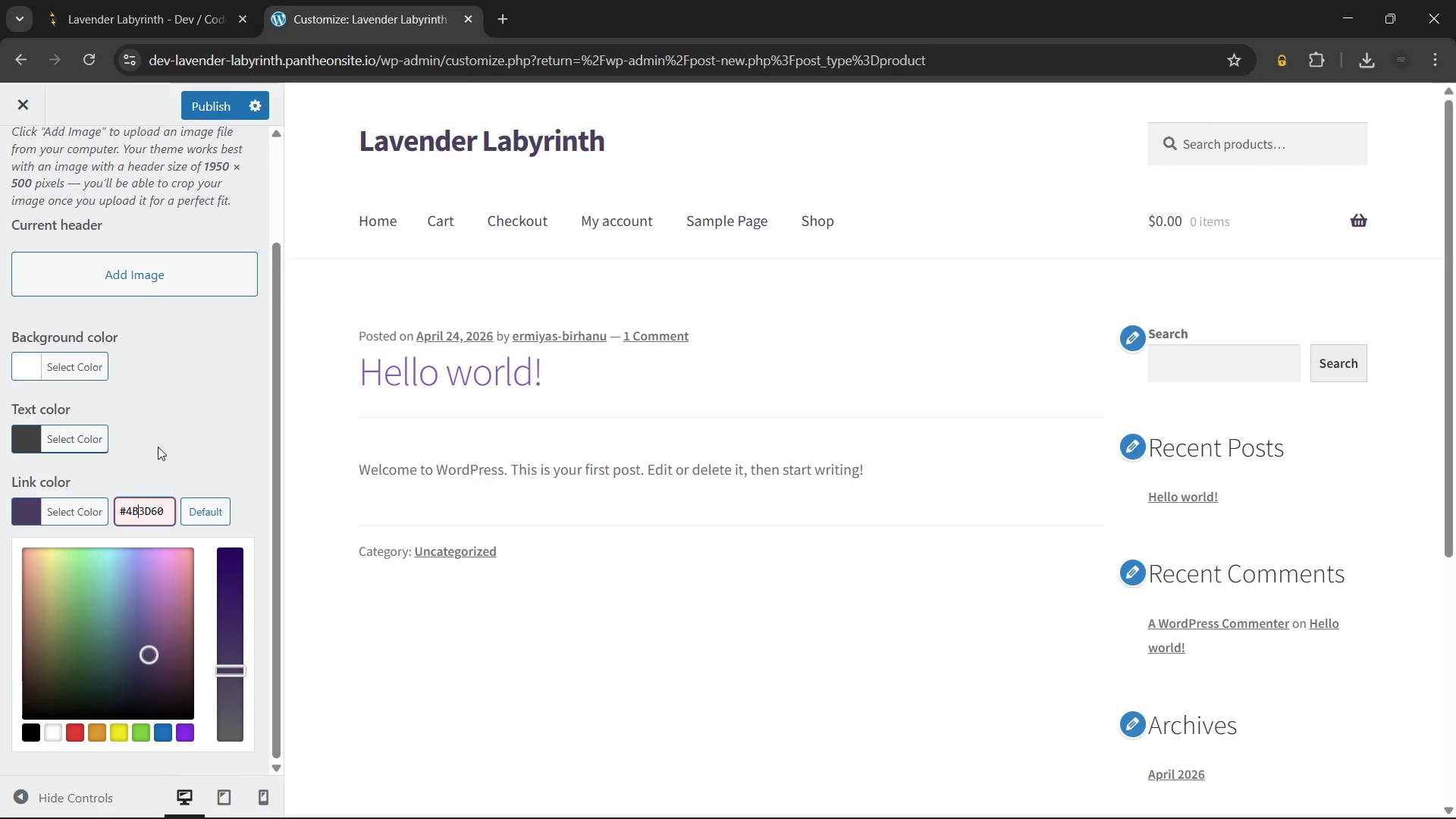 
key(B)
 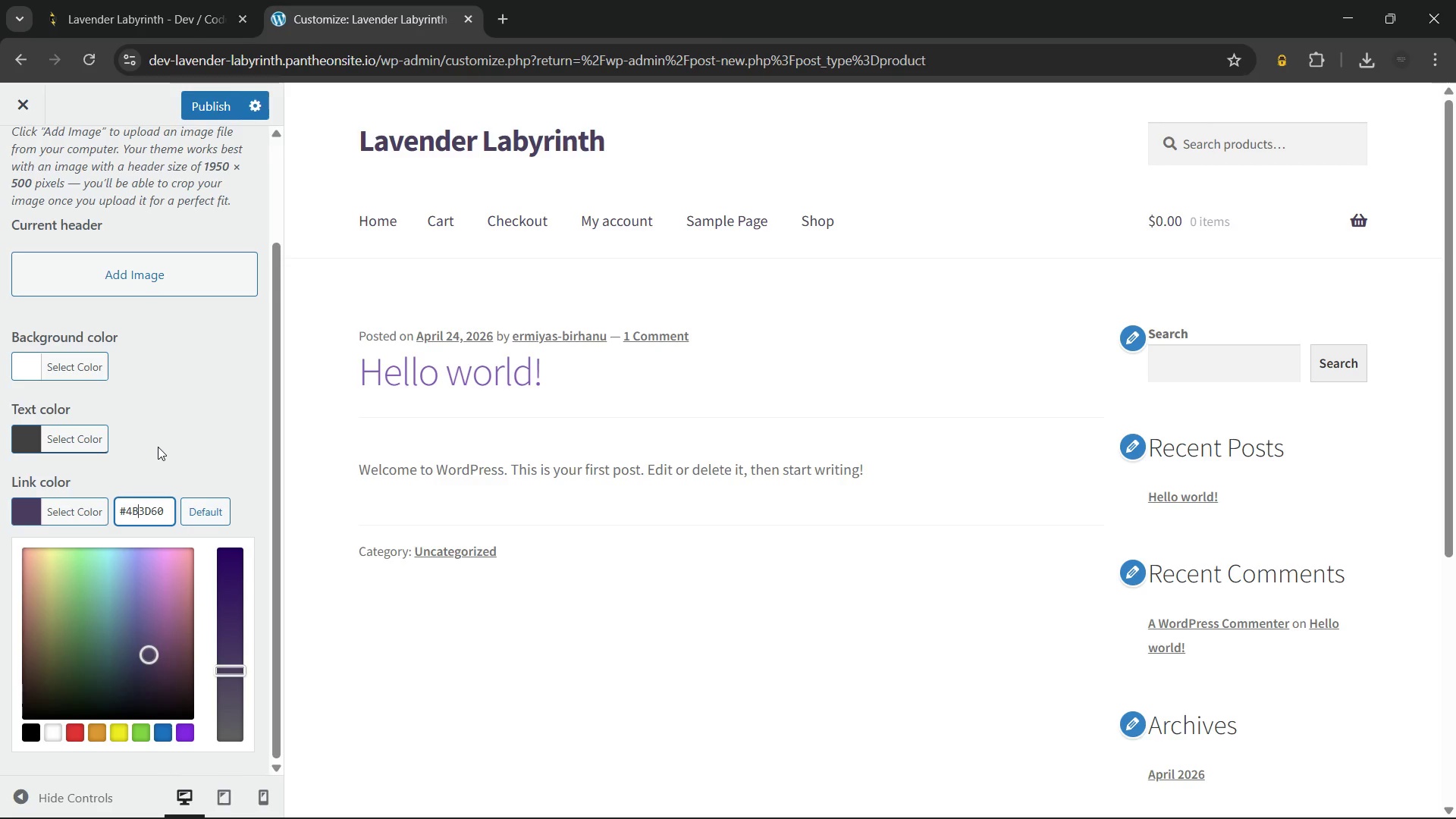 
wait(5.61)
 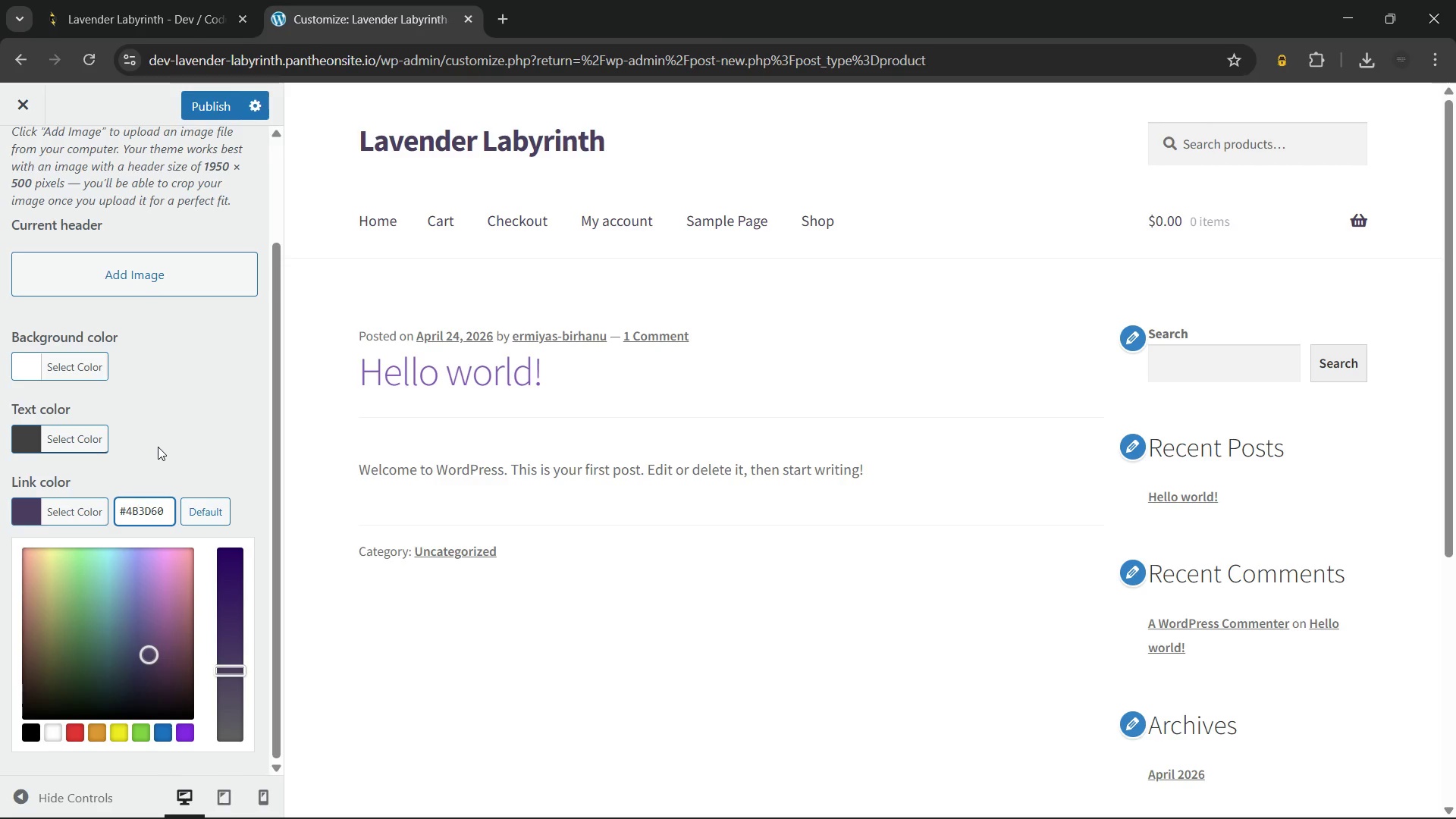 
key(ArrowRight)
 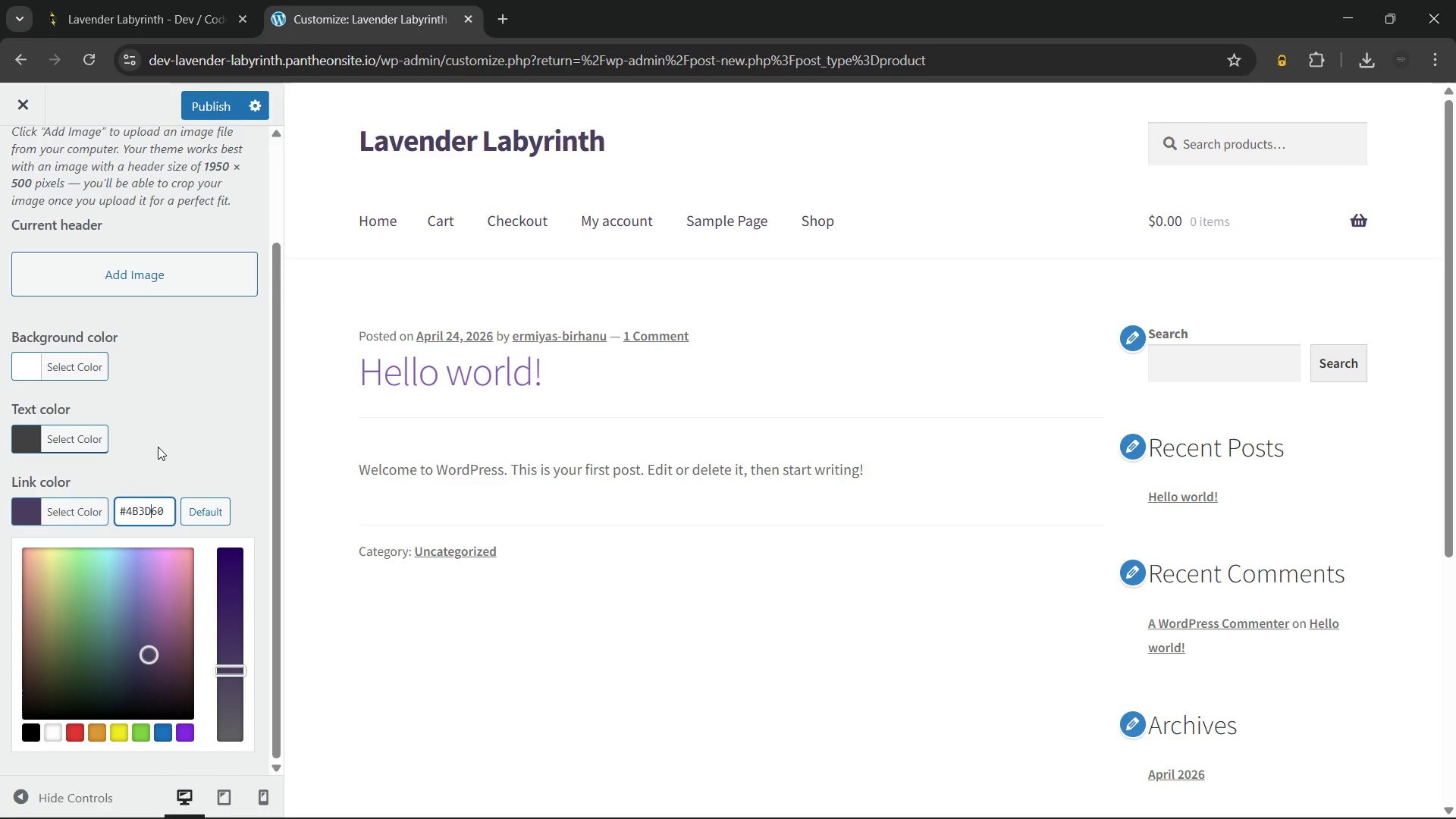 
key(ArrowRight)
 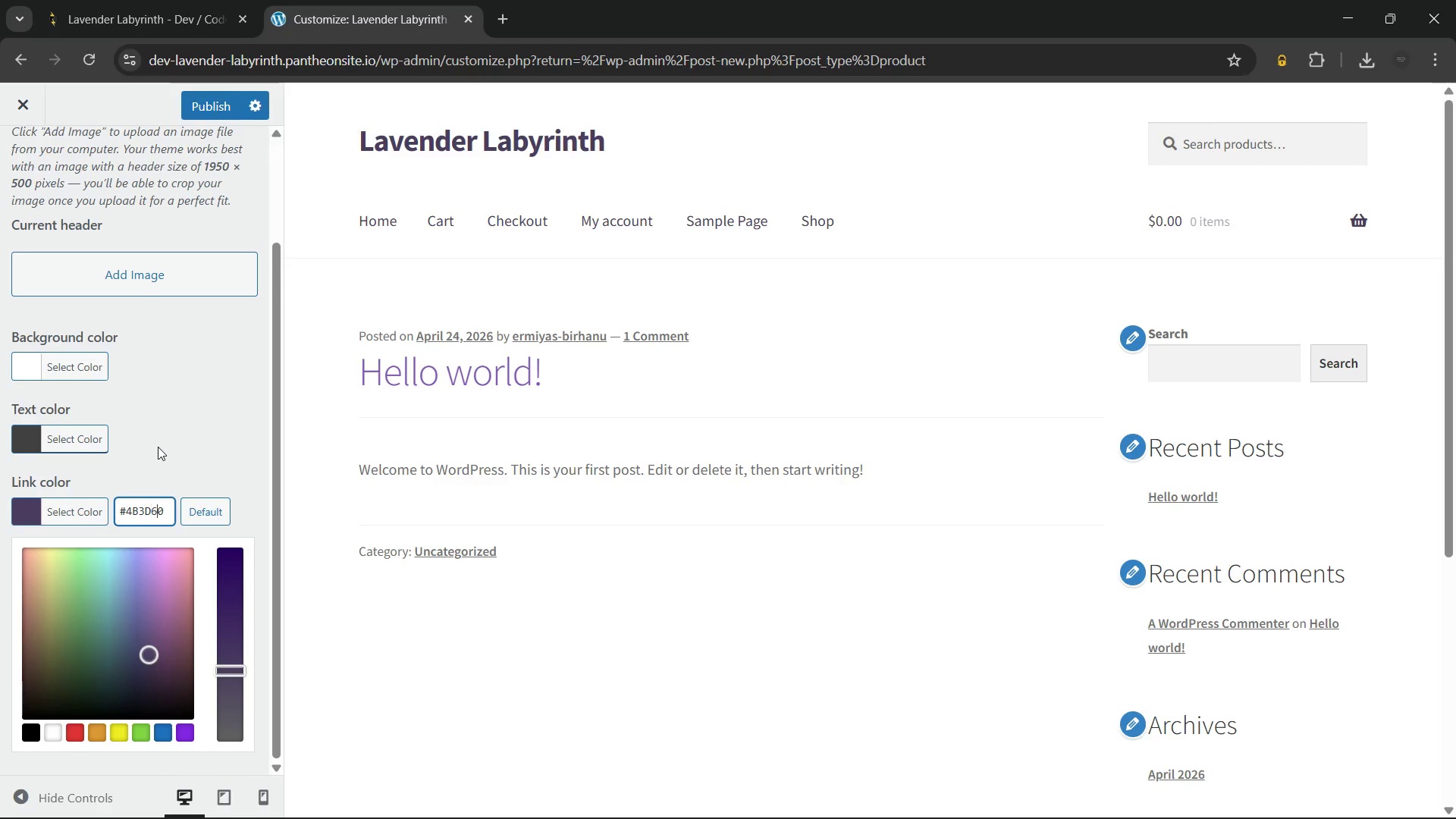 
key(ArrowRight)
 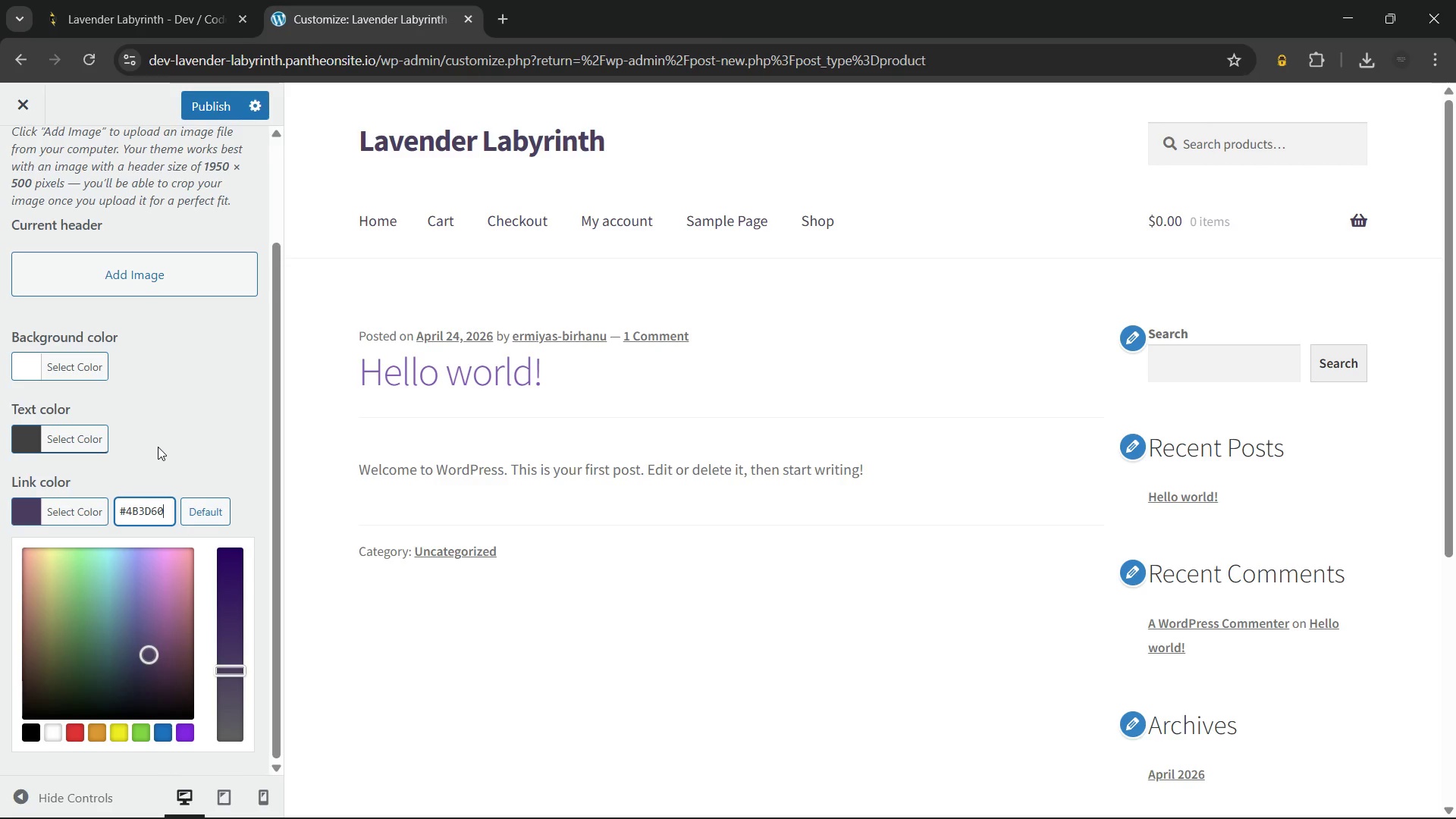 
key(ArrowRight)
 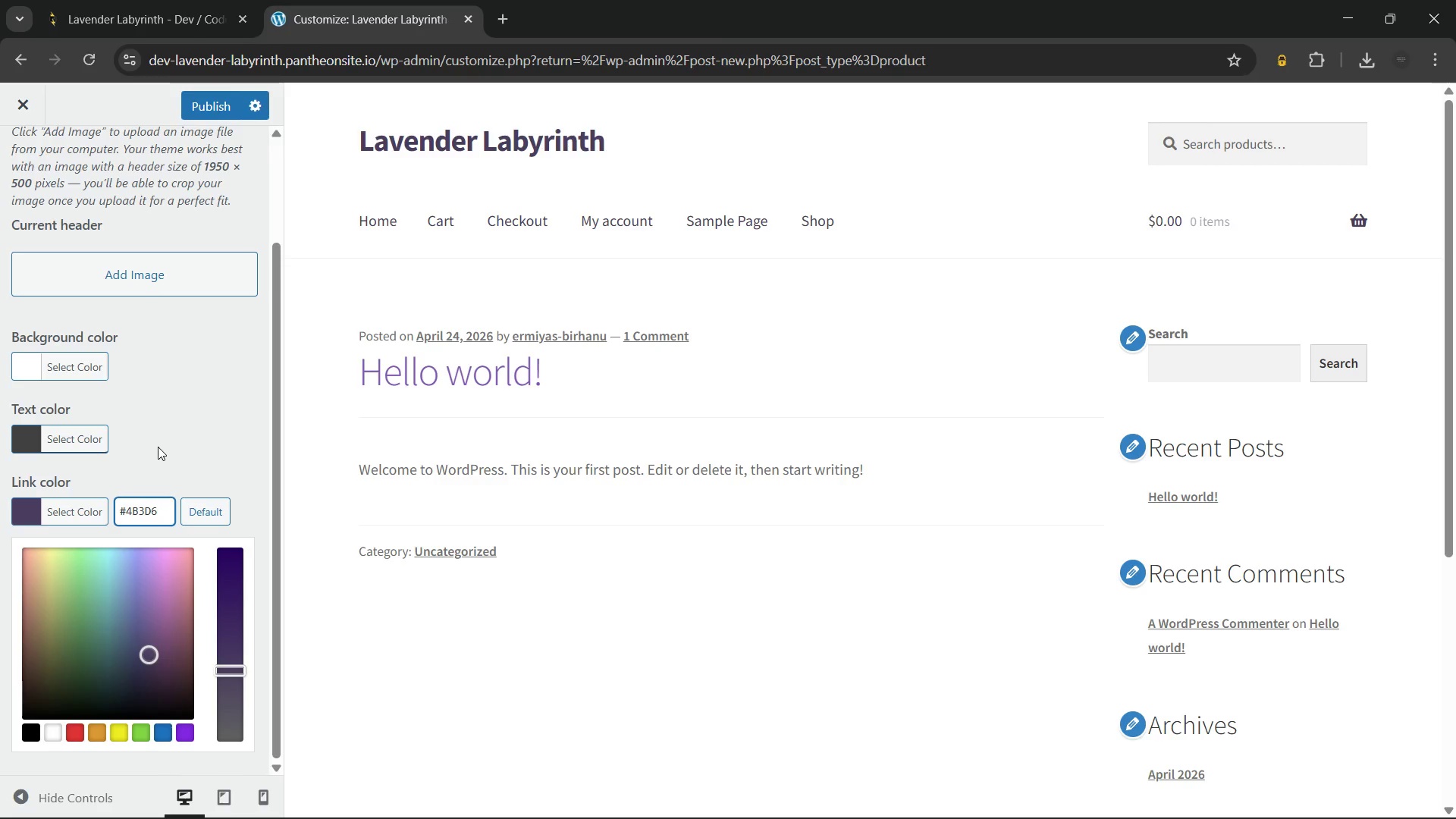 
key(Backspace)
 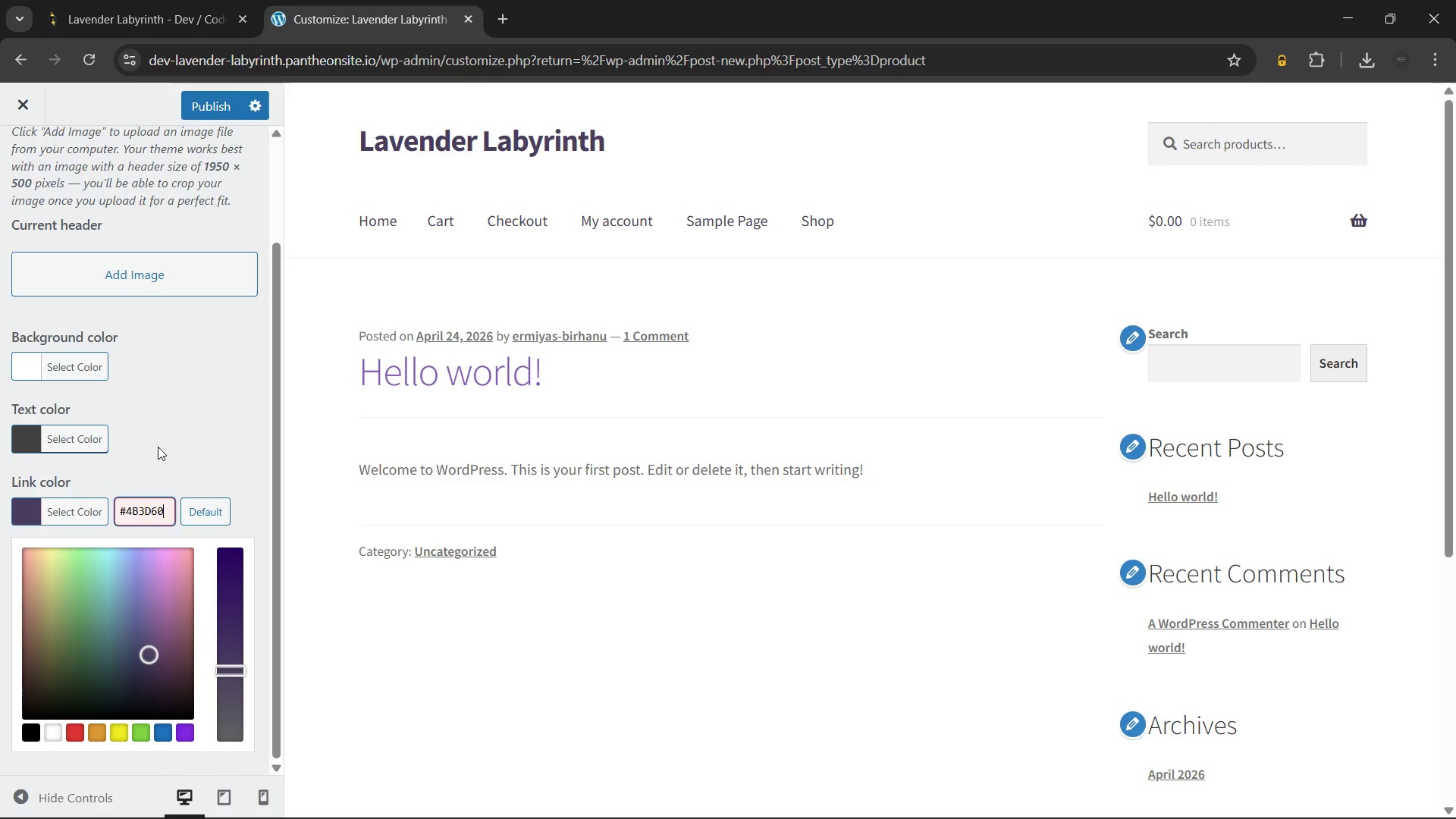 
key(0)
 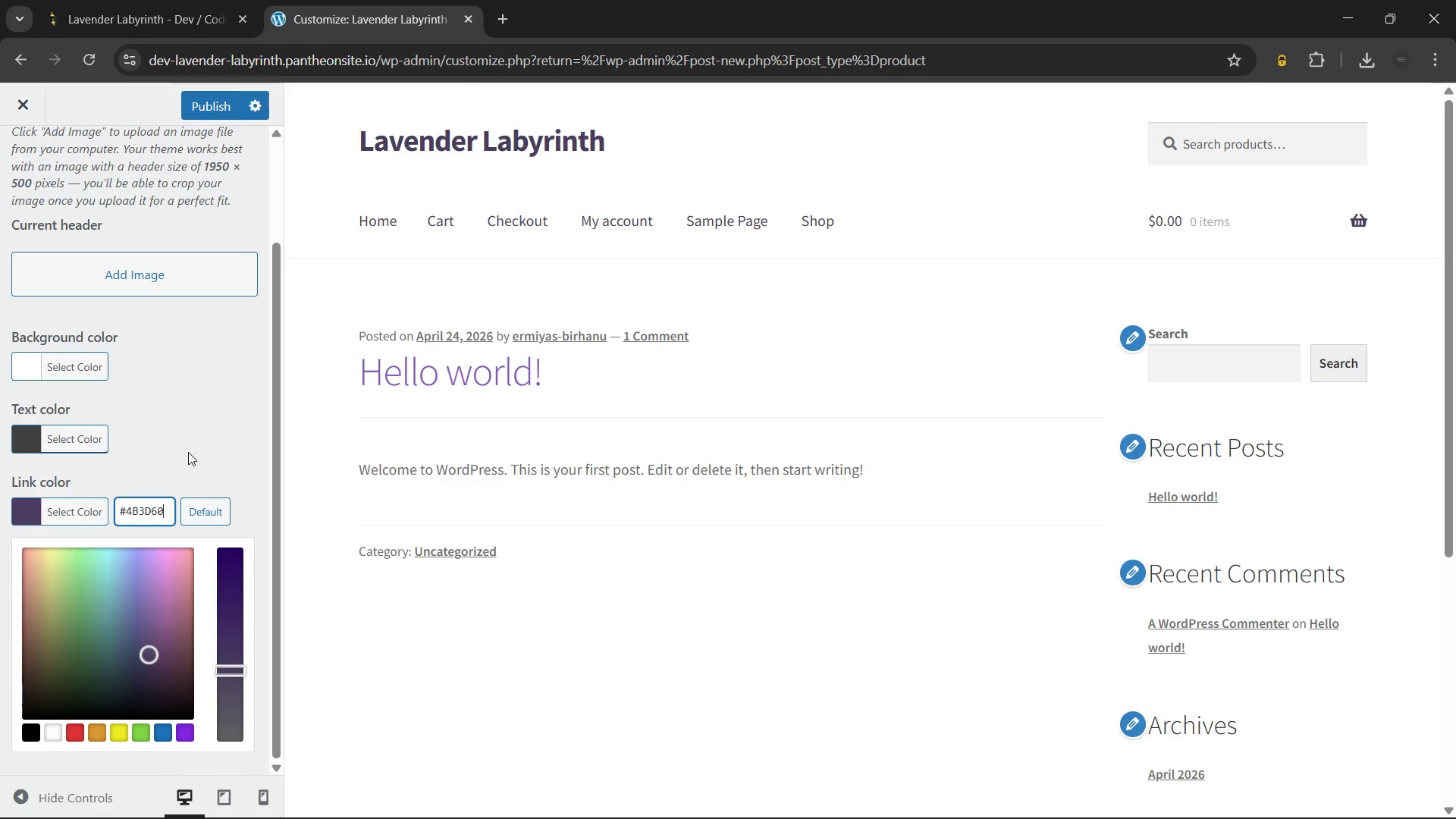 
left_click([188, 452])
 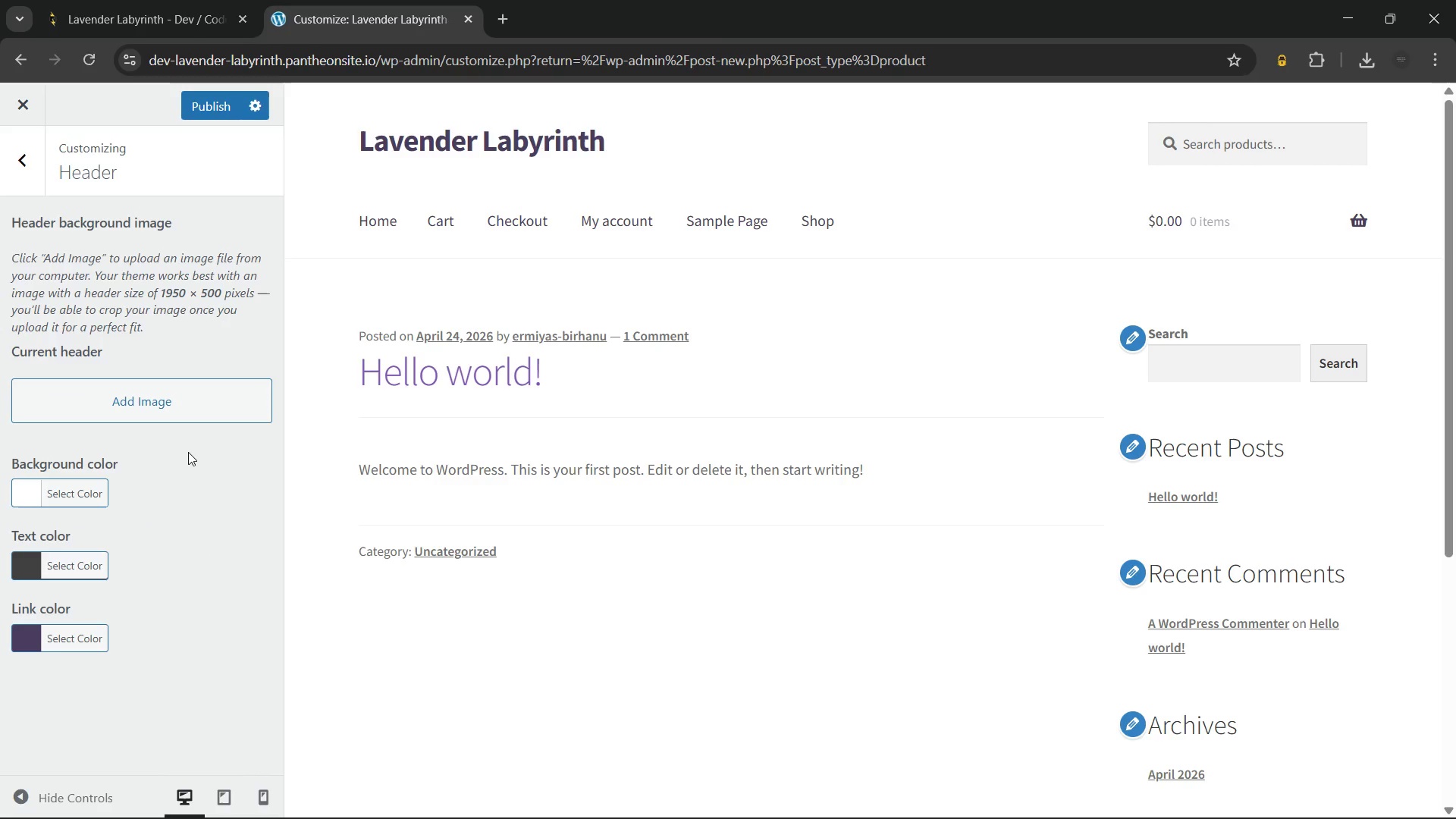 
wait(8.41)
 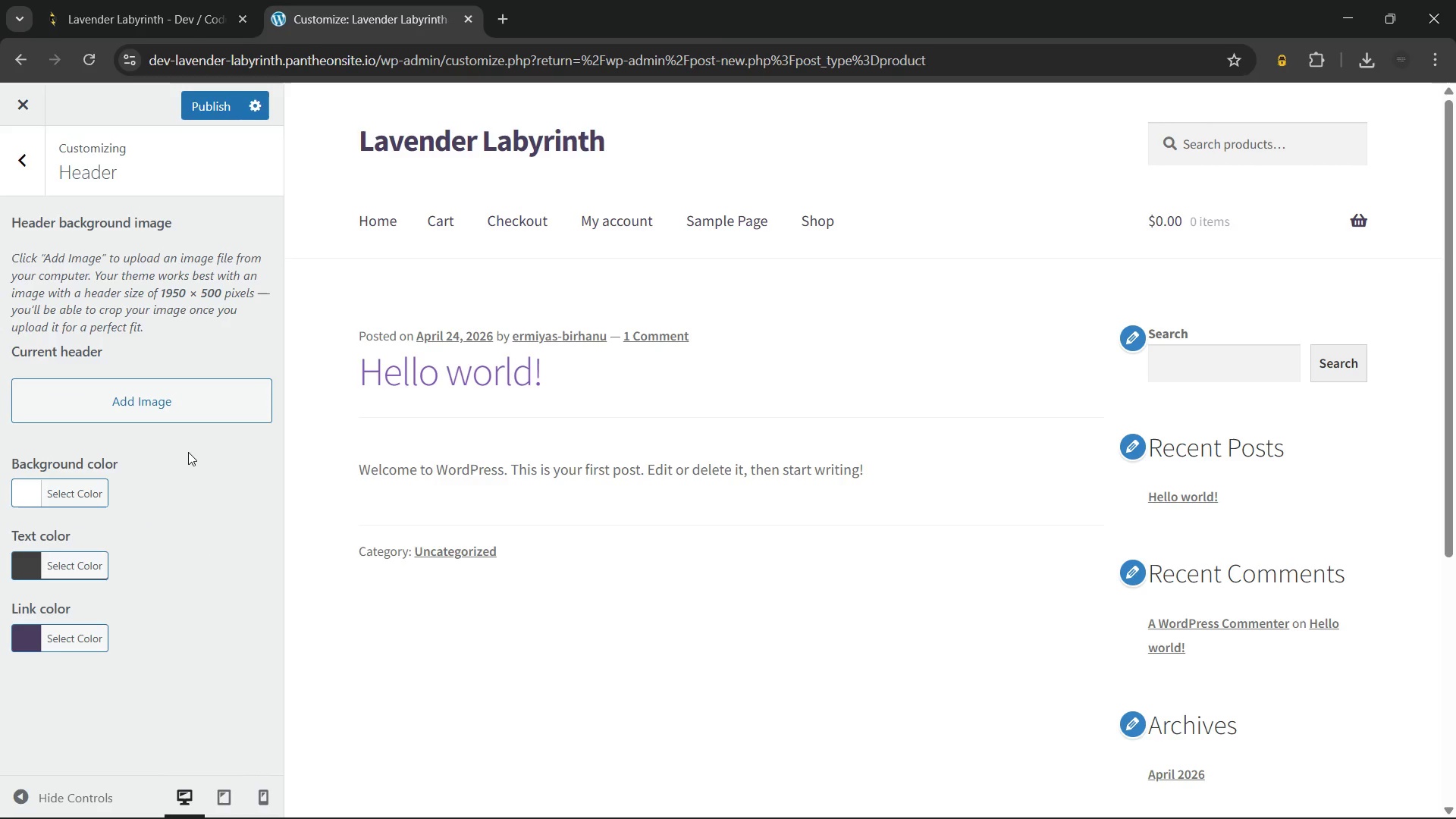 
left_click([71, 643])
 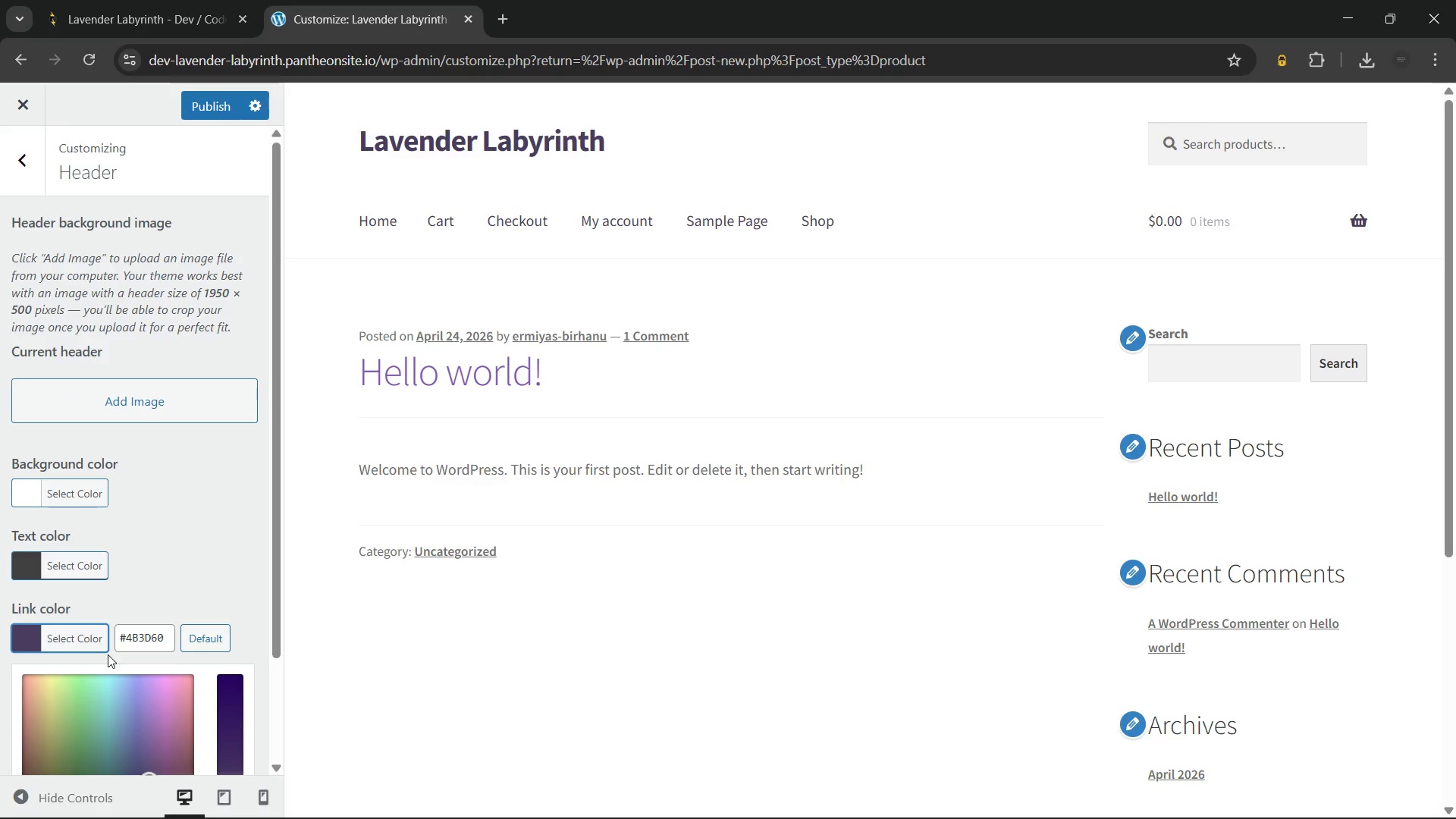 
mouse_move([129, 640])
 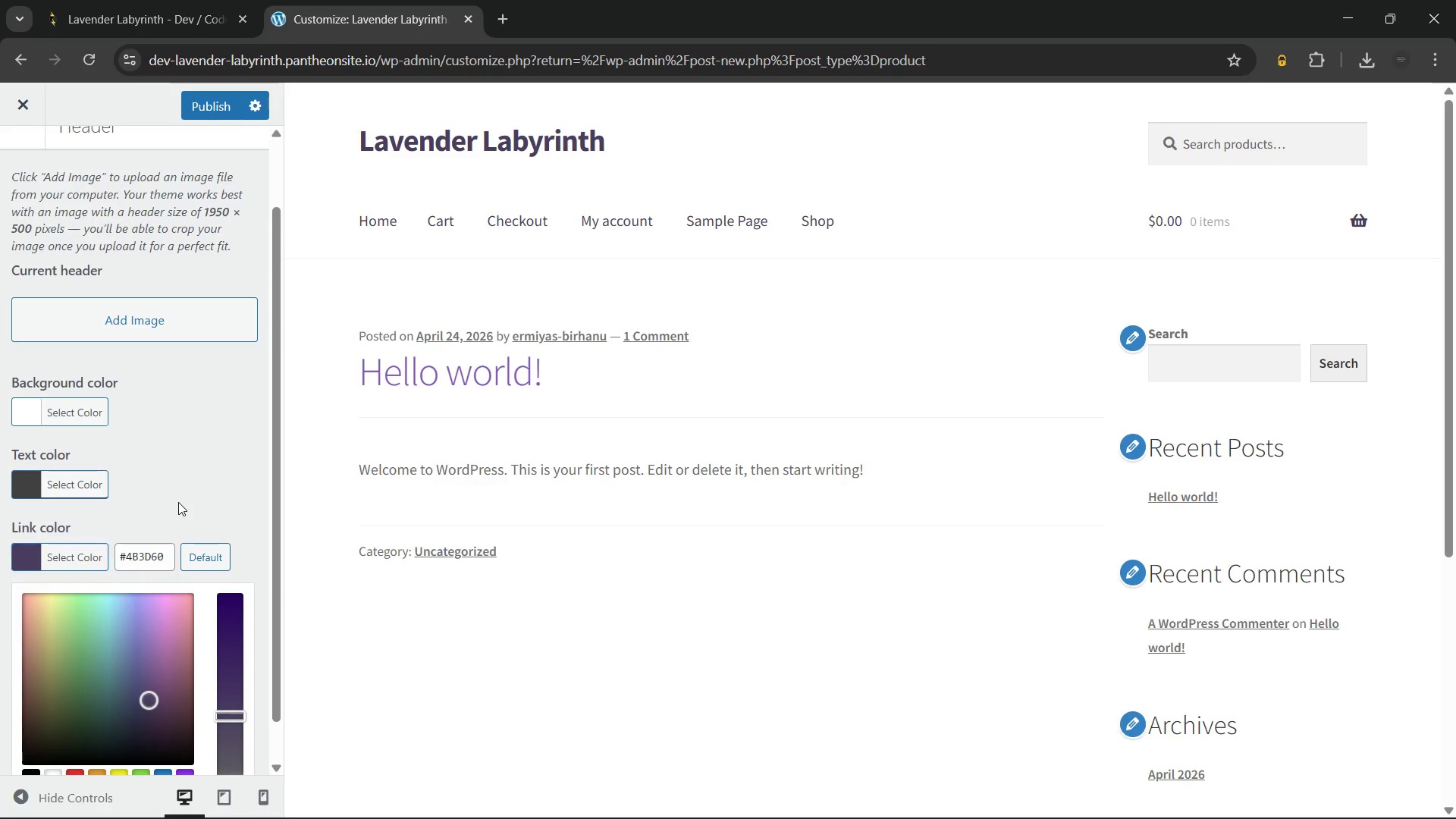 
left_click([178, 502])
 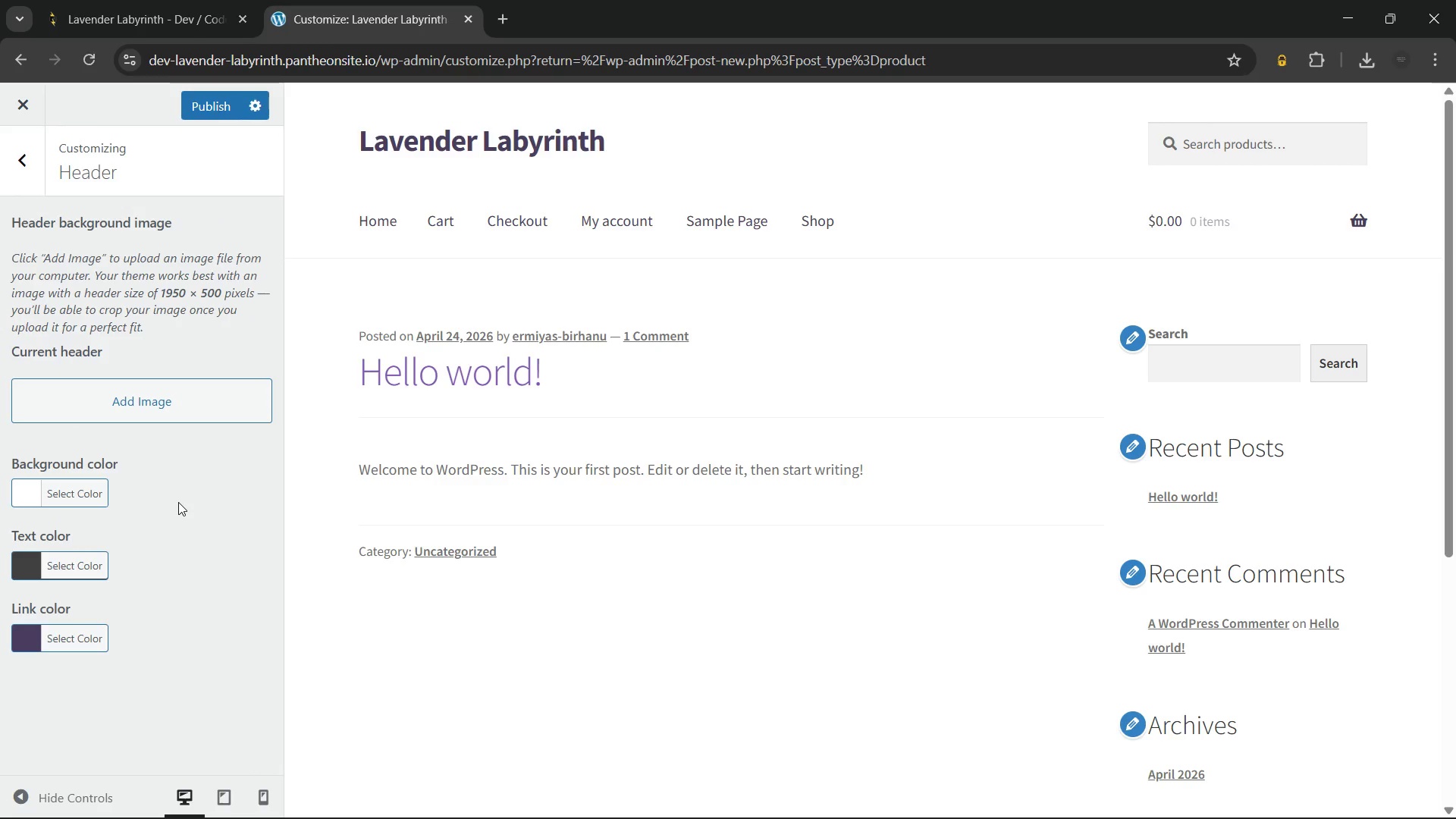 
wait(10.66)
 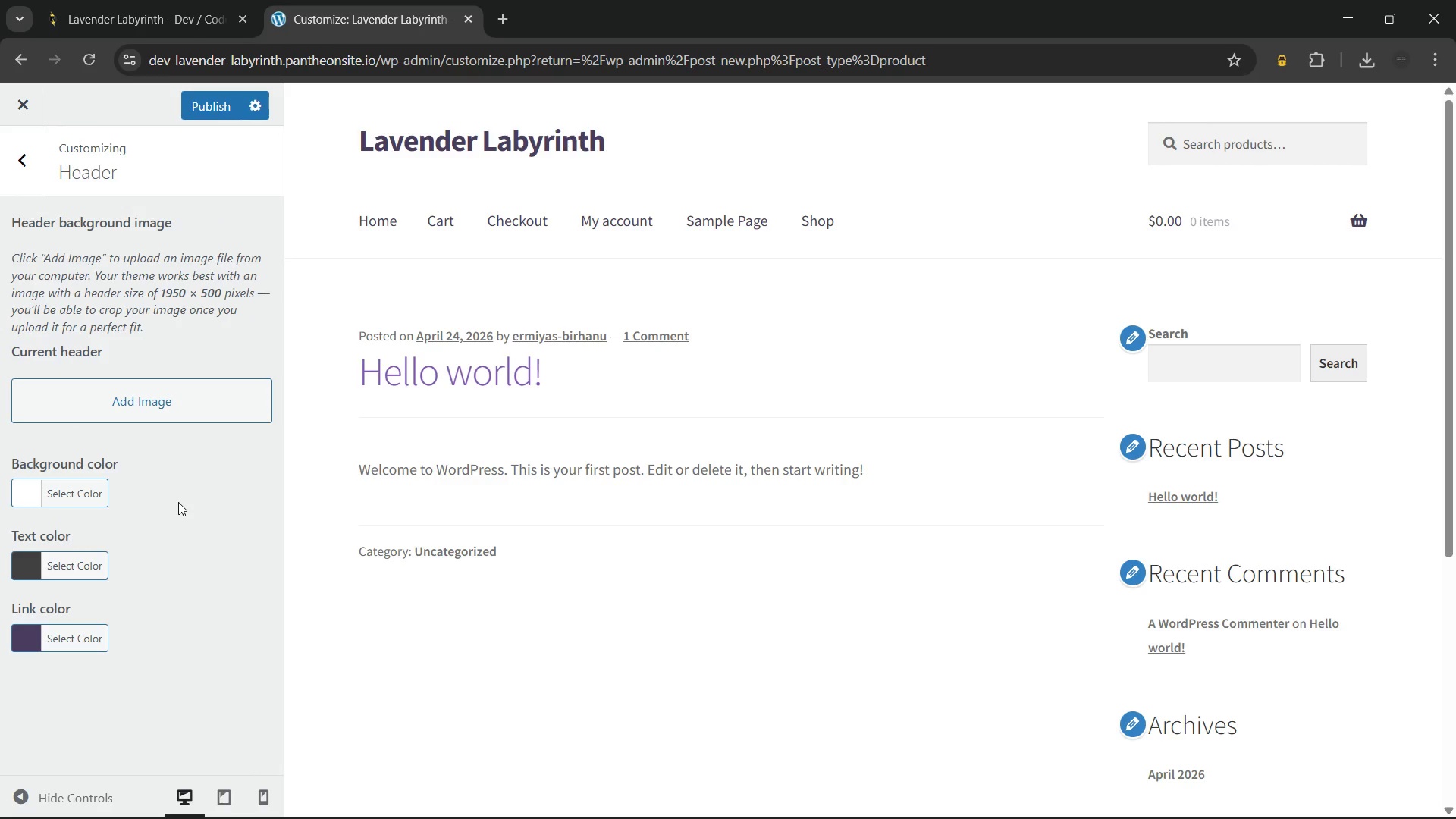 
left_click([39, 166])
 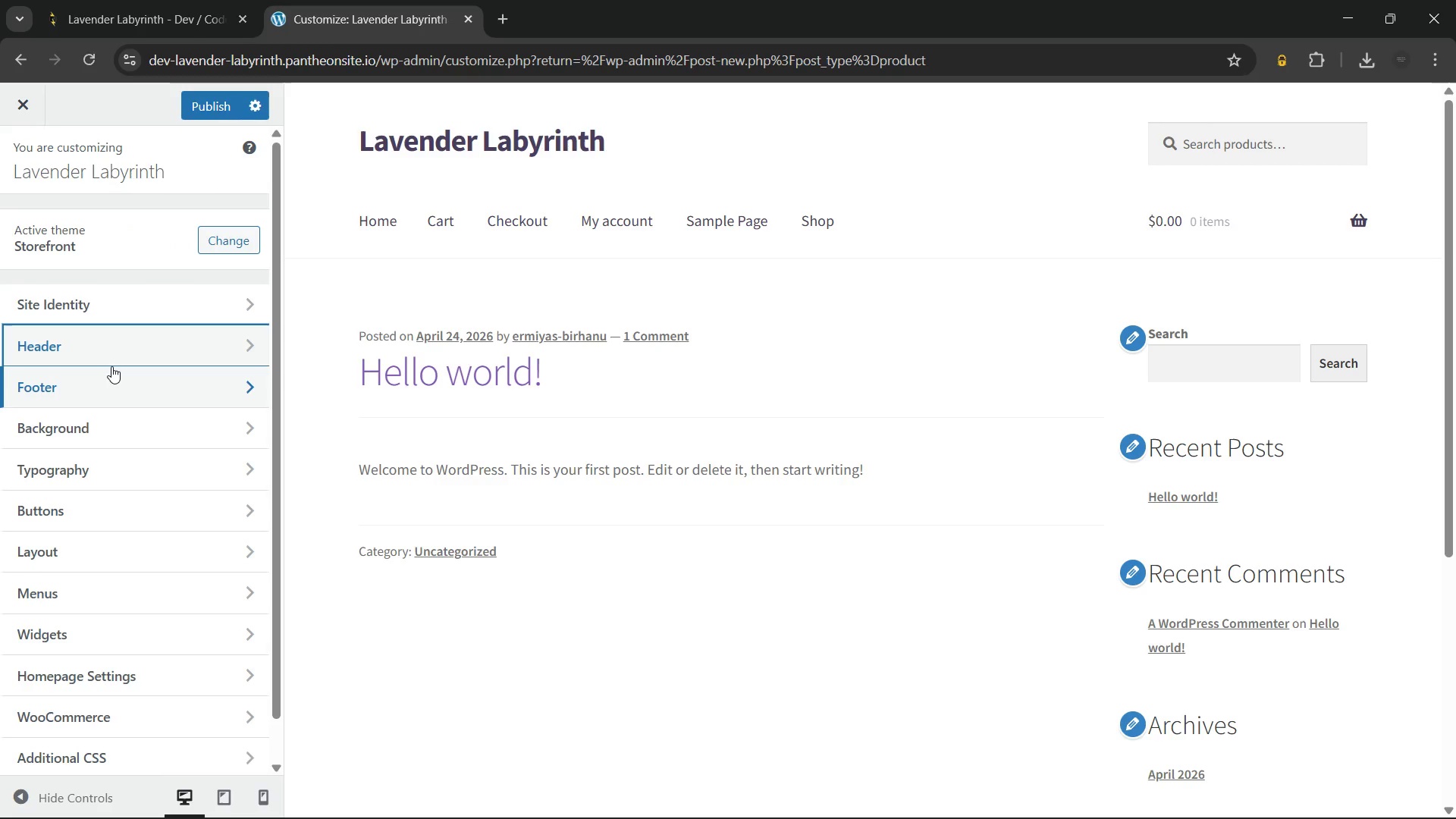 
wait(12.89)
 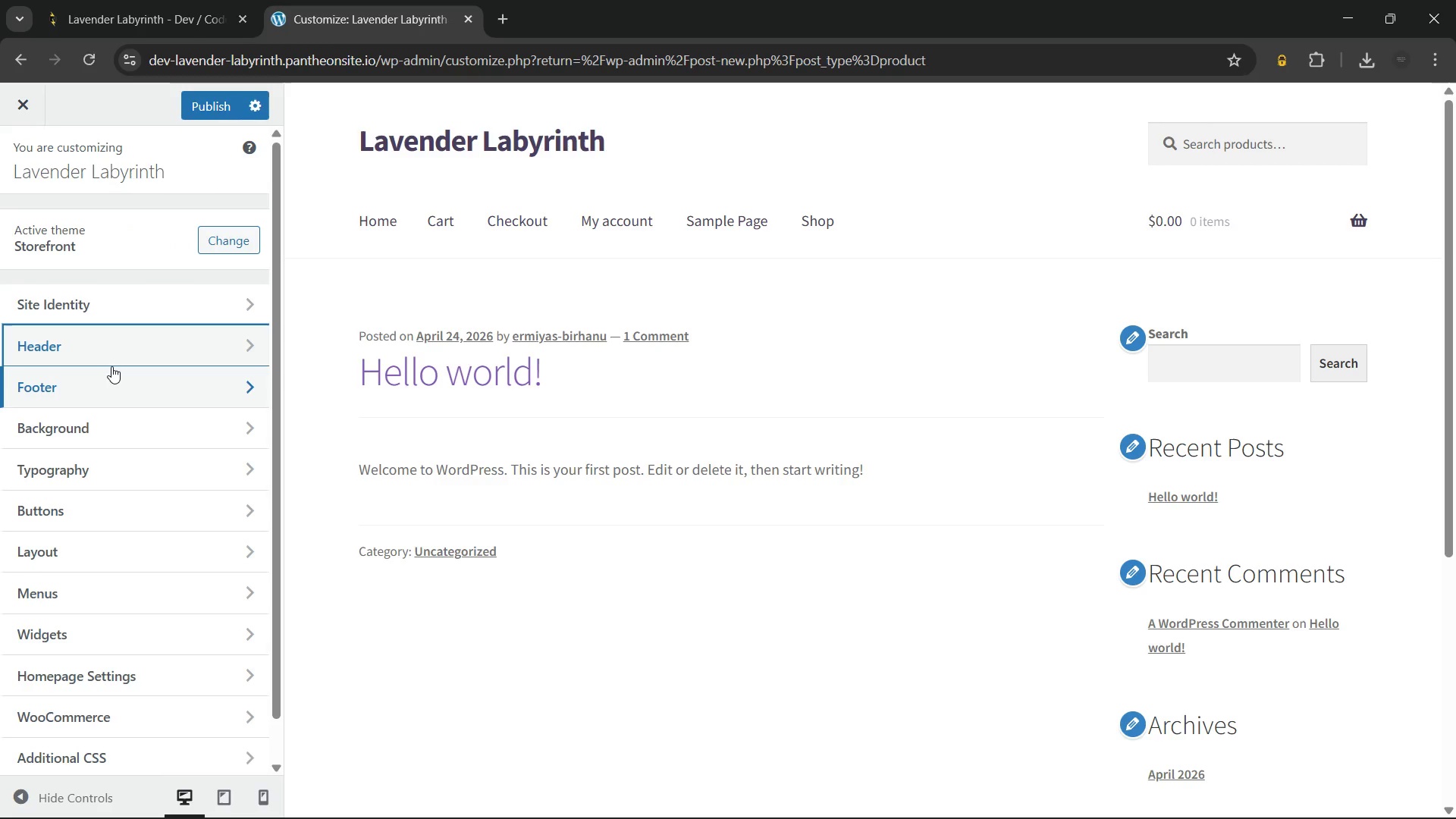 
left_click([115, 425])
 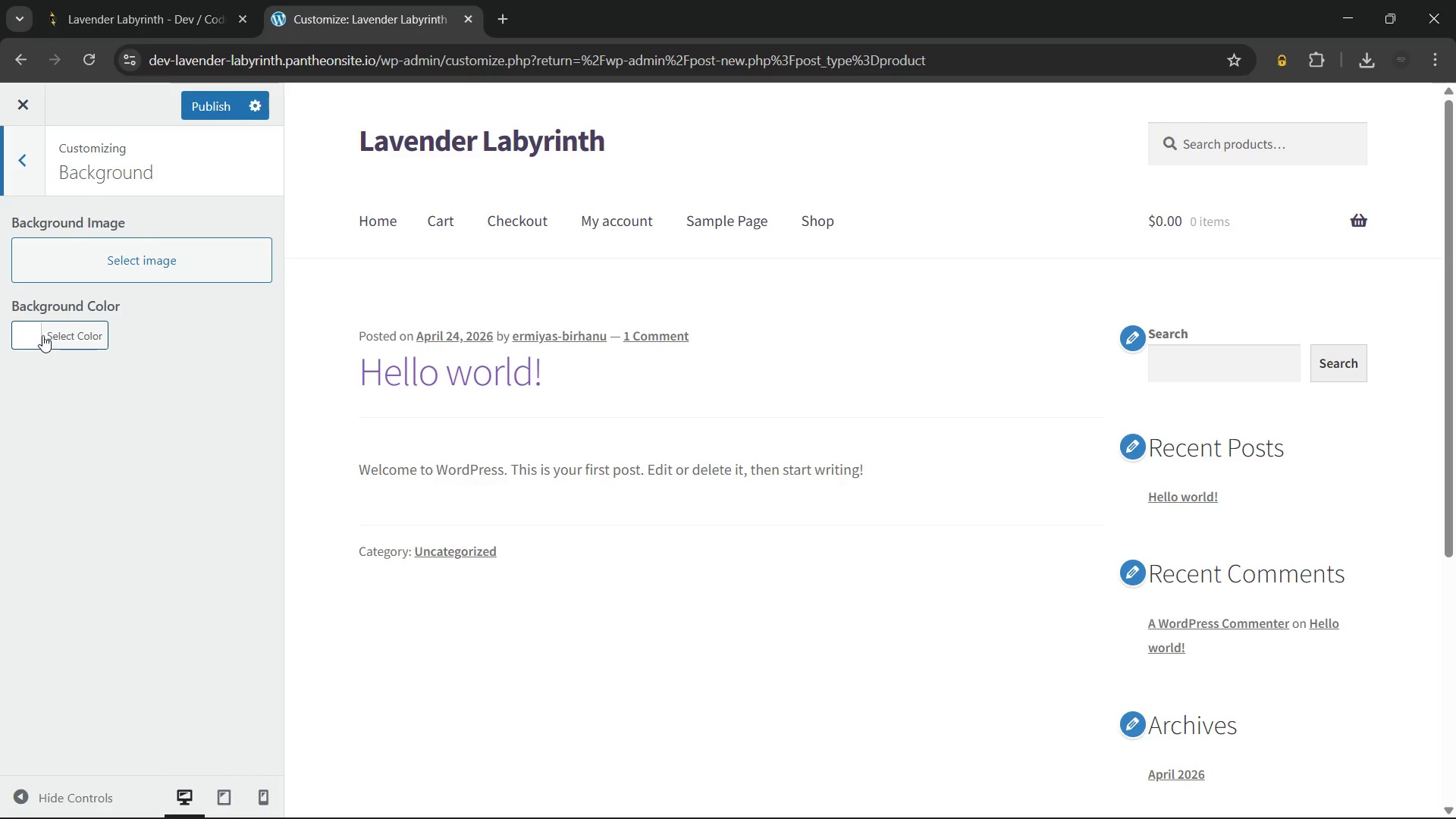 
left_click([28, 331])
 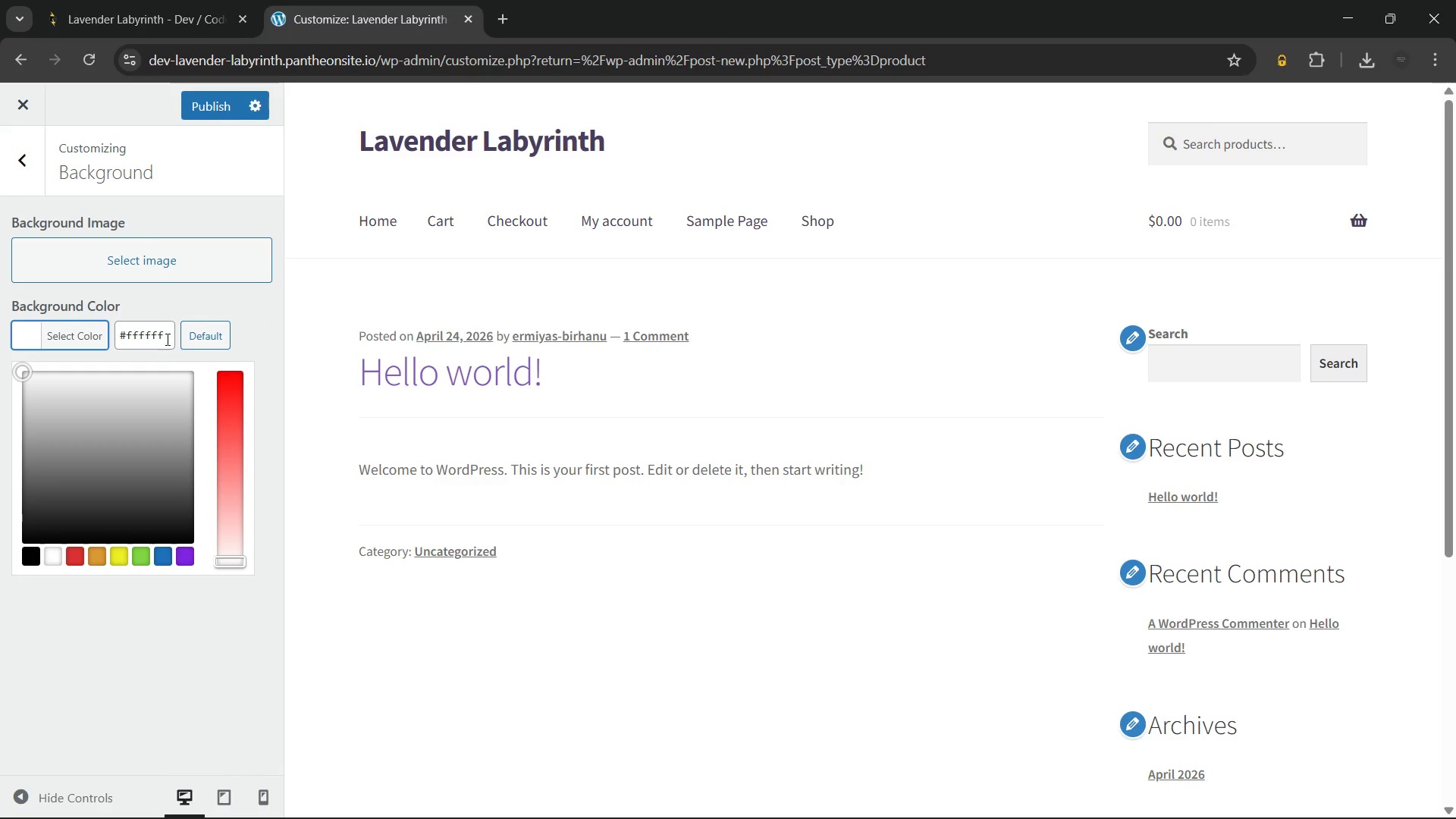 
left_click([168, 339])
 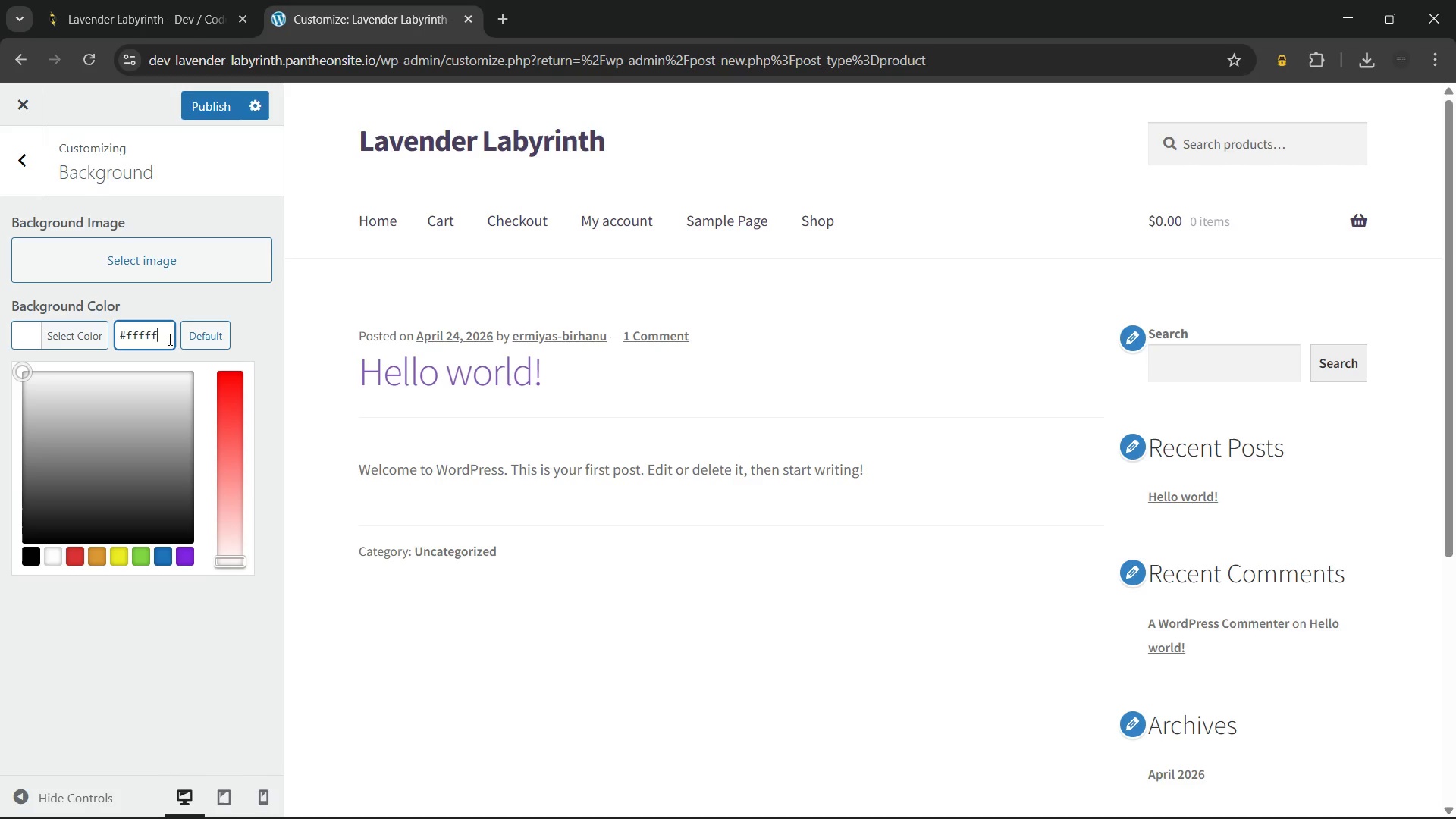 
key(Backspace)
key(Backspace)
key(Backspace)
key(Backspace)
key(Backspace)
key(Backspace)
type(917FB3)
 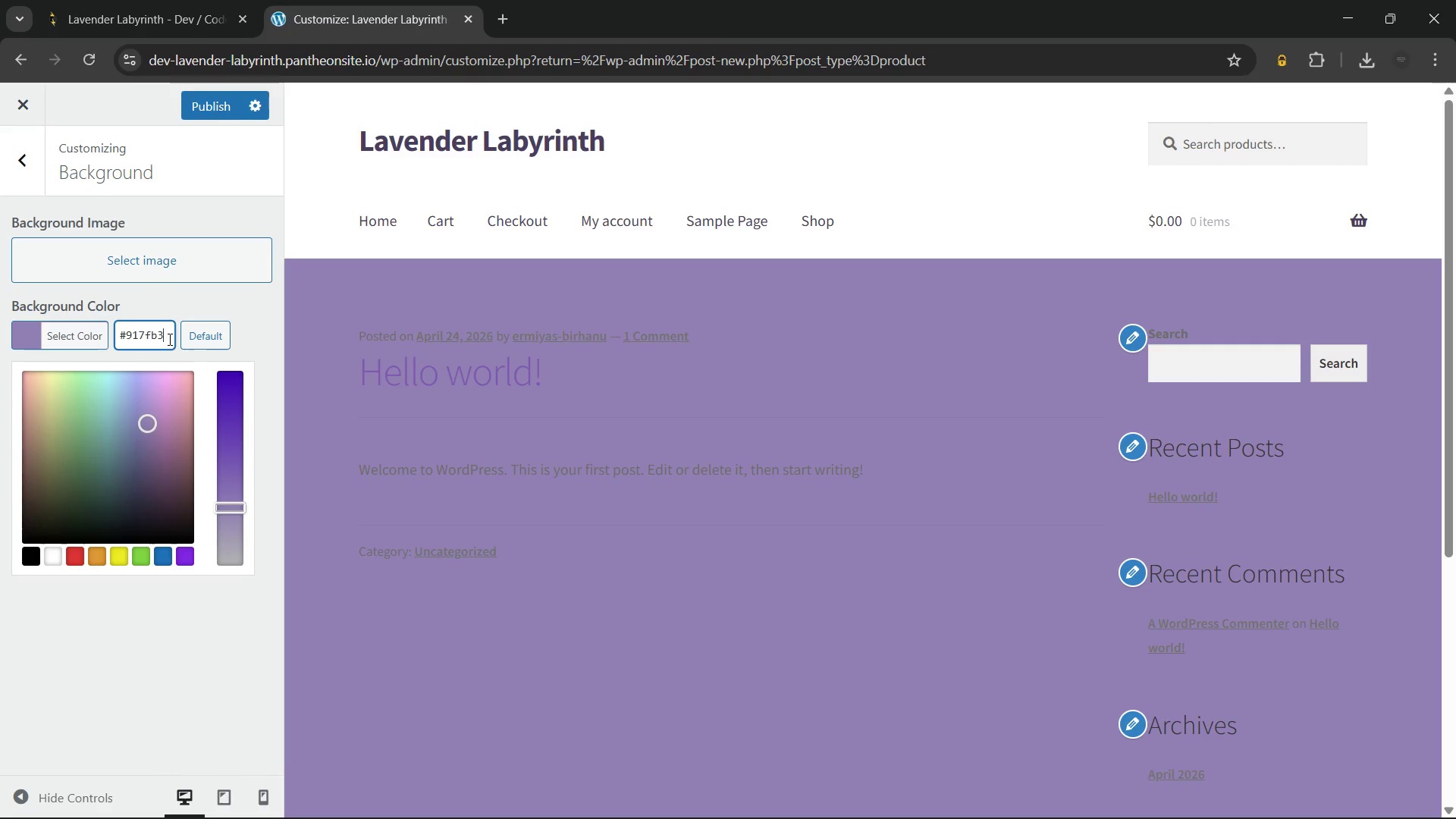 
wait(10.34)
 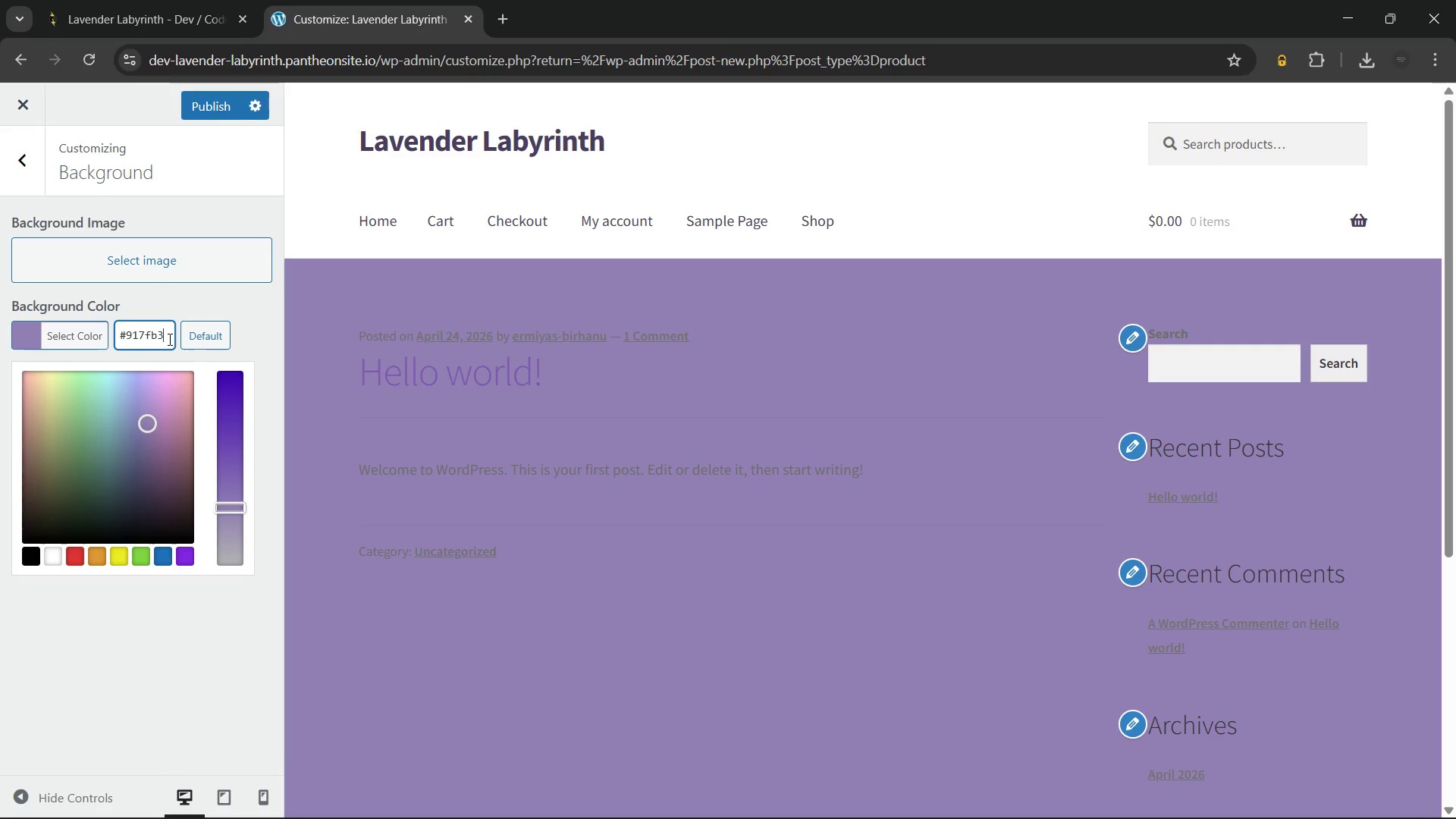 
key(Backspace)
 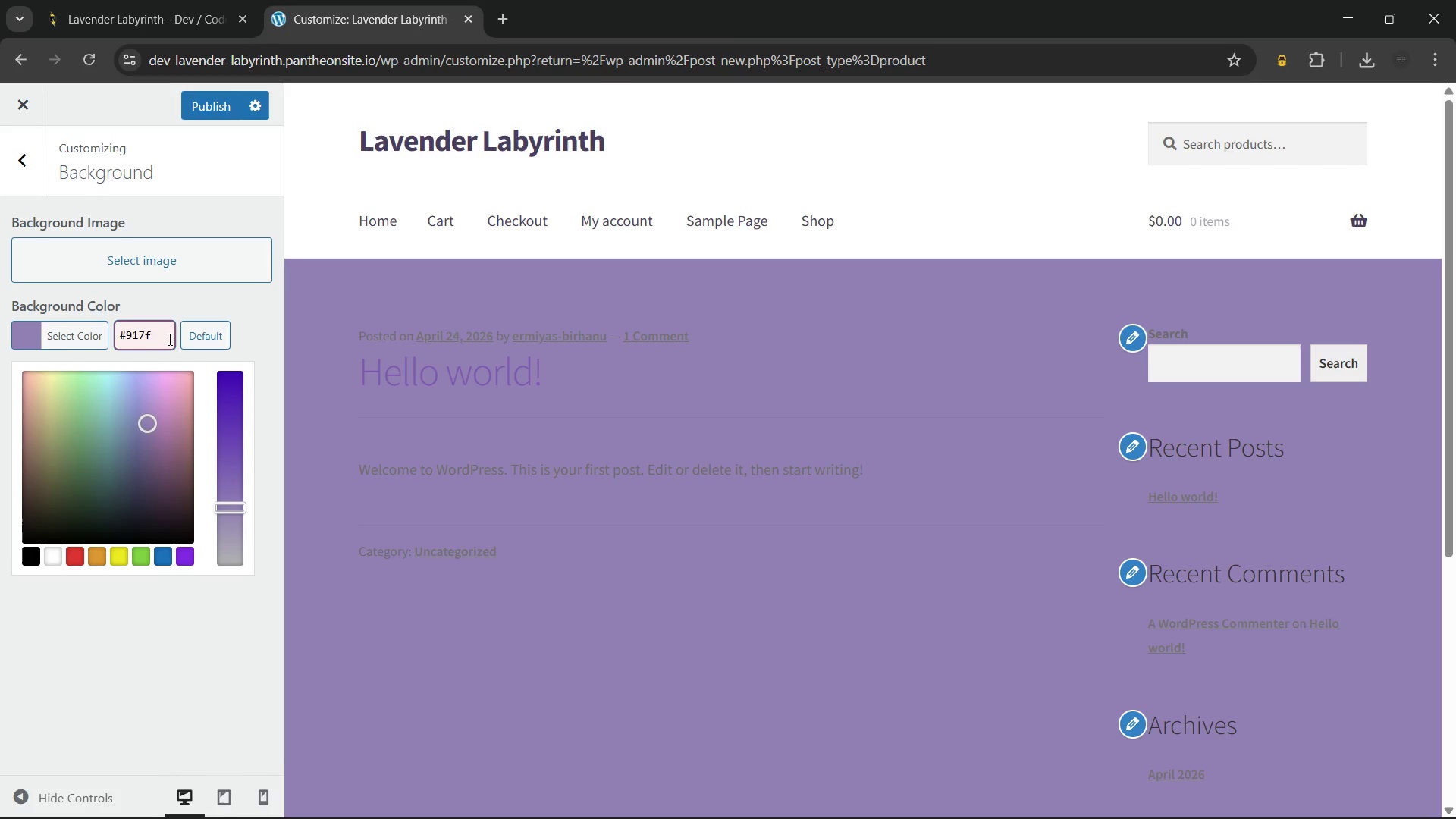 
key(Backspace)
 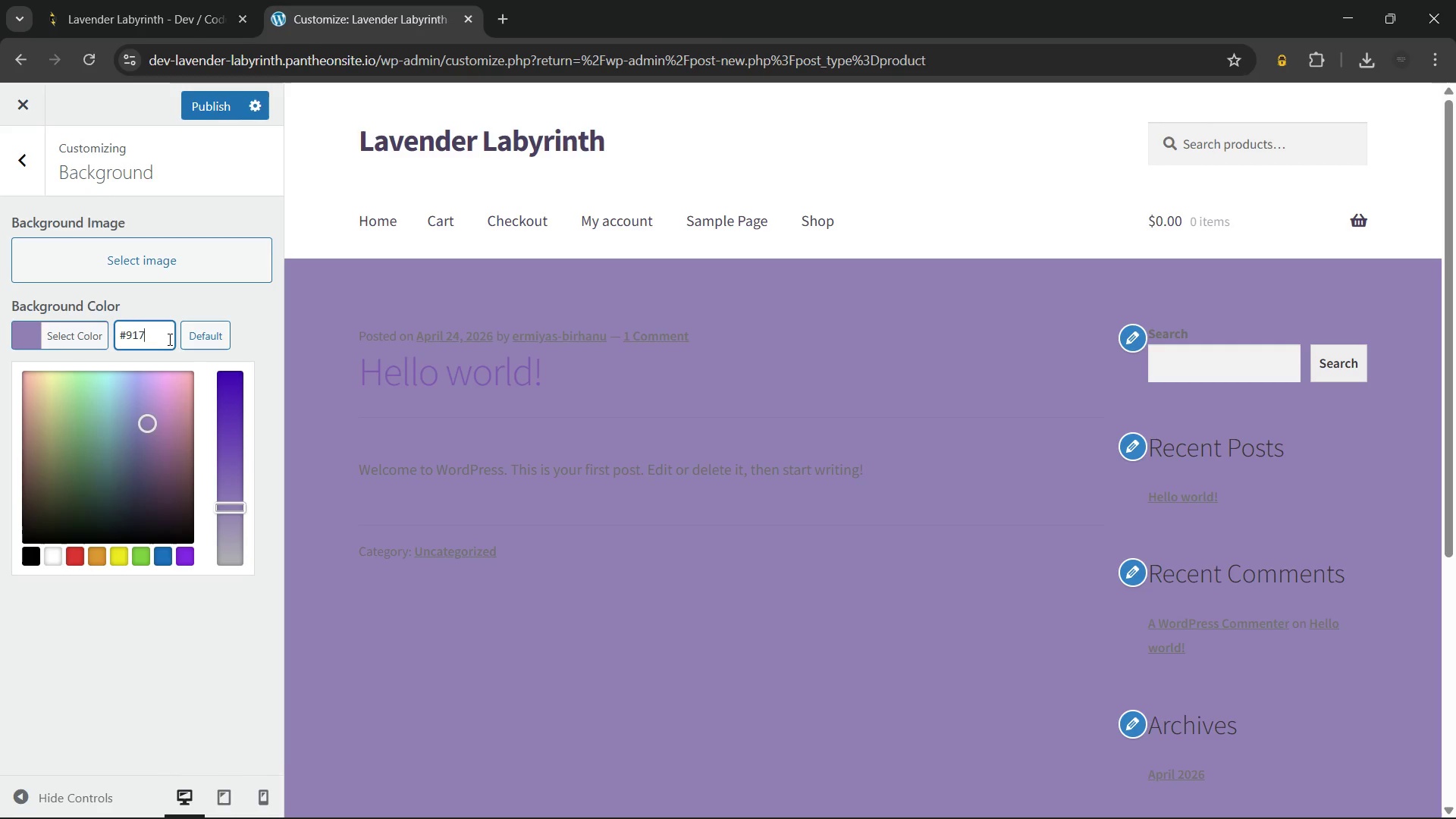 
key(Backspace)
 